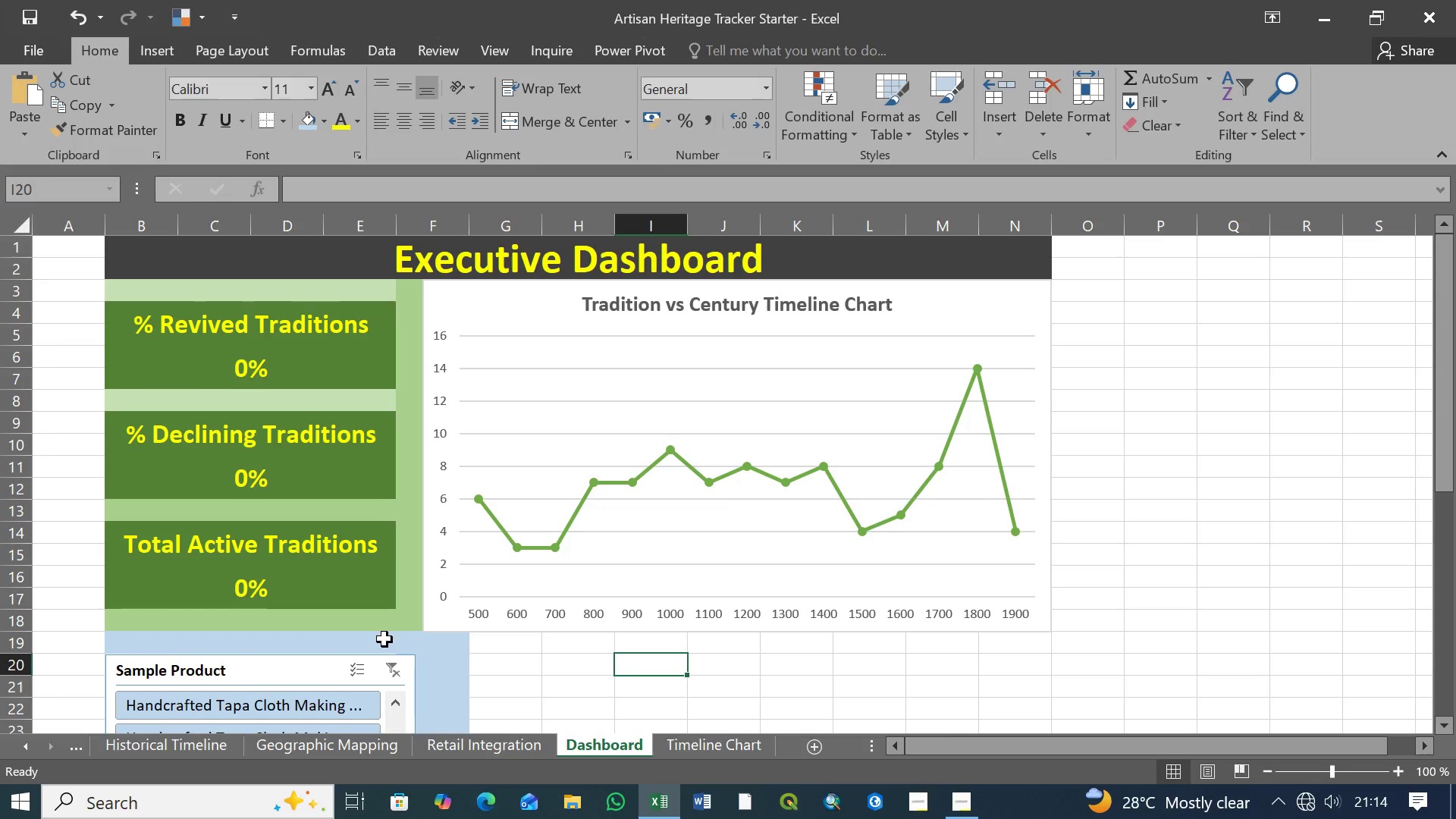 
wait(67.62)
 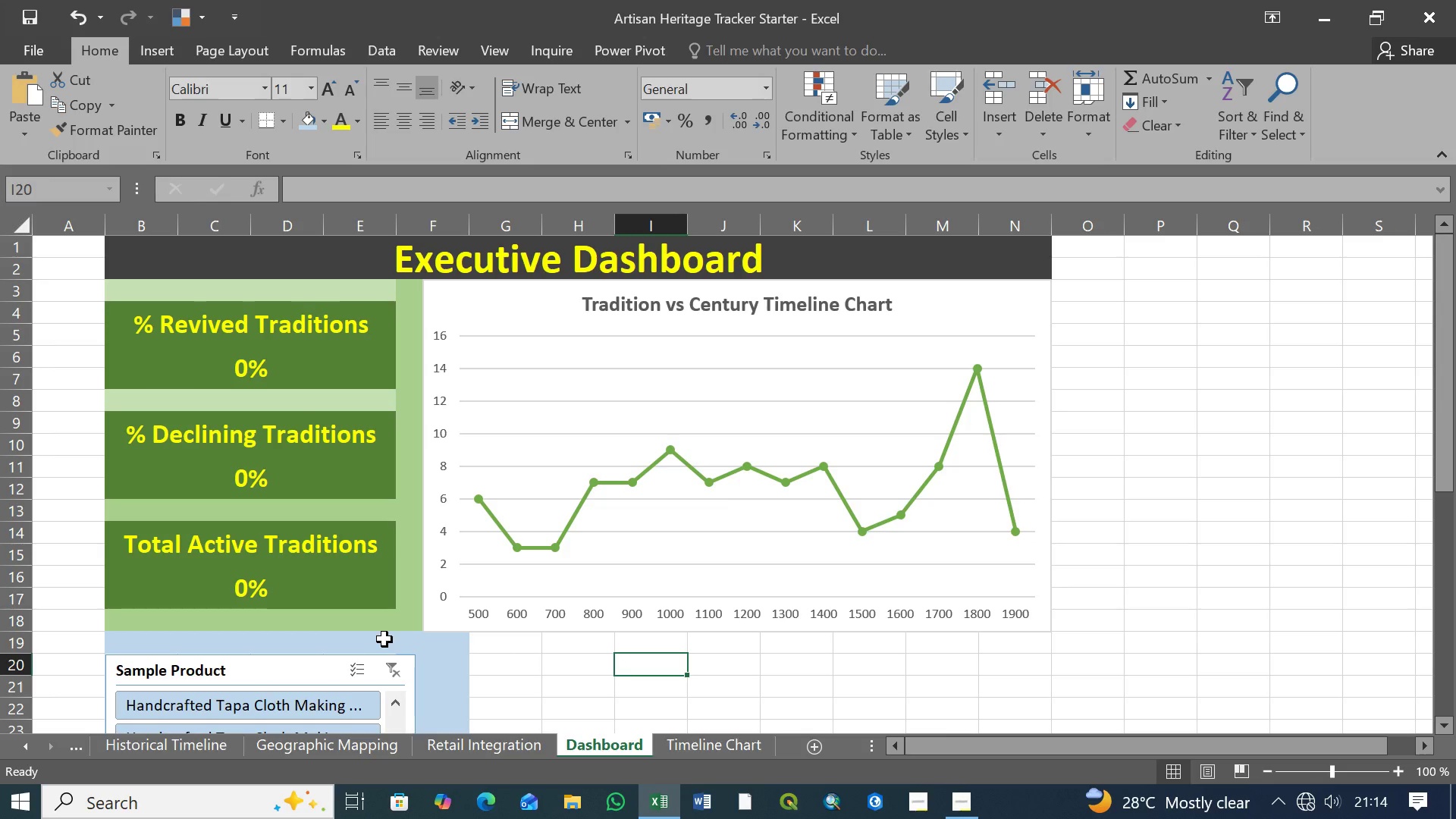 
left_click([566, 660])
 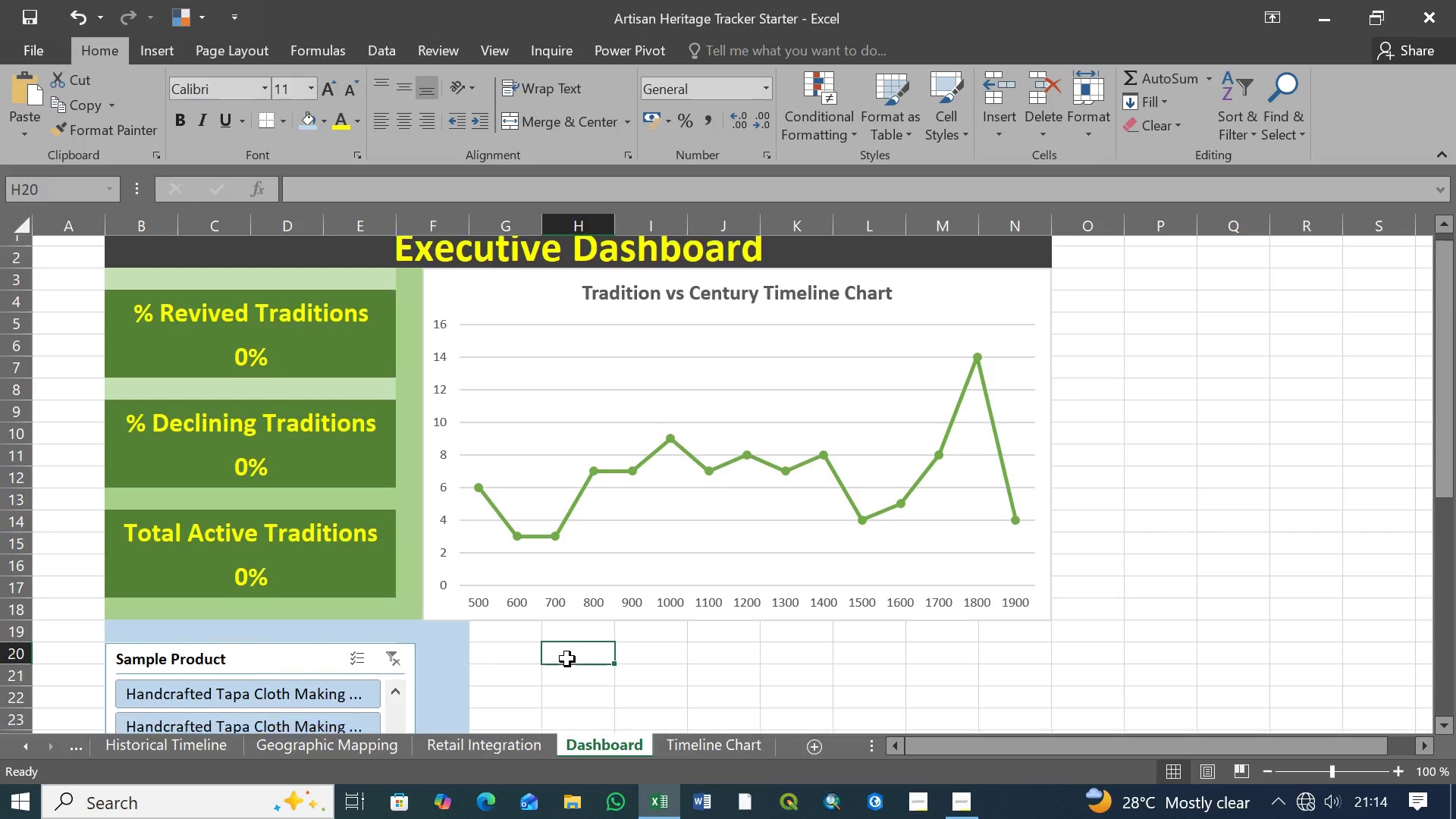 
scroll: coordinate [563, 513], scroll_direction: down, amount: 6.0
 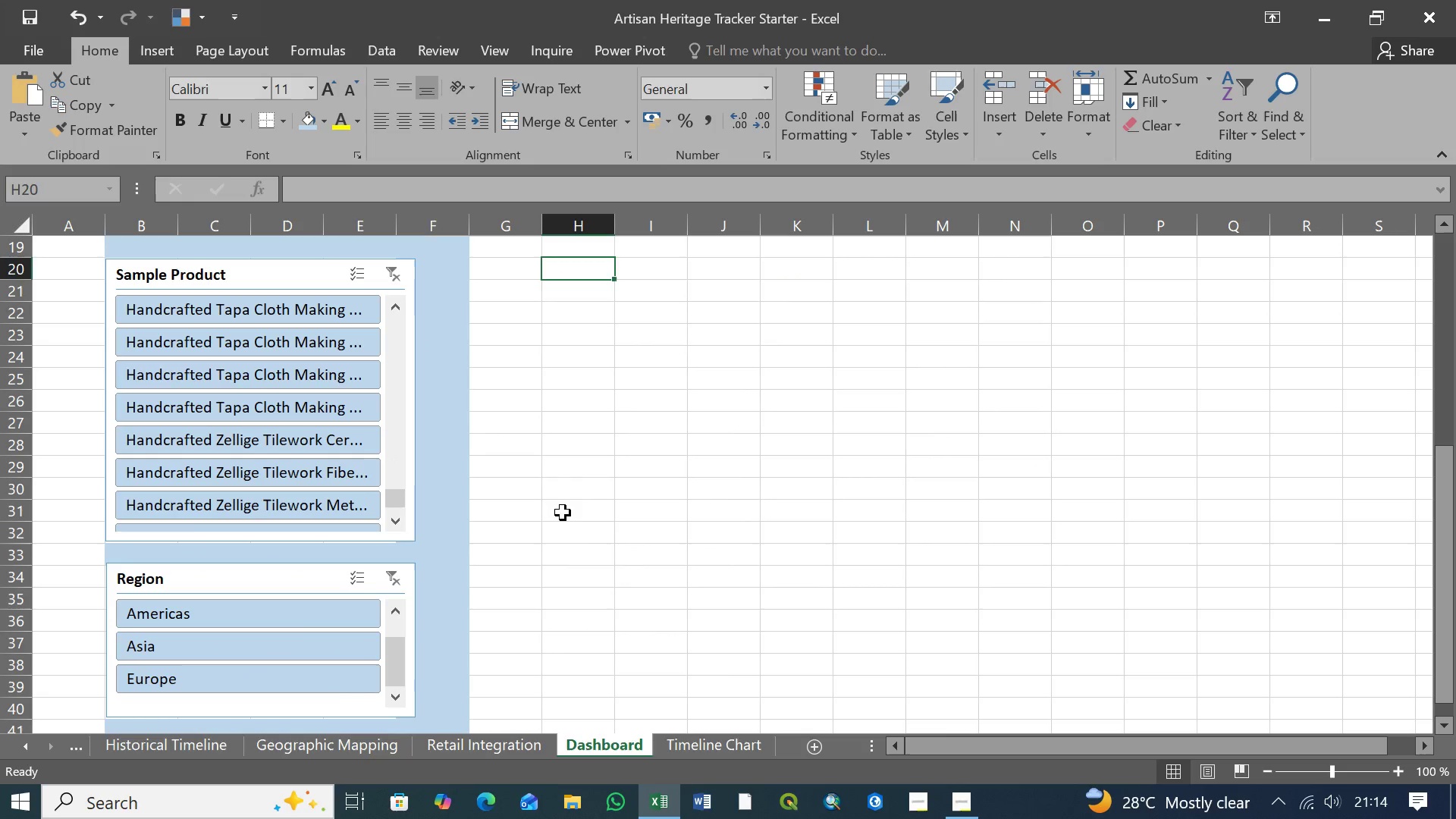 
scroll: coordinate [563, 513], scroll_direction: up, amount: 3.0
 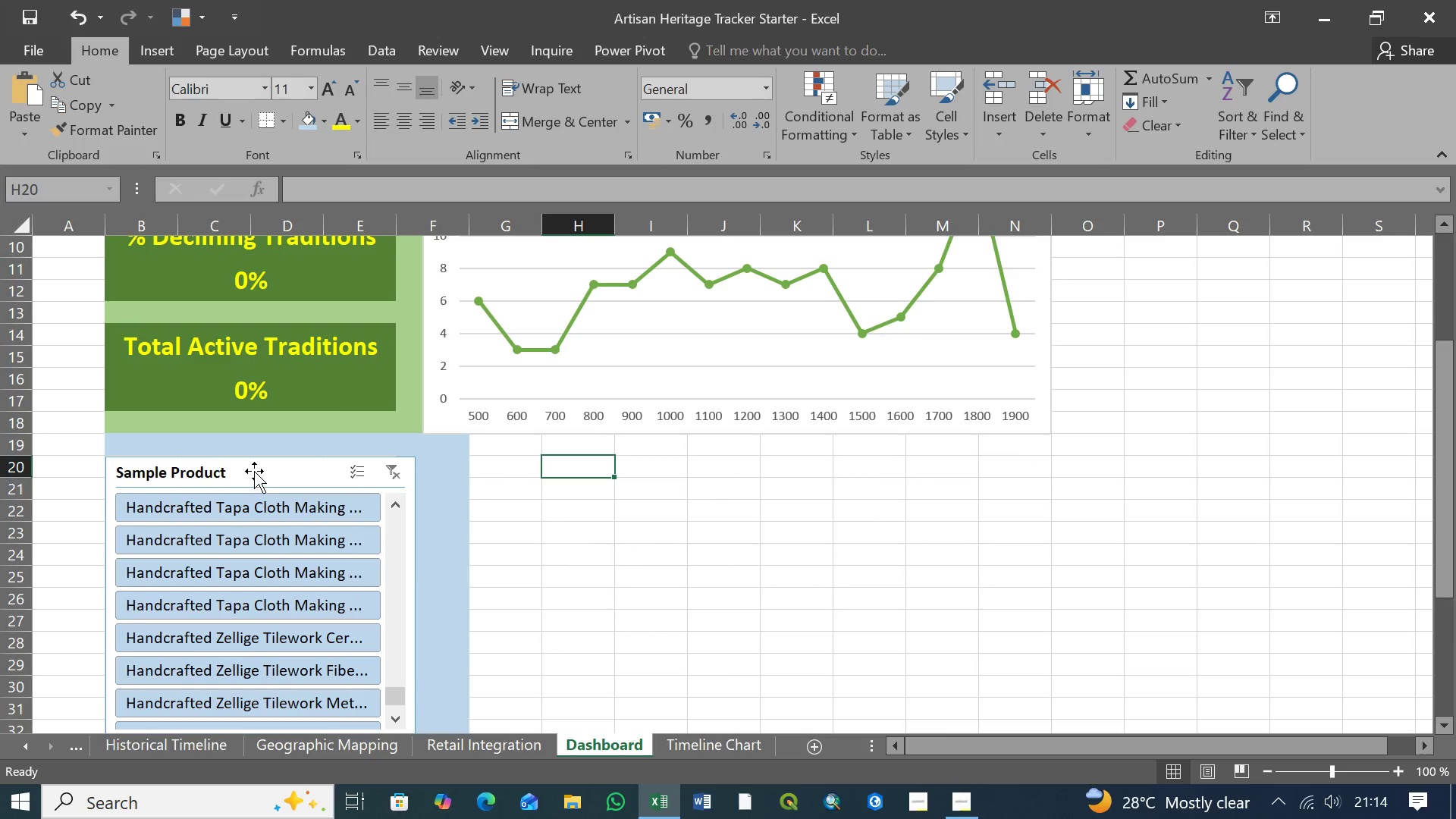 
left_click([254, 470])
 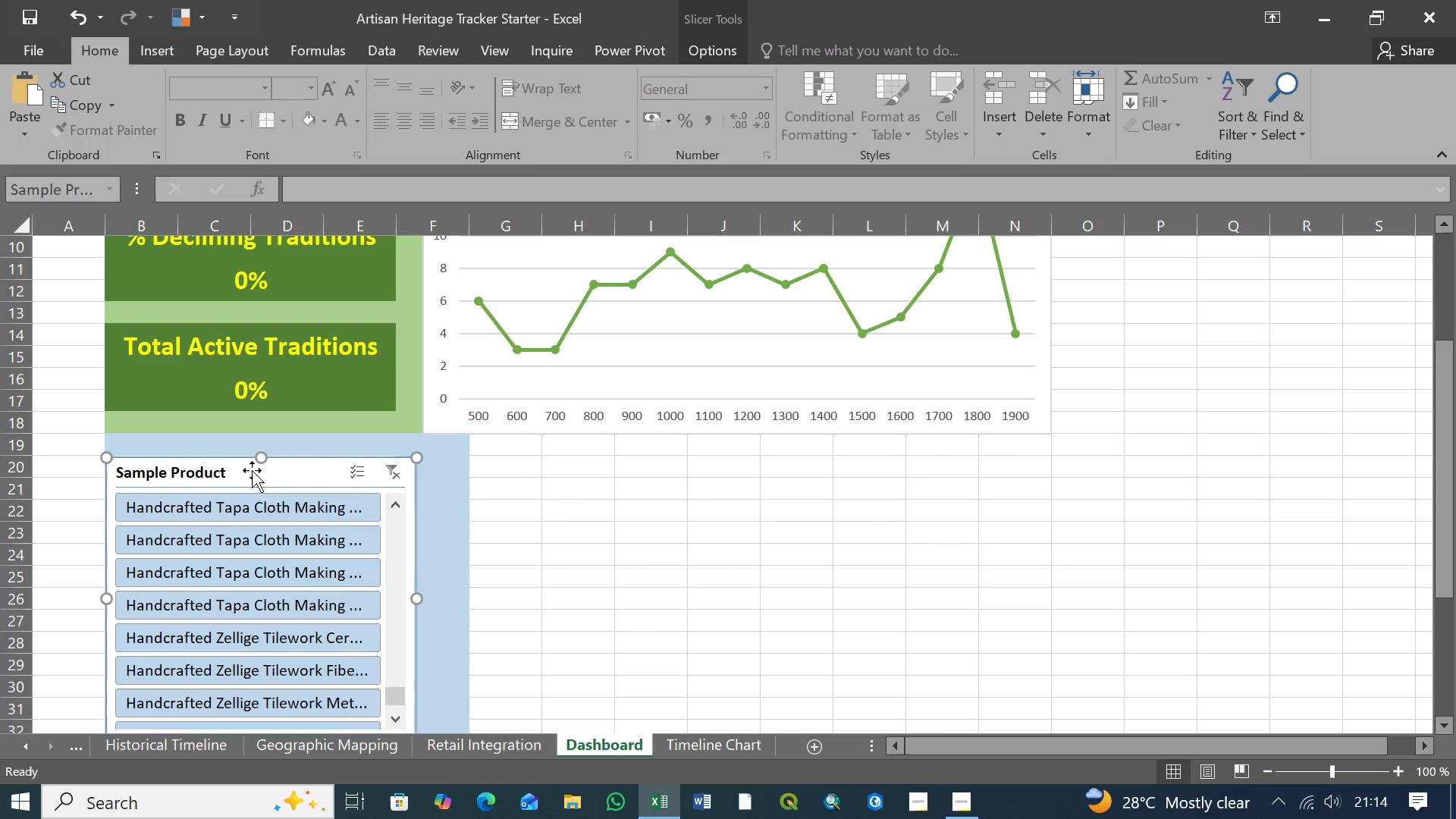 
left_click_drag(start_coordinate=[252, 470], to_coordinate=[996, 495])
 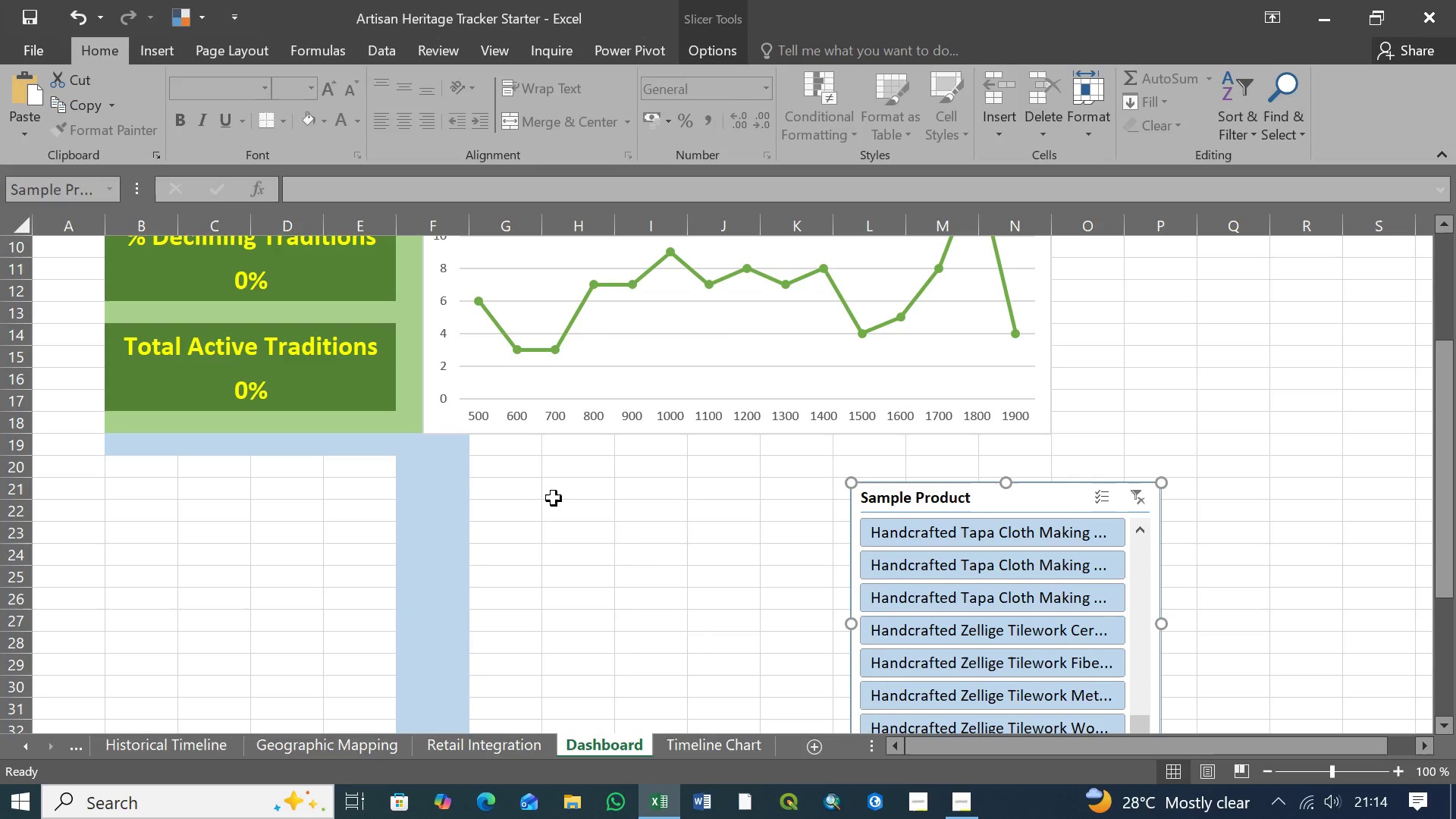 
scroll: coordinate [554, 497], scroll_direction: down, amount: 8.0
 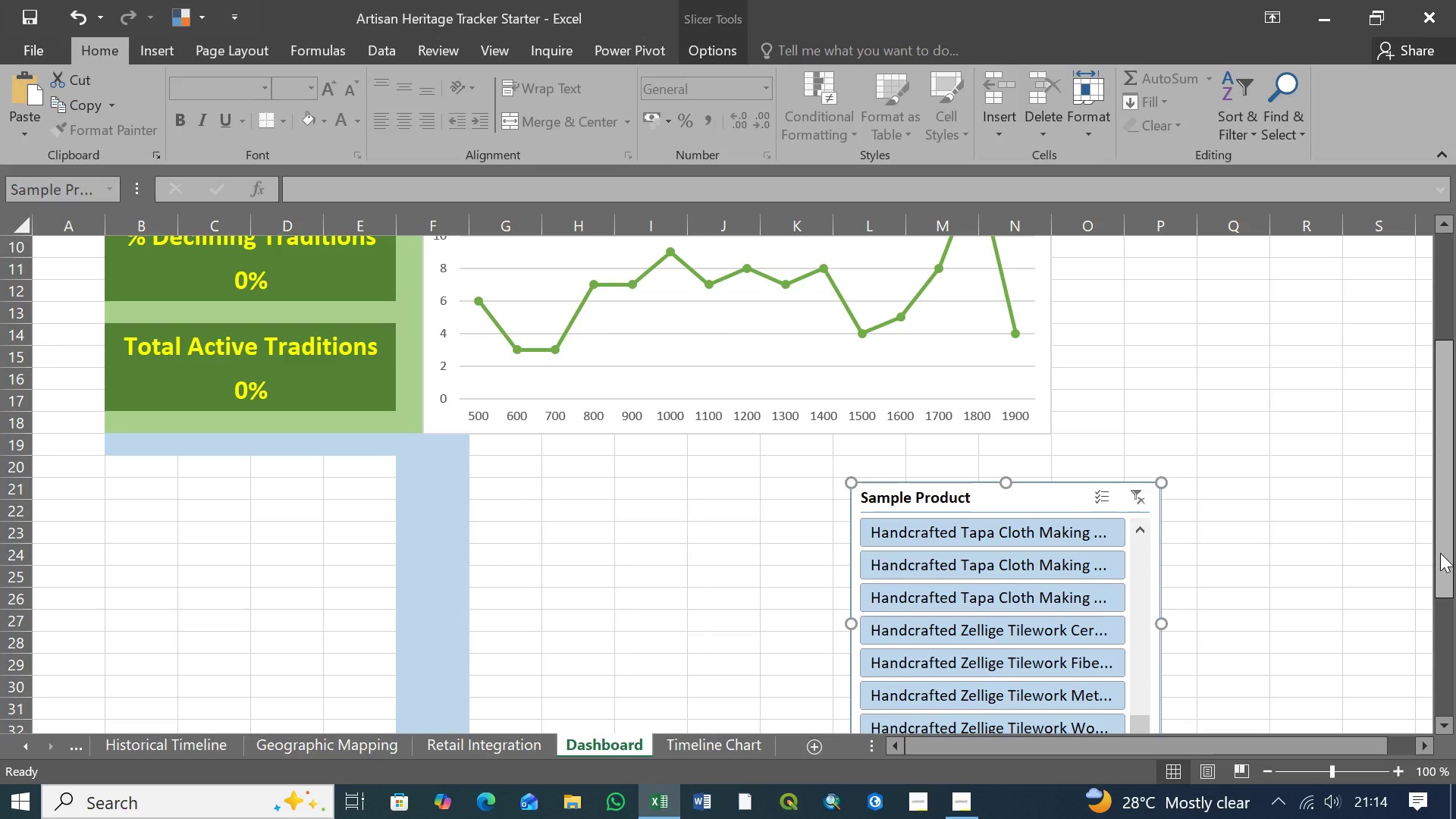 
left_click_drag(start_coordinate=[1446, 541], to_coordinate=[1453, 628])
 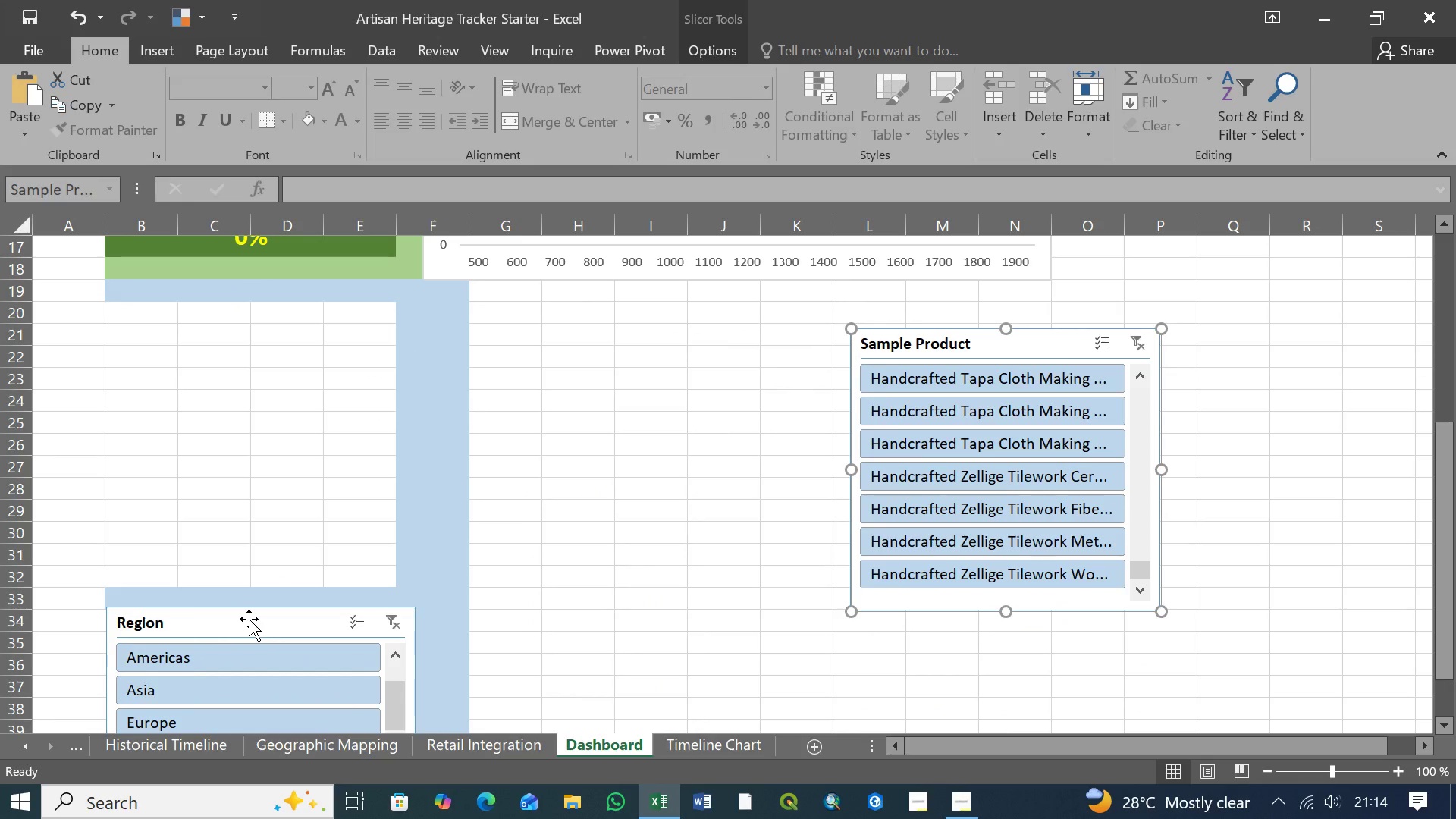 
left_click([249, 618])
 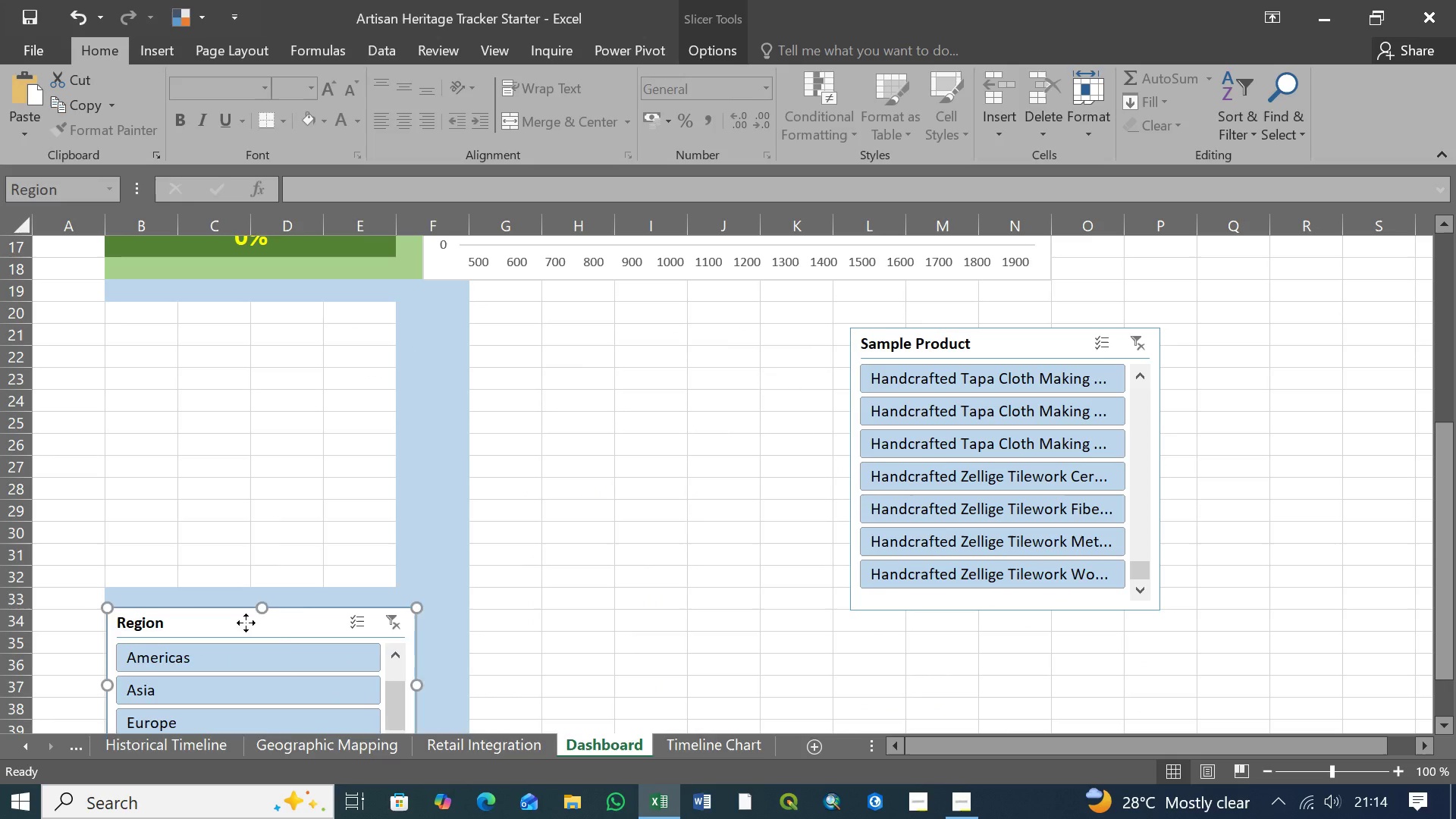 
left_click_drag(start_coordinate=[246, 623], to_coordinate=[714, 610])
 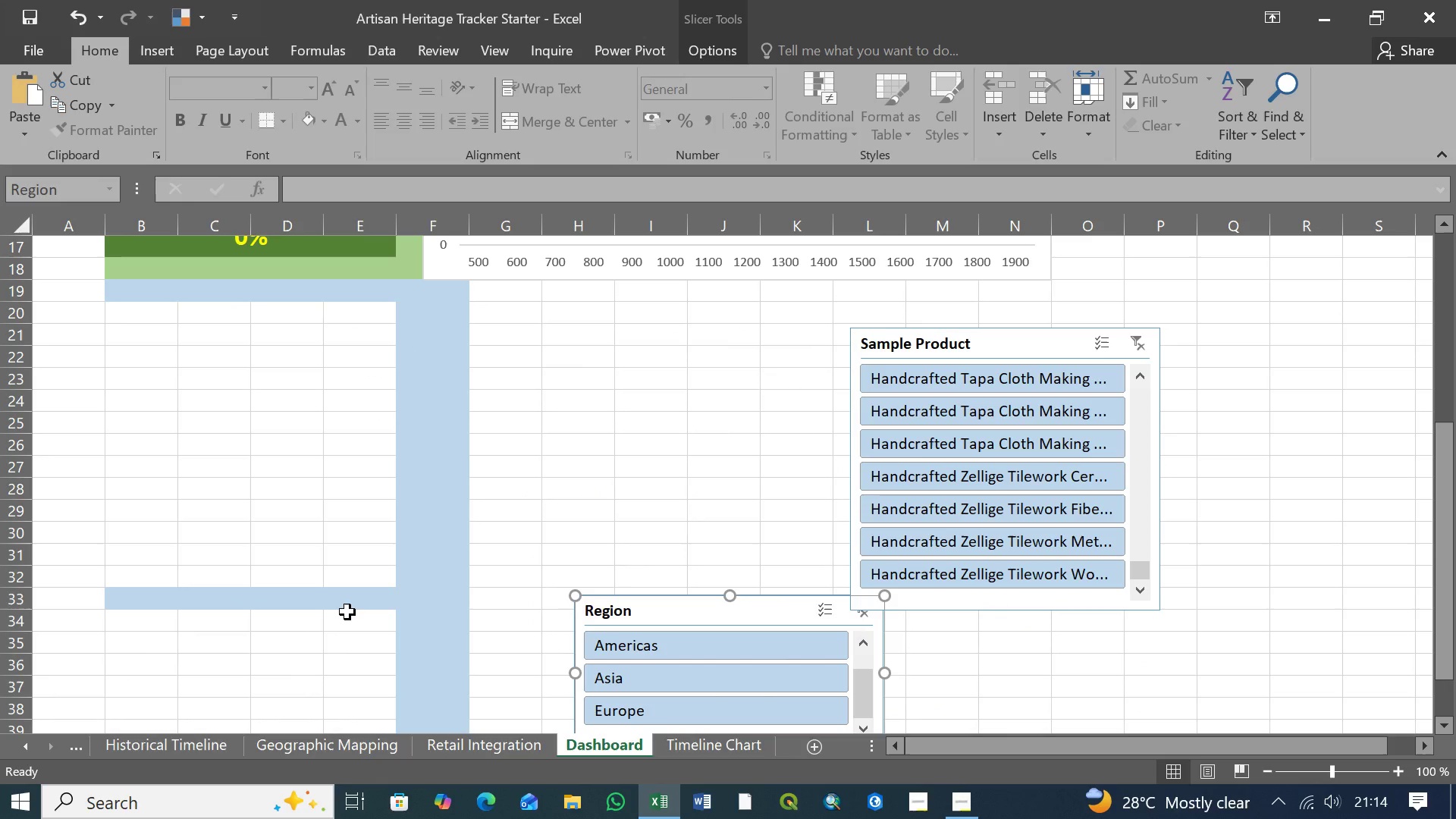 
scroll: coordinate [347, 612], scroll_direction: up, amount: 2.0
 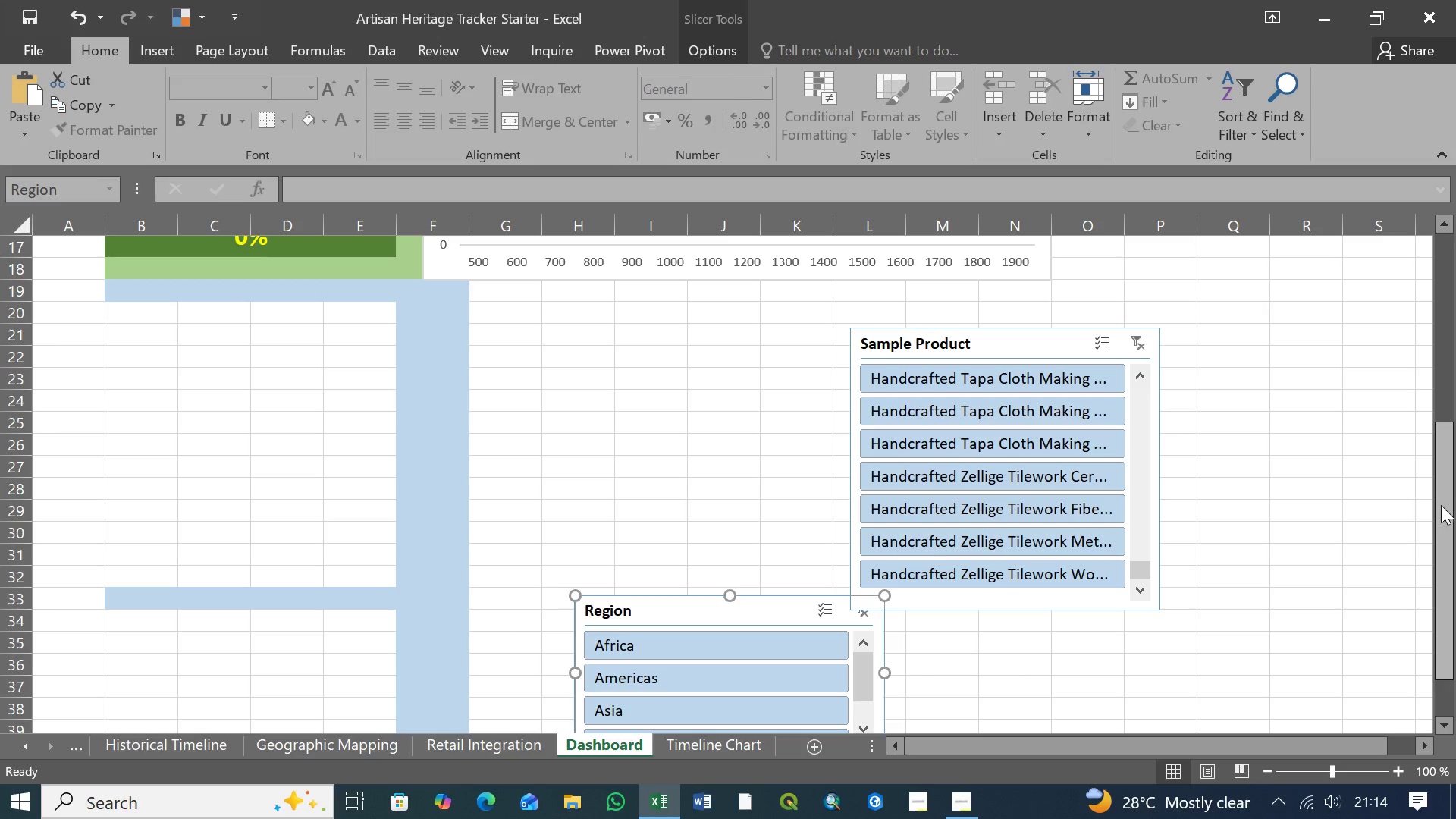 
left_click_drag(start_coordinate=[1443, 506], to_coordinate=[1438, 307])
 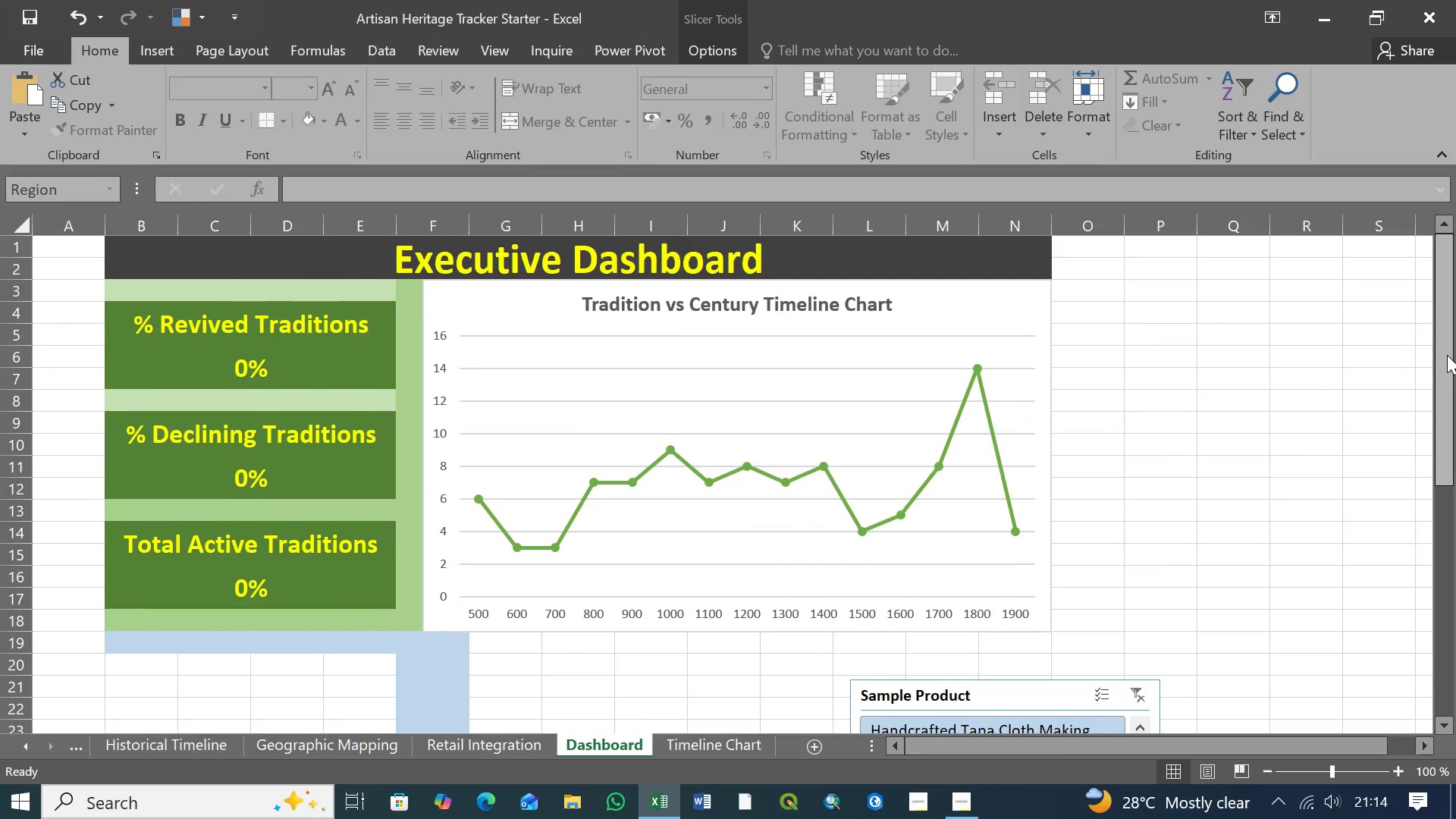 
left_click_drag(start_coordinate=[1447, 356], to_coordinate=[1446, 318])
 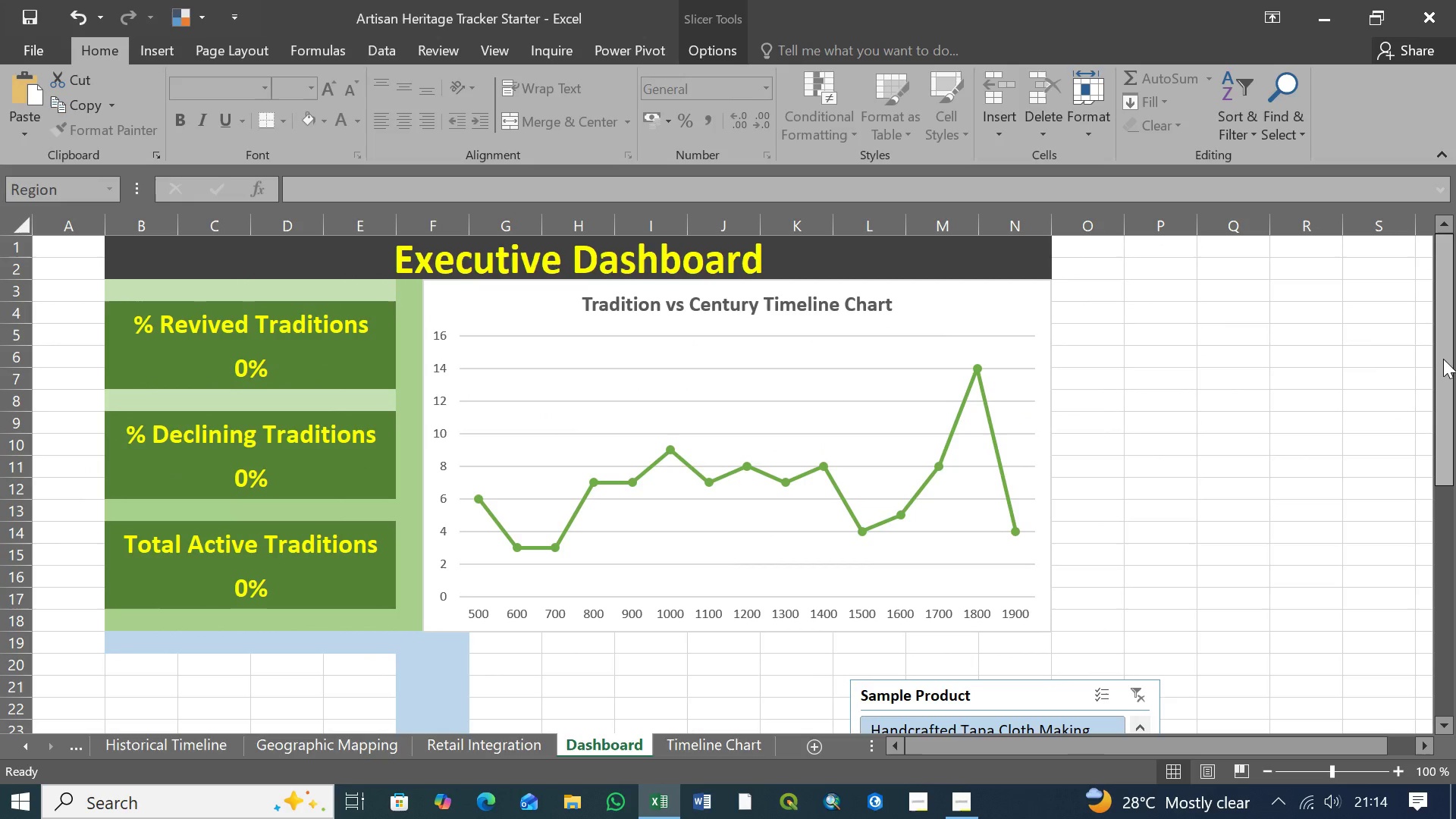 
left_click_drag(start_coordinate=[1441, 357], to_coordinate=[1443, 281])
 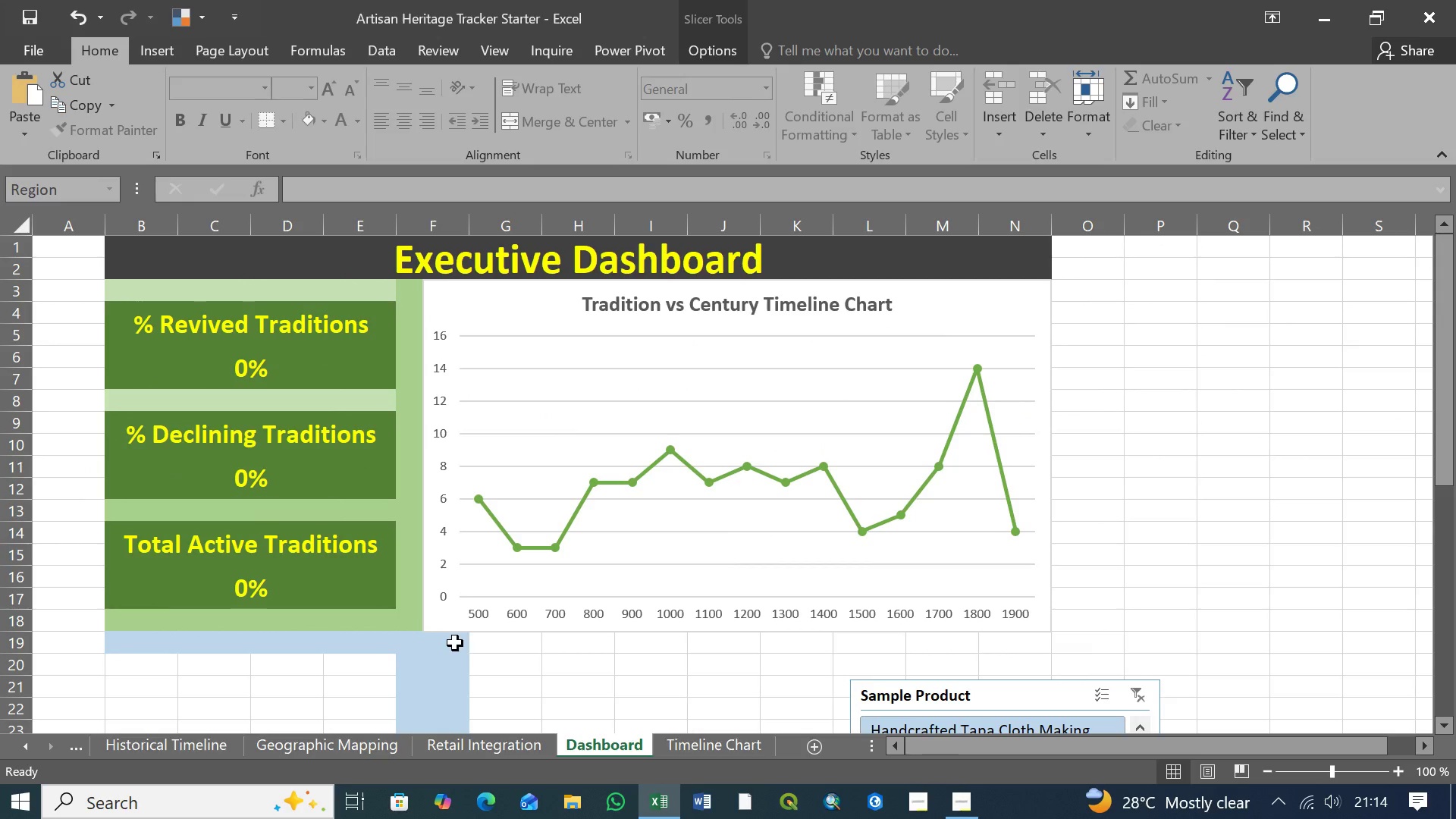 
wait(12.01)
 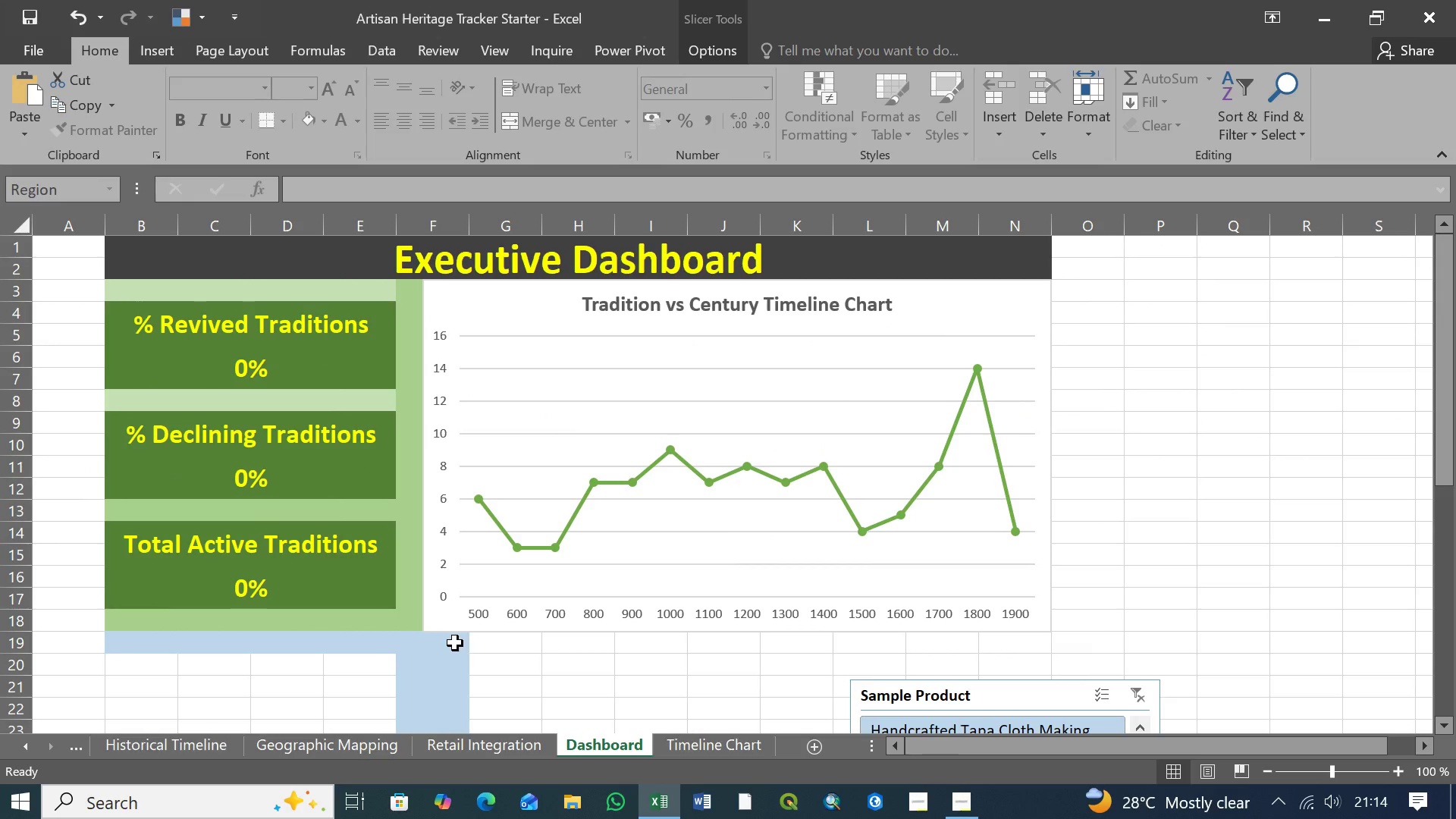 
left_click([152, 645])
 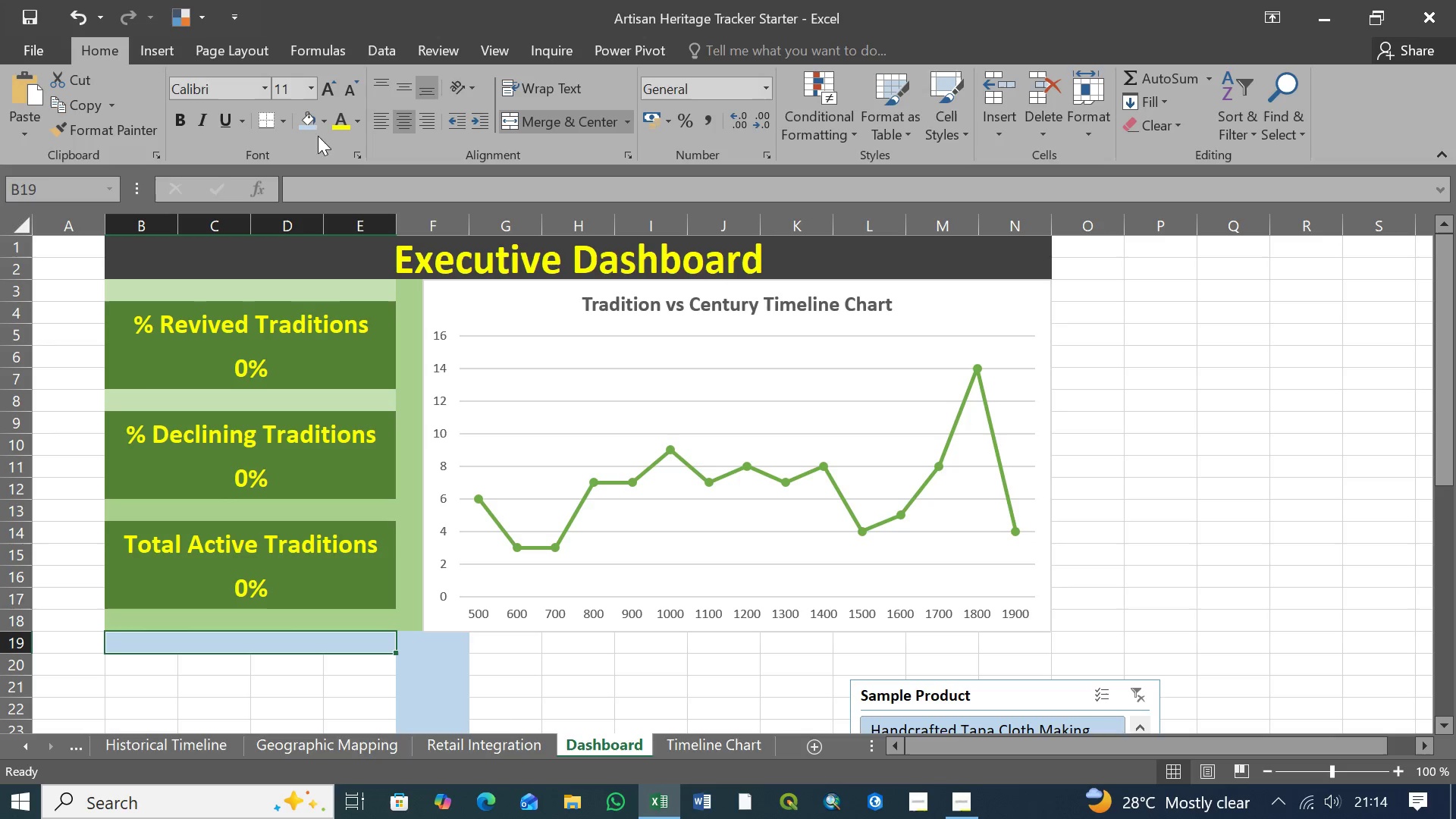 
left_click([324, 124])
 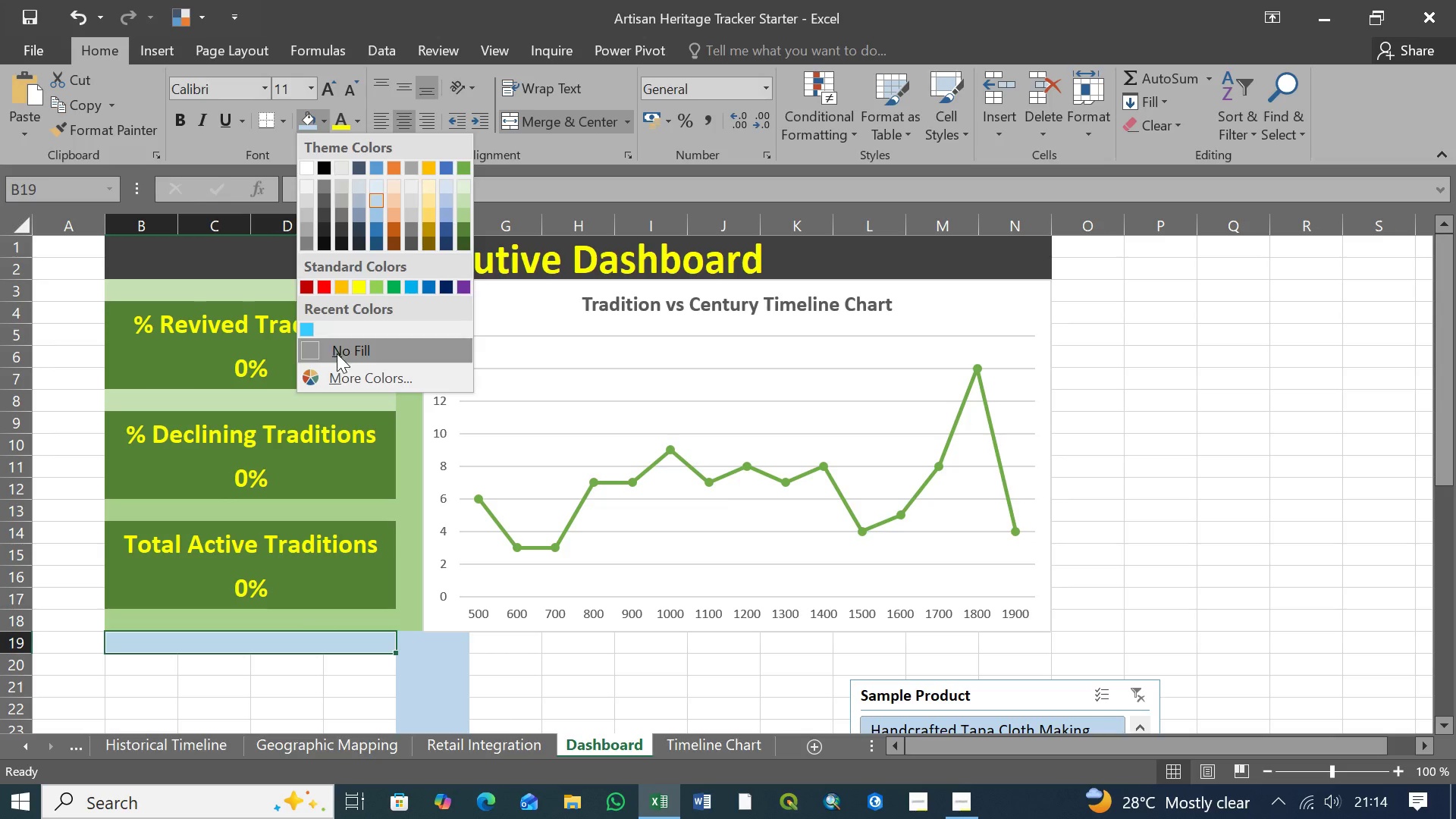 
left_click([337, 350])
 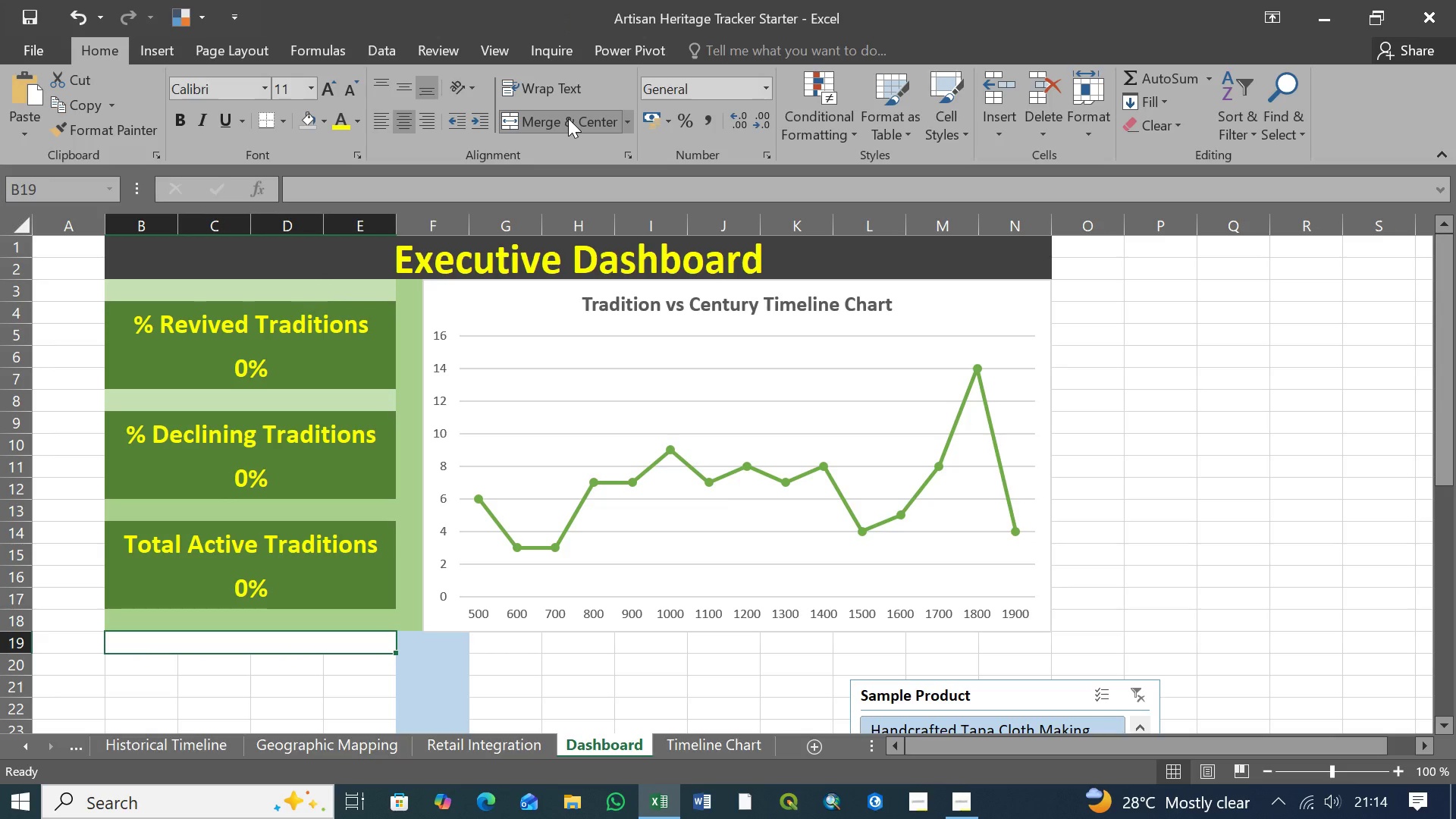 
left_click([568, 118])
 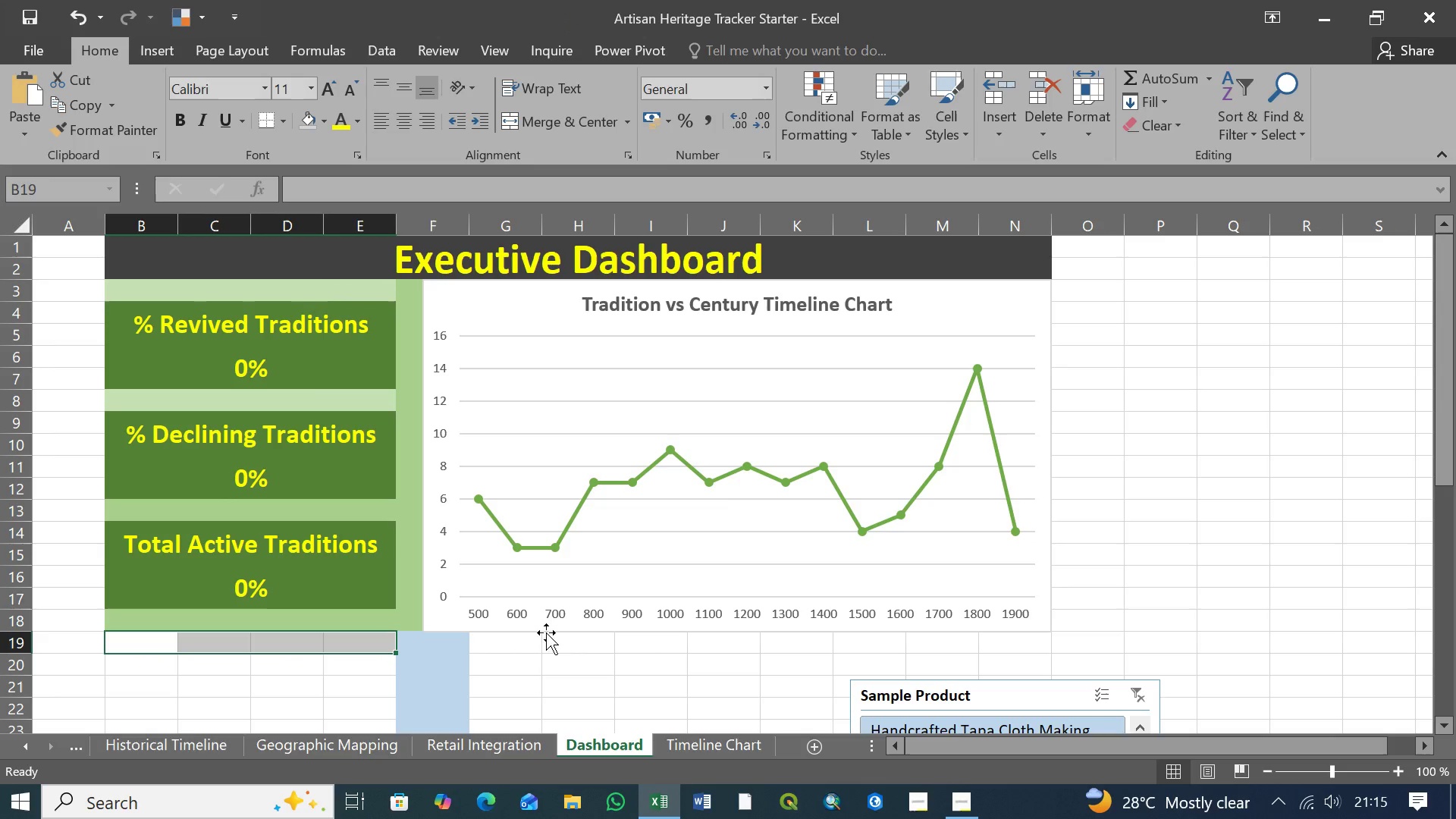 
left_click([423, 665])
 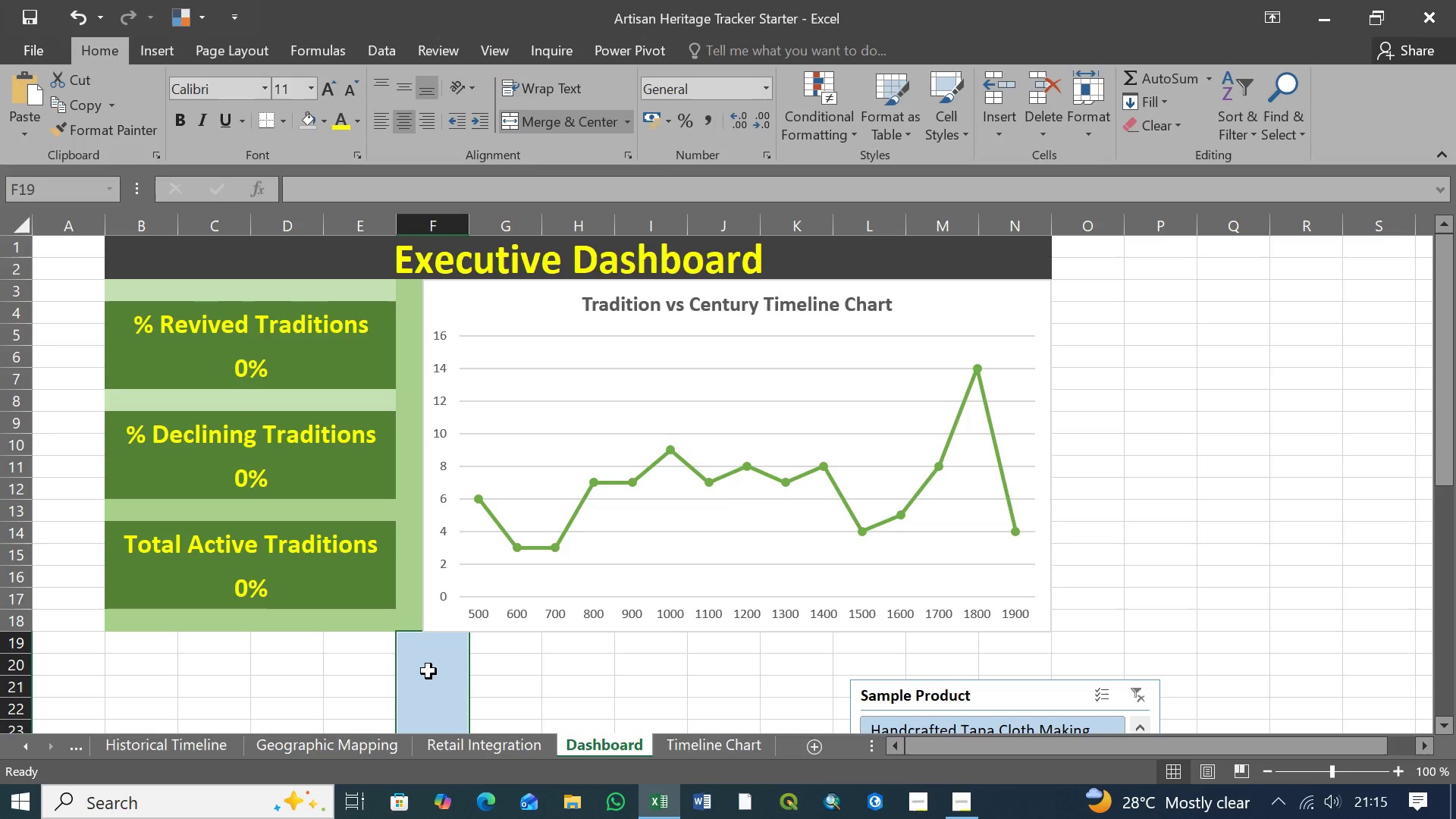 
scroll: coordinate [498, 657], scroll_direction: down, amount: 4.0
 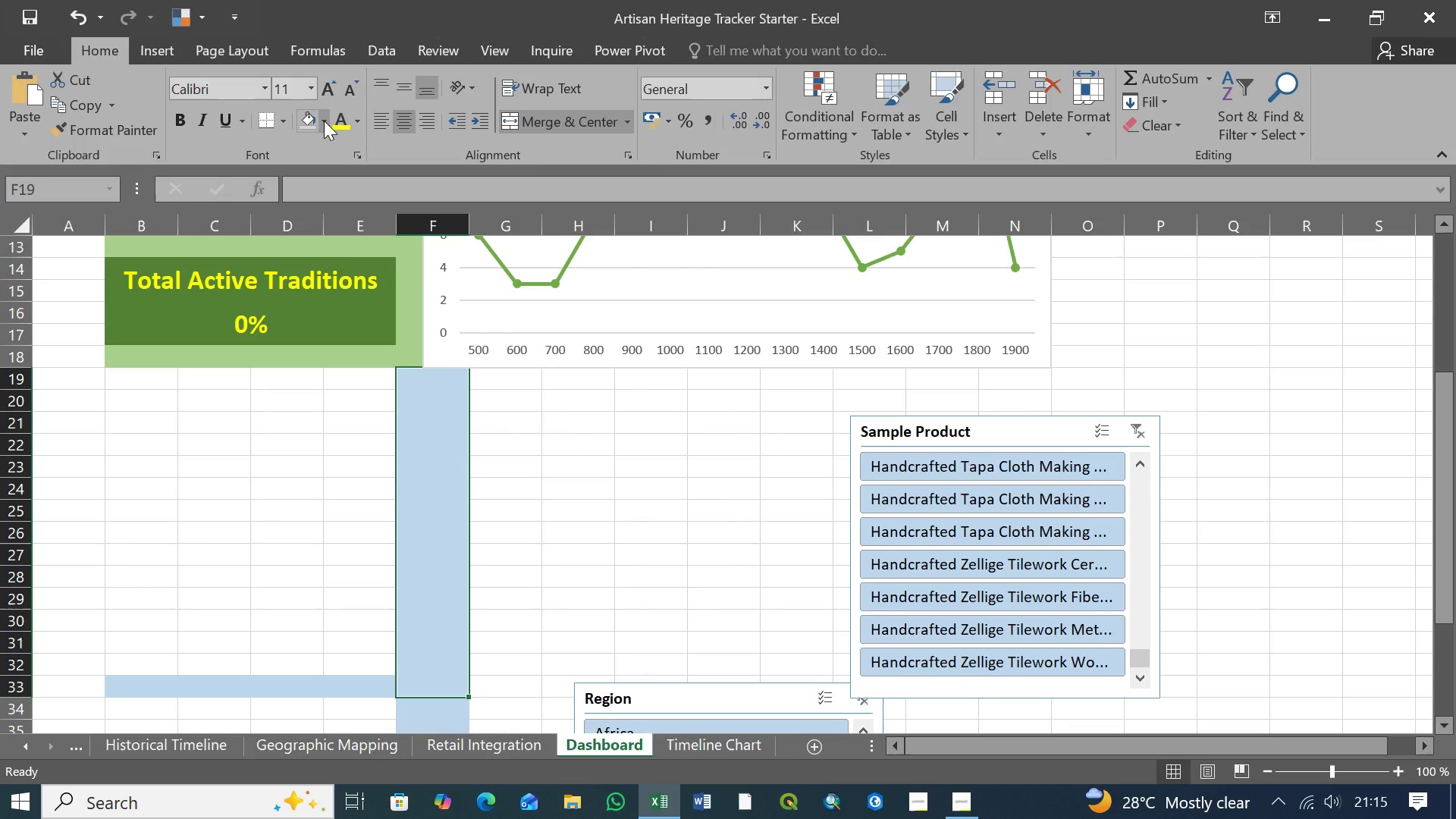 
left_click([322, 124])
 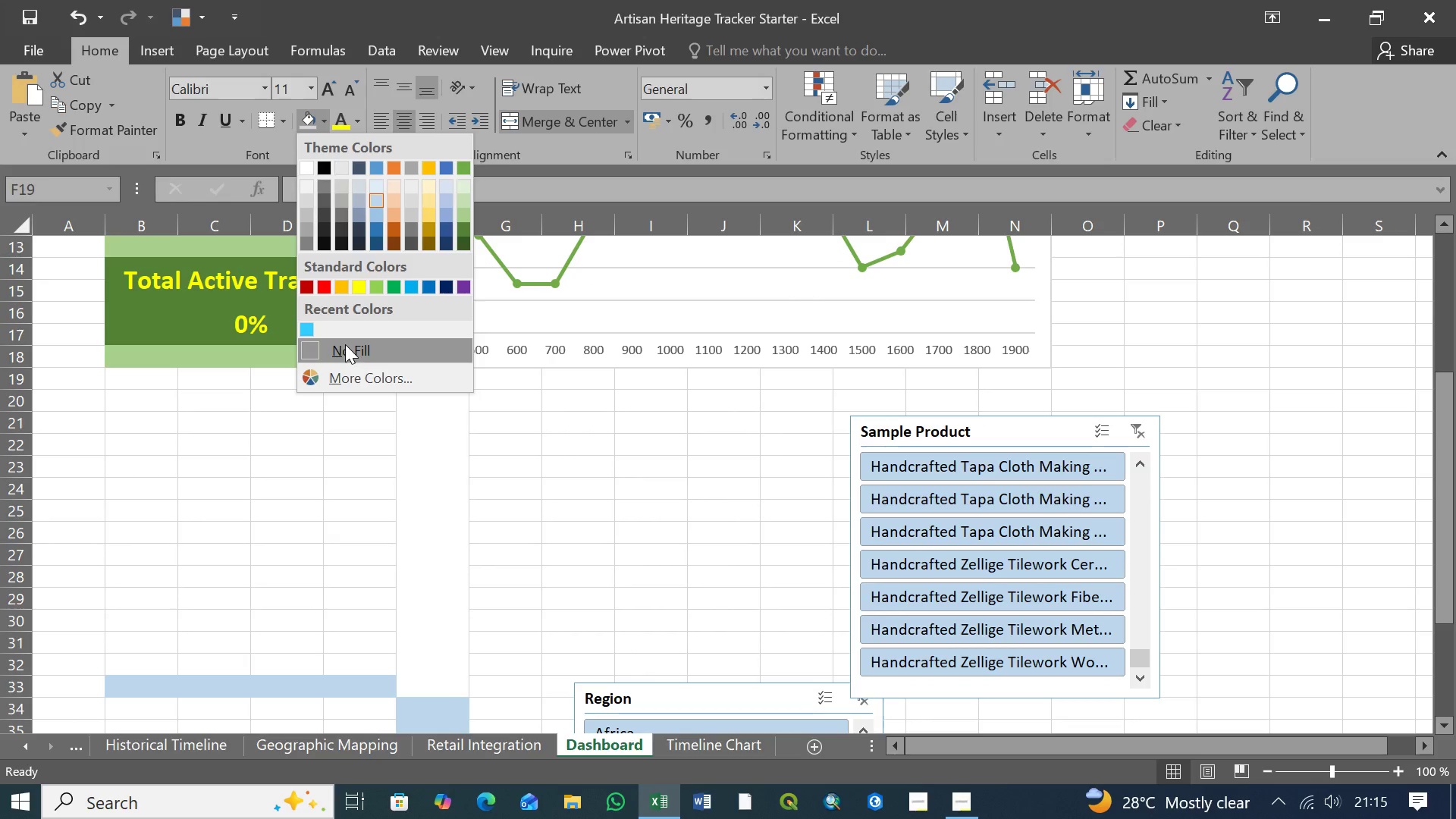 
left_click([350, 352])
 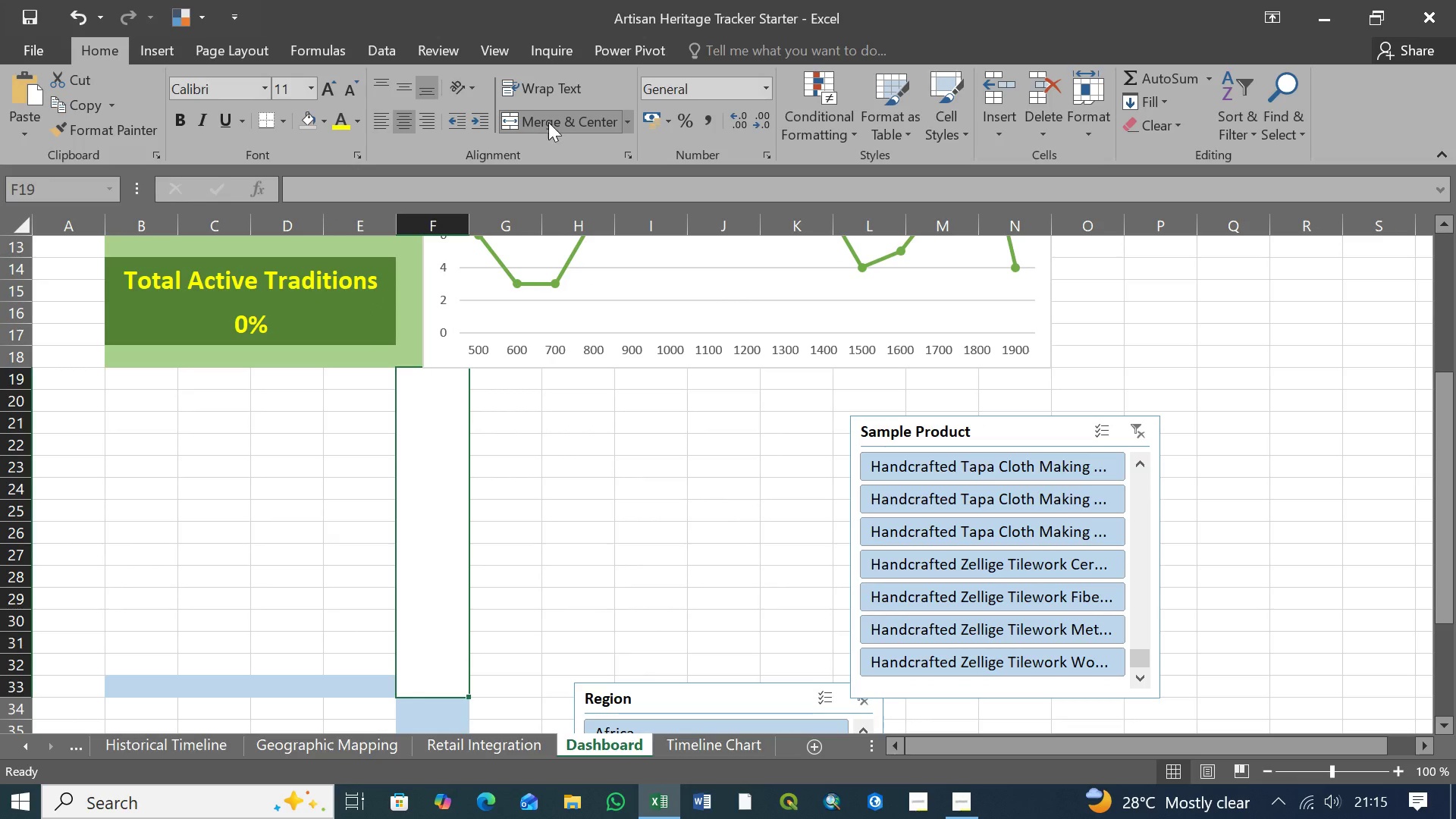 
left_click([549, 122])
 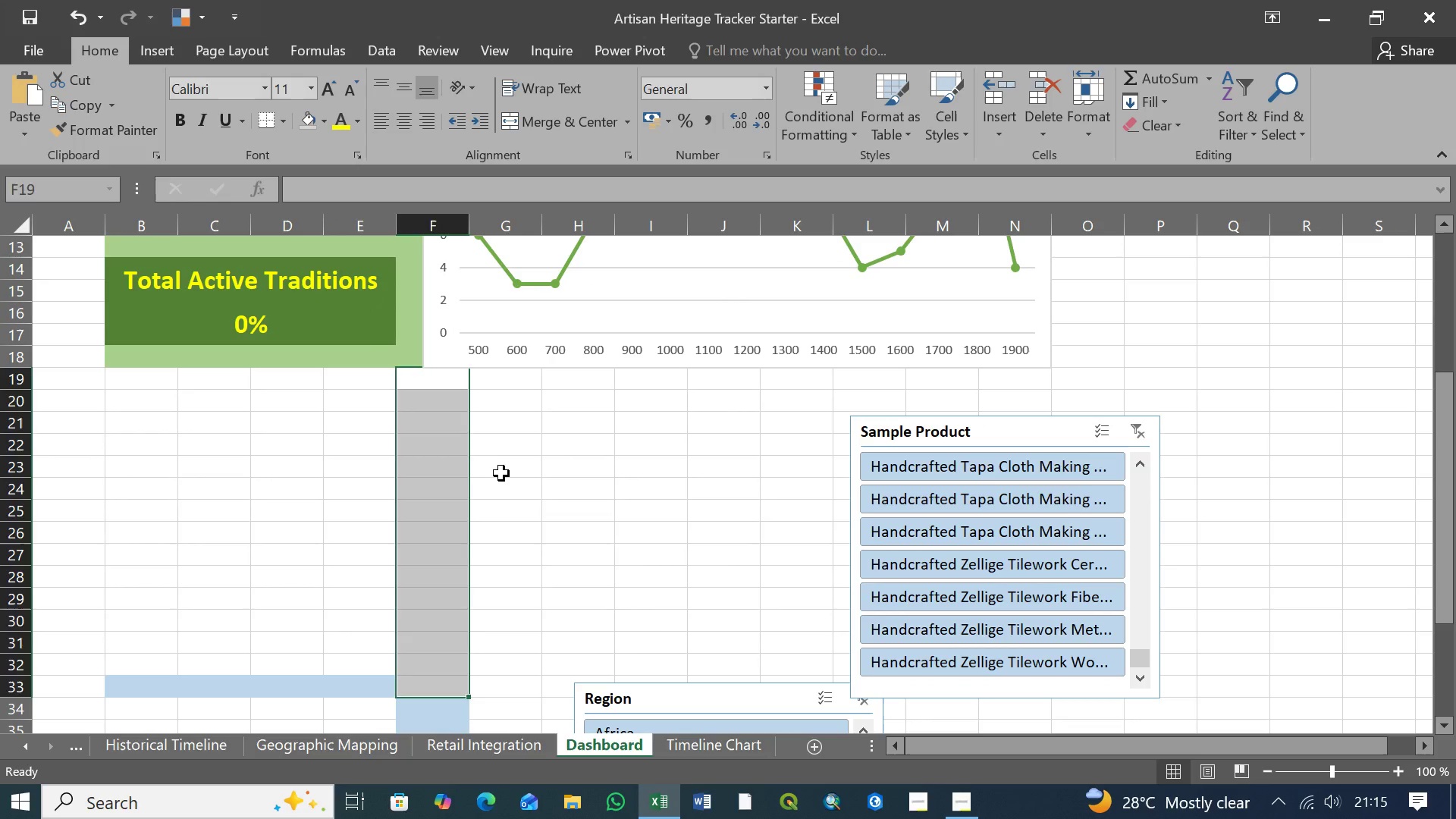 
left_click([511, 469])
 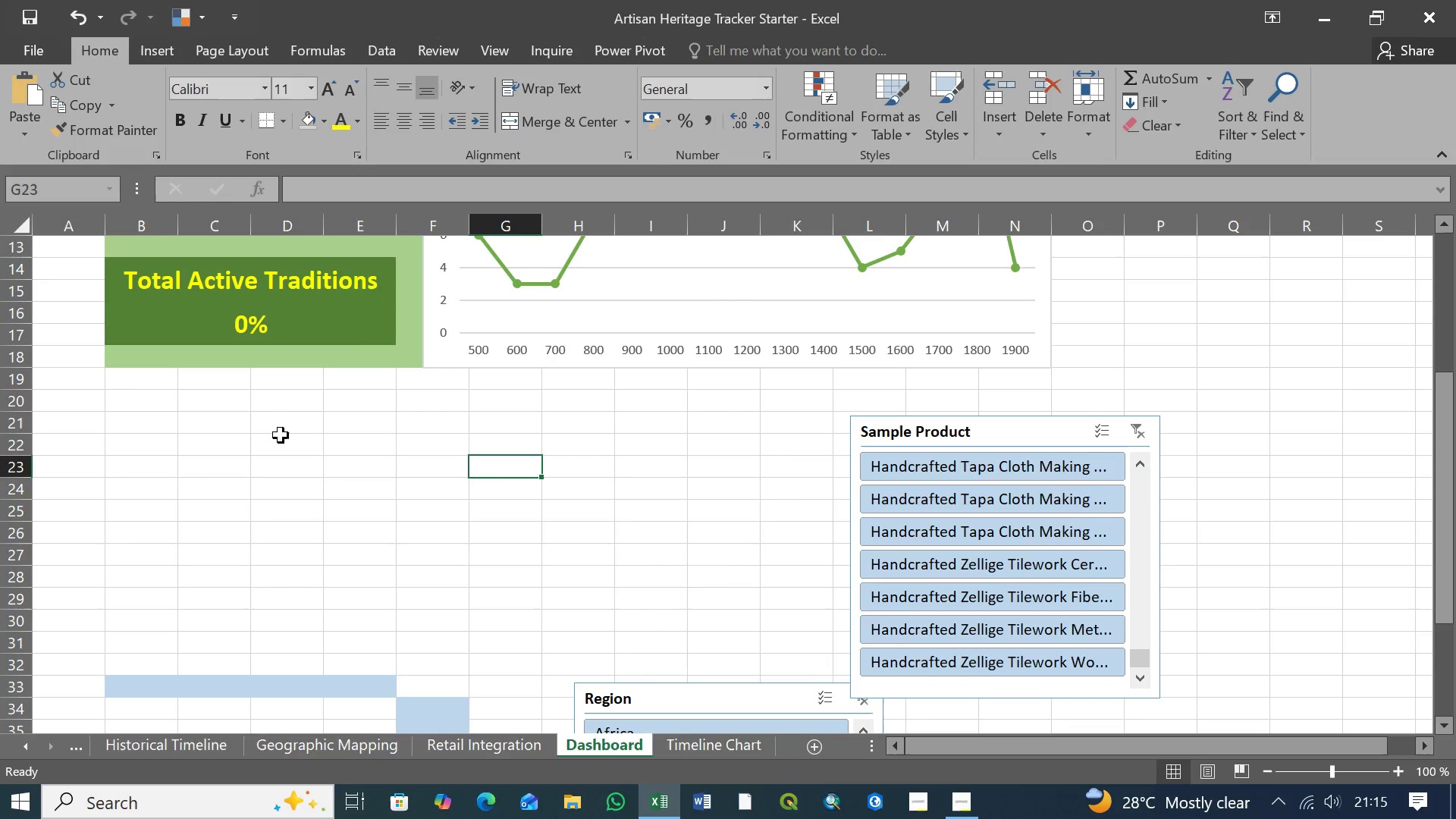 
scroll: coordinate [287, 444], scroll_direction: none, amount: 0.0
 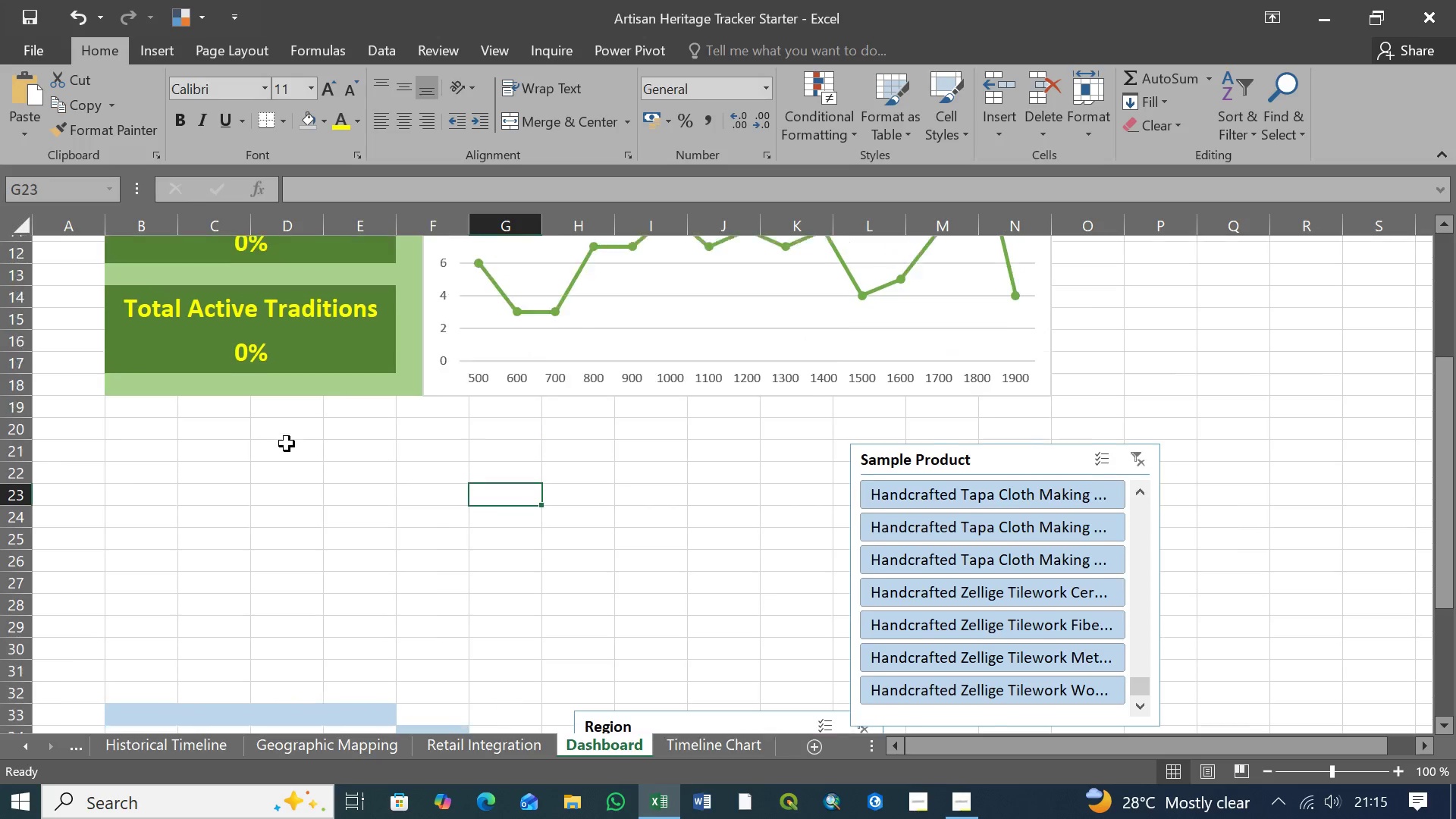 
scroll: coordinate [287, 444], scroll_direction: up, amount: 2.0
 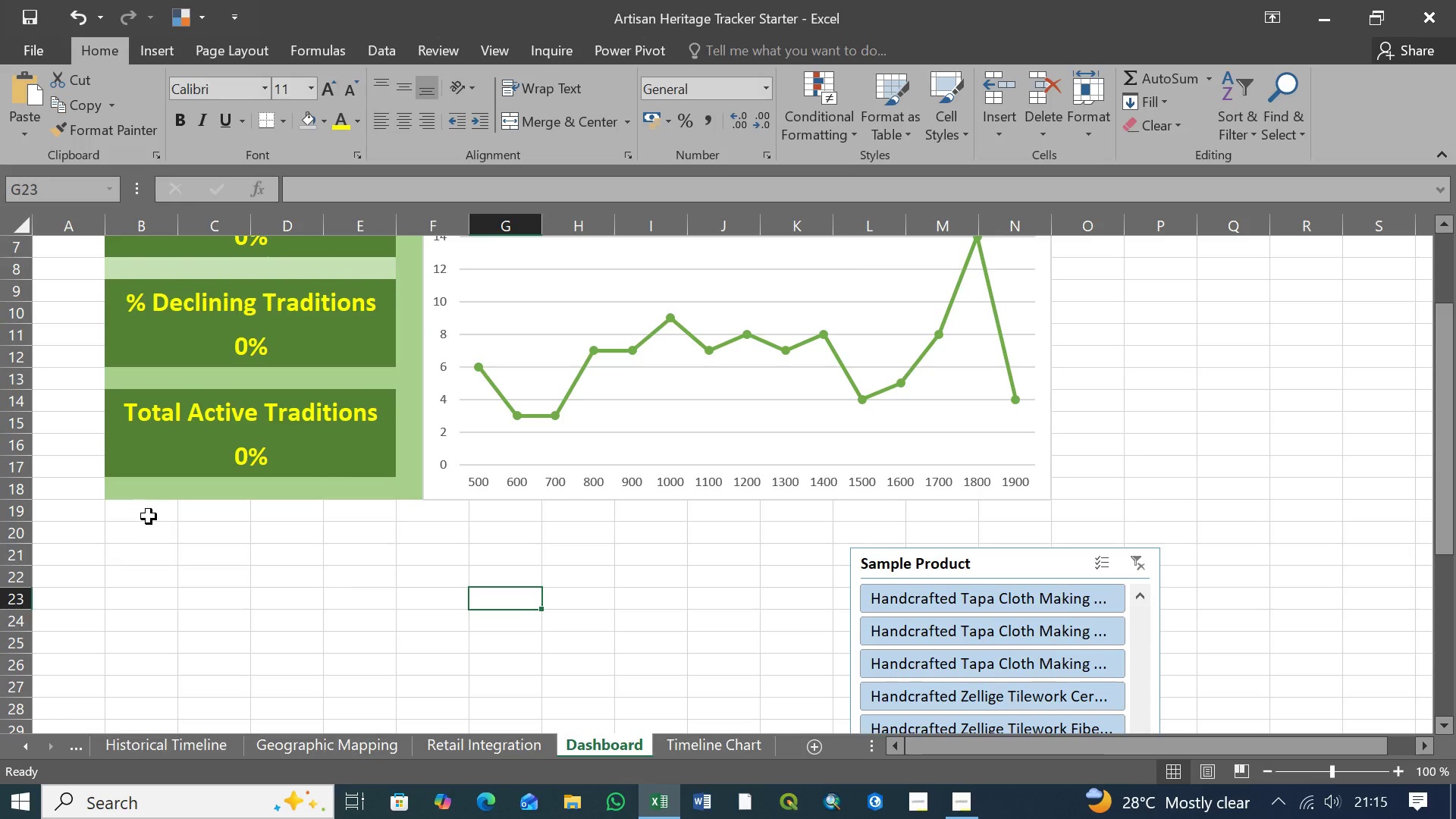 
left_click([133, 510])
 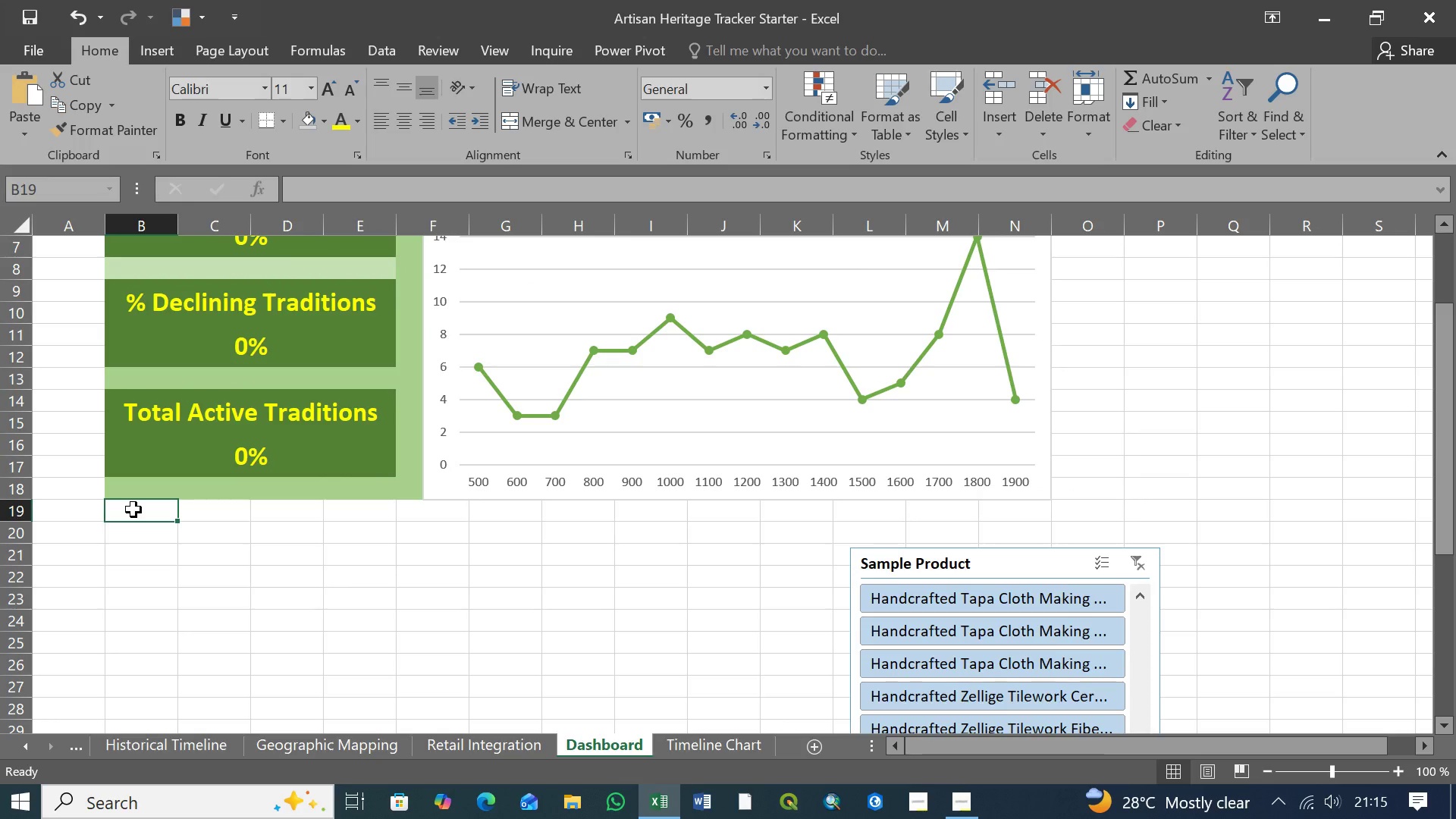 
hold_key(key=ShiftLeft, duration=1.5)
 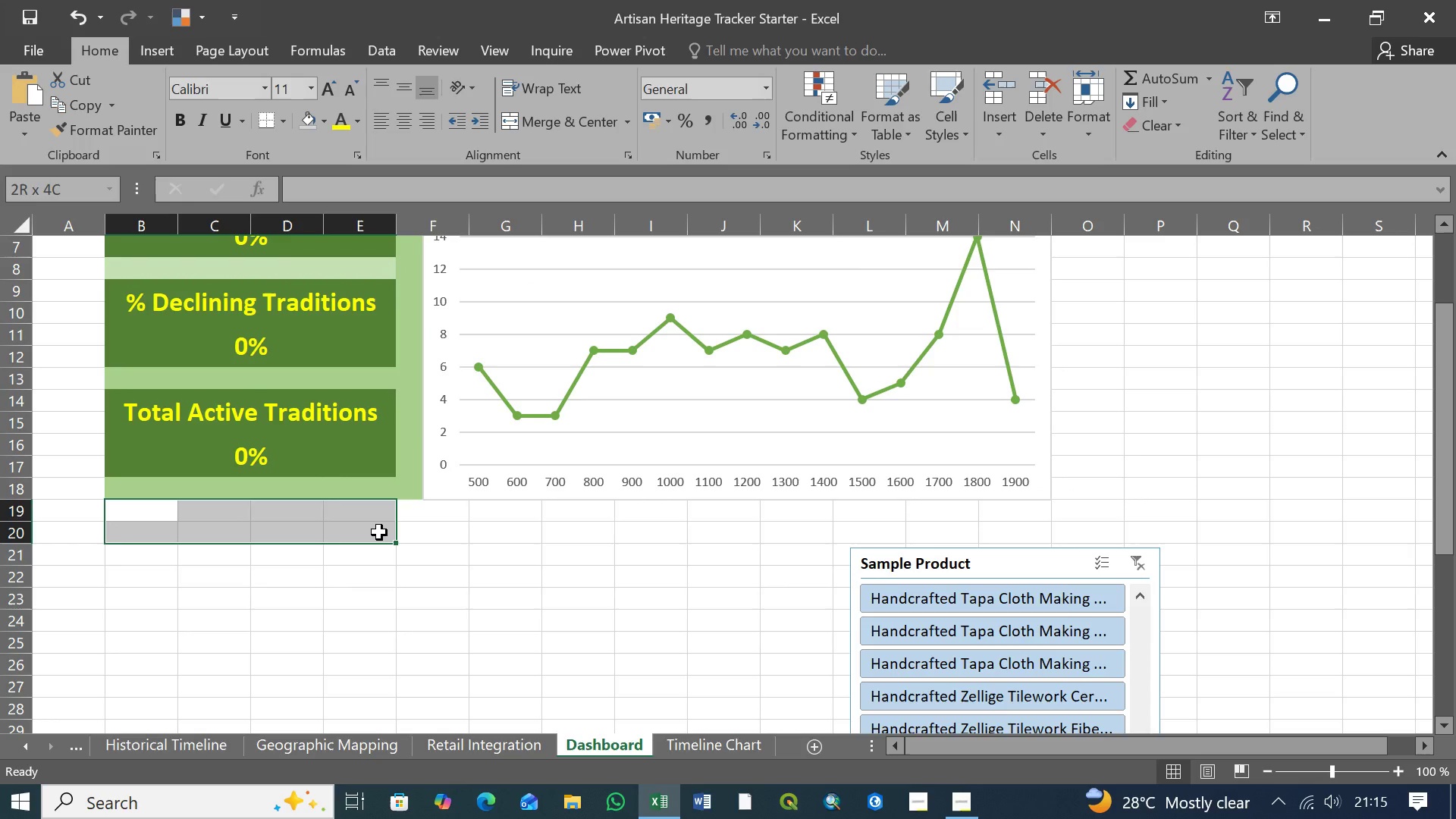 
hold_key(key=ShiftLeft, duration=1.0)
left_click([379, 532])
 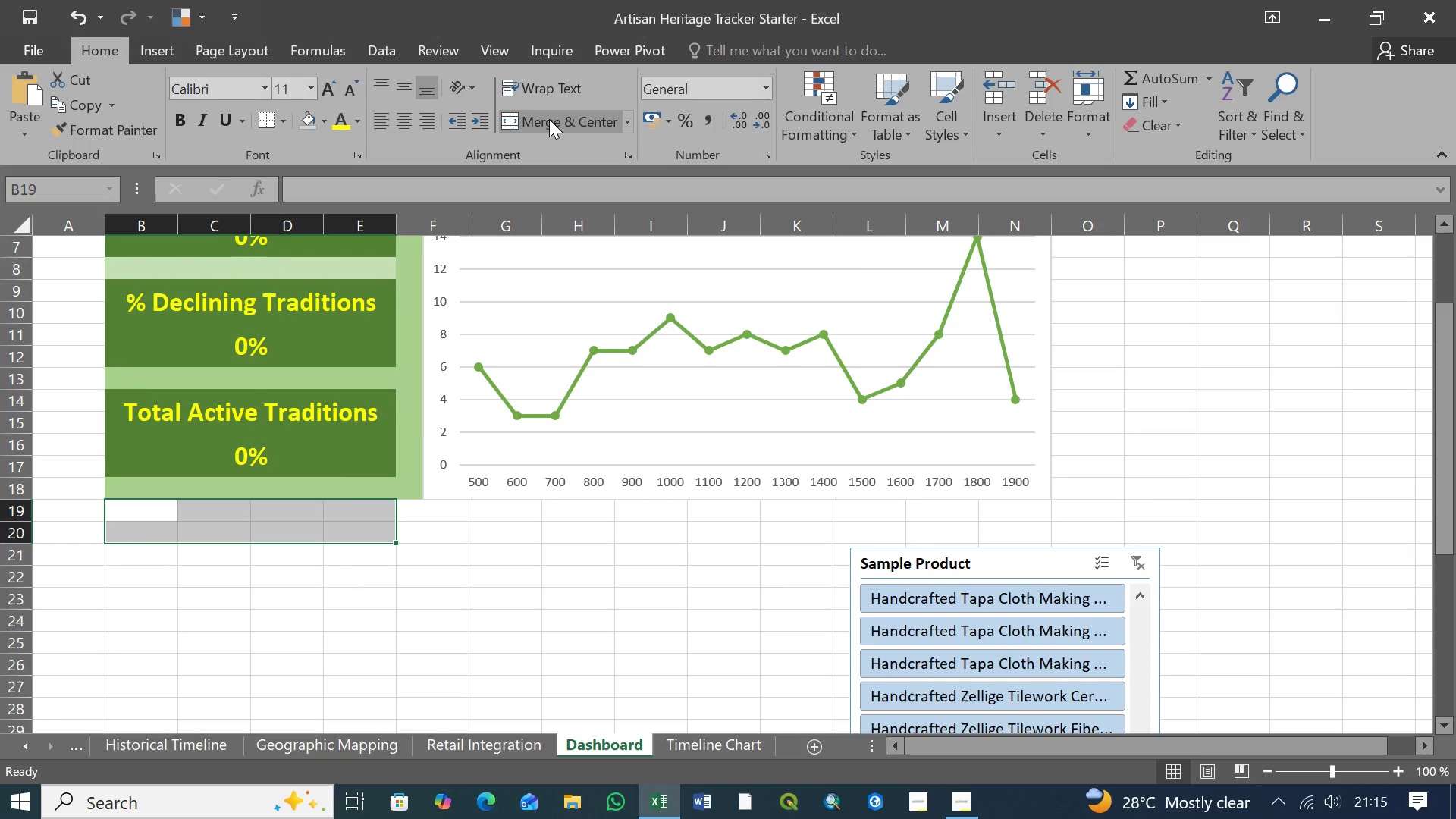 
left_click([554, 122])
 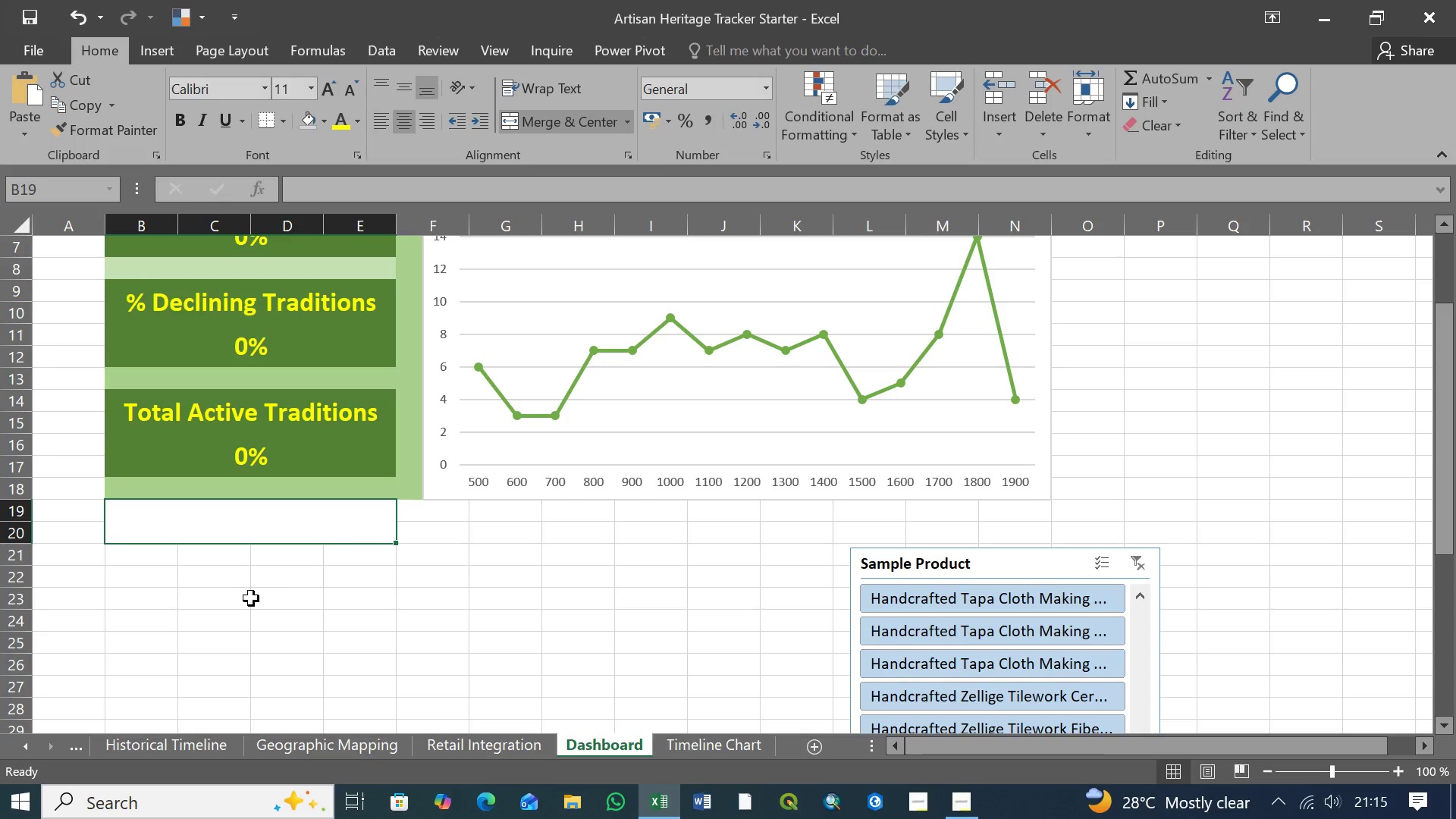 
left_click([141, 558])
 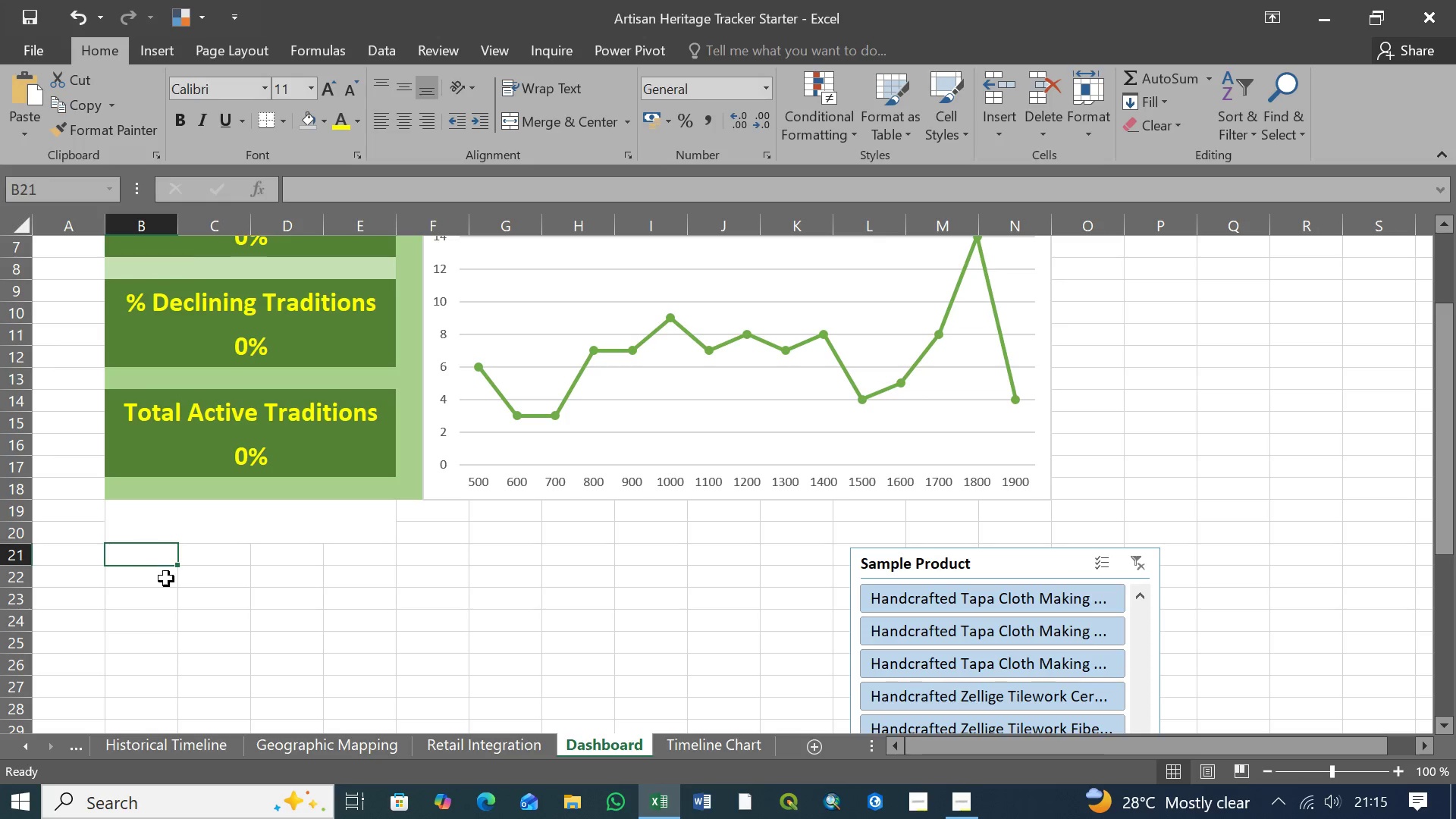 
hold_key(key=ShiftLeft, duration=1.22)
left_click([368, 580])
 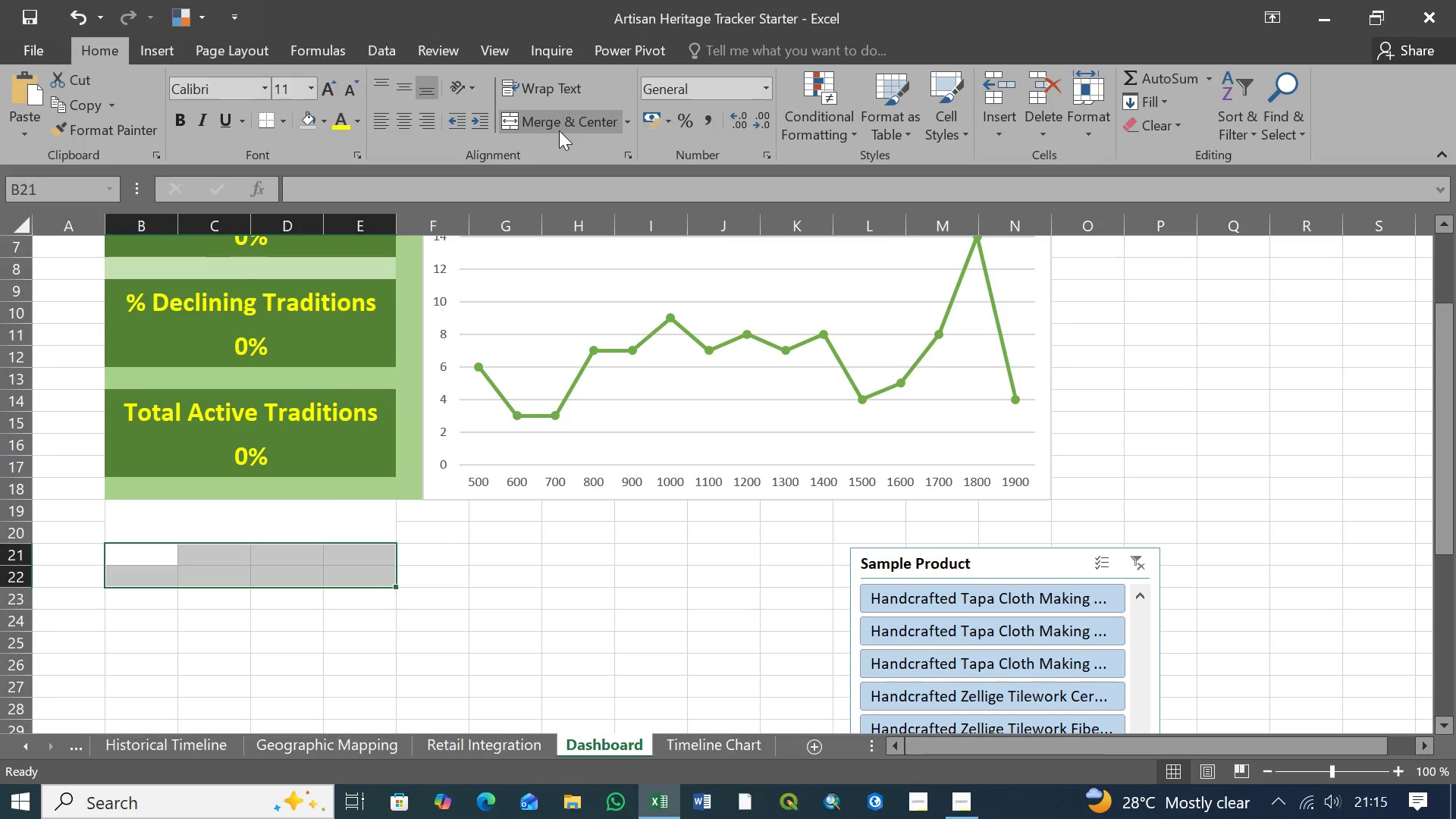 
left_click([568, 119])
 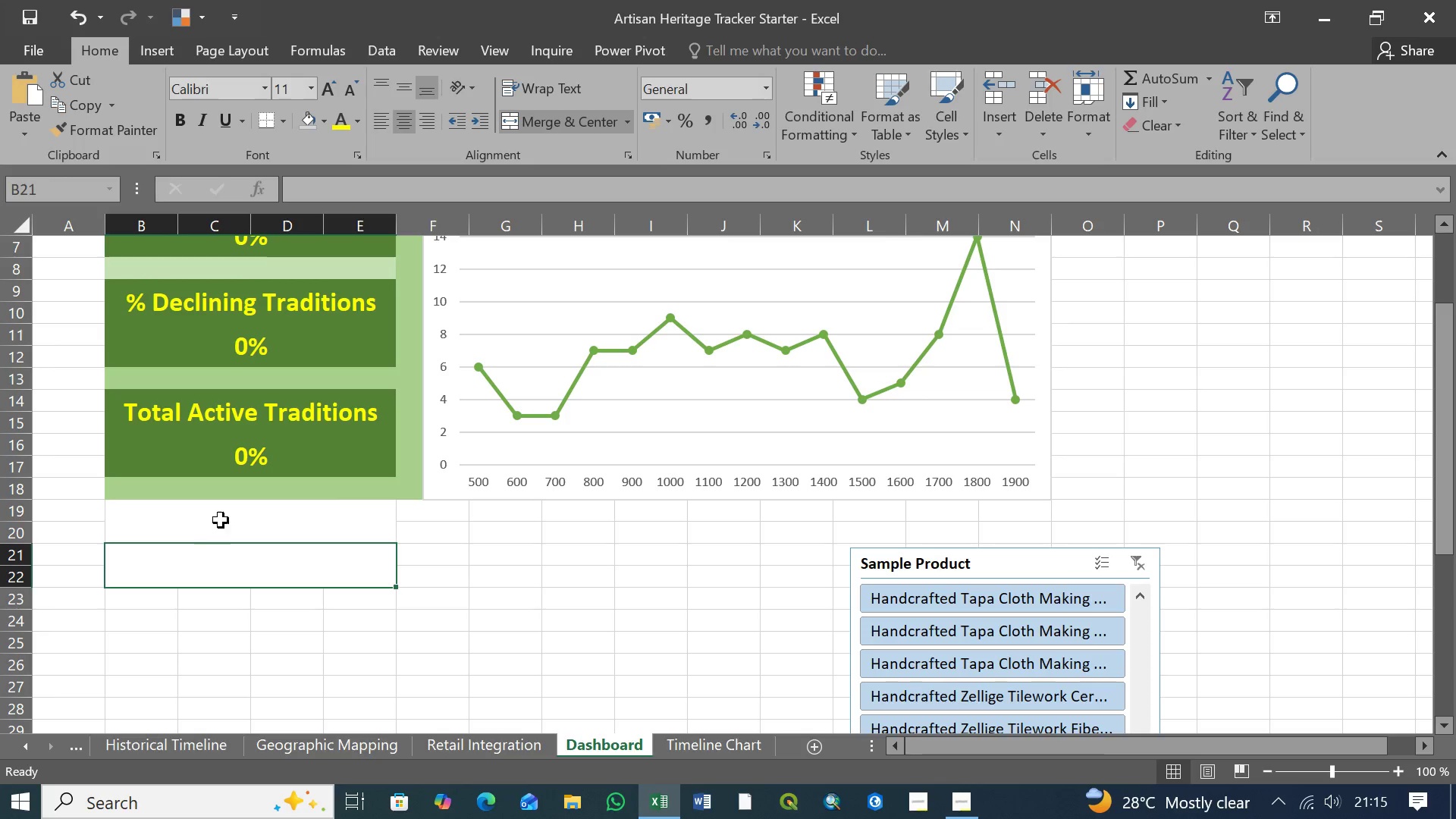 
left_click_drag(start_coordinate=[221, 519], to_coordinate=[221, 513])
 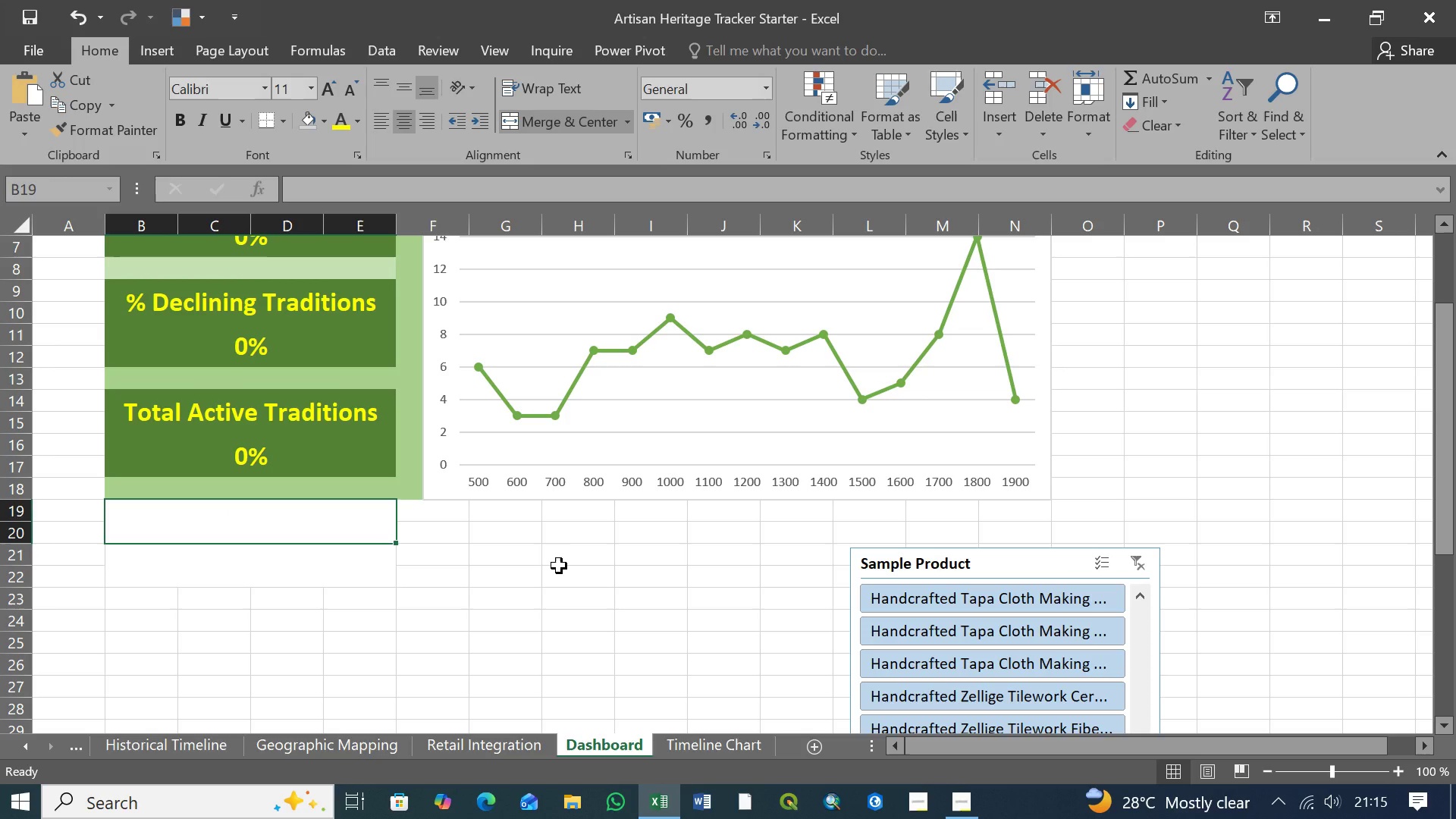 
type(Supplier Risk )
 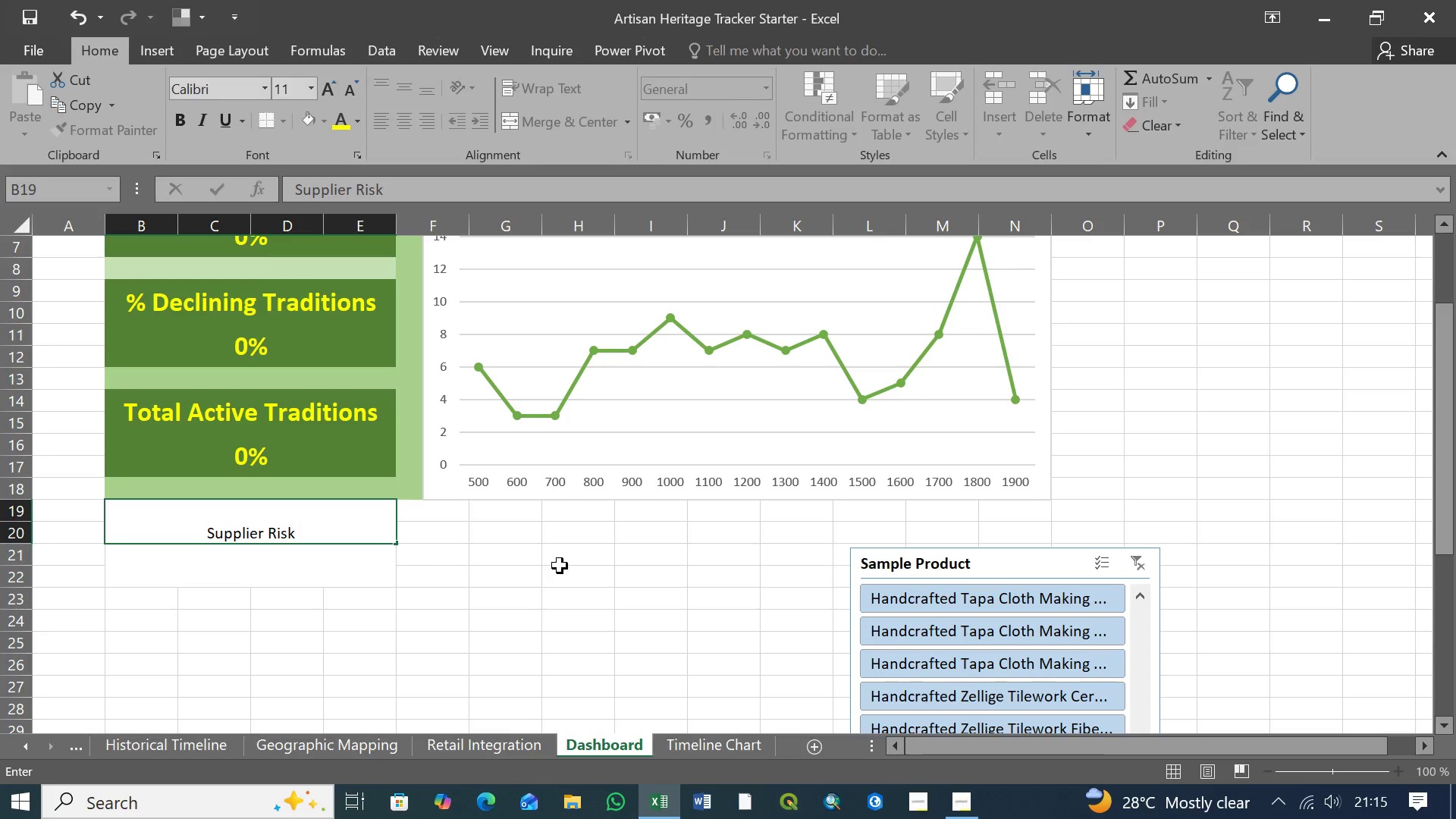 
type(KPI)
 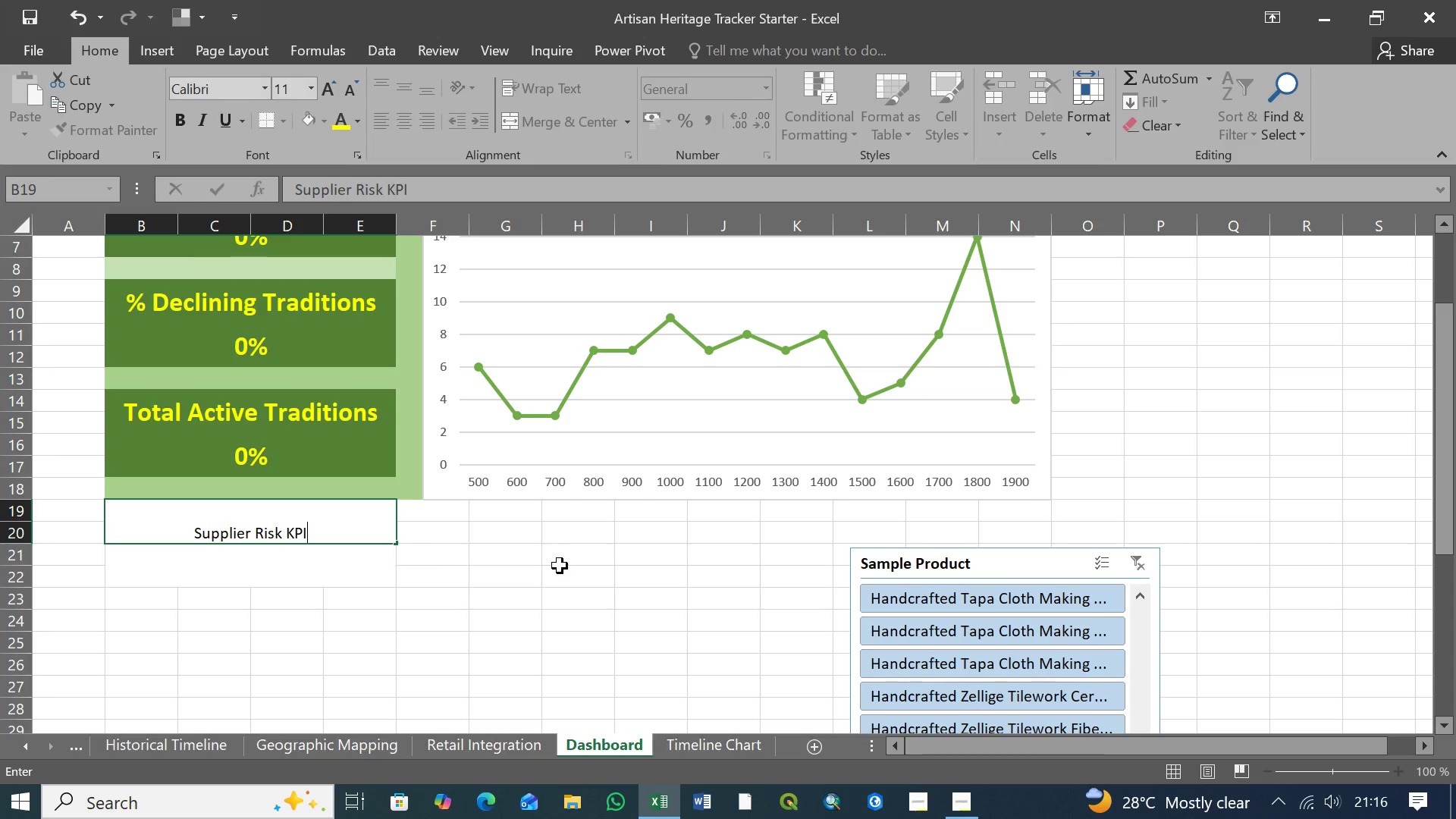 
wait(27.3)
 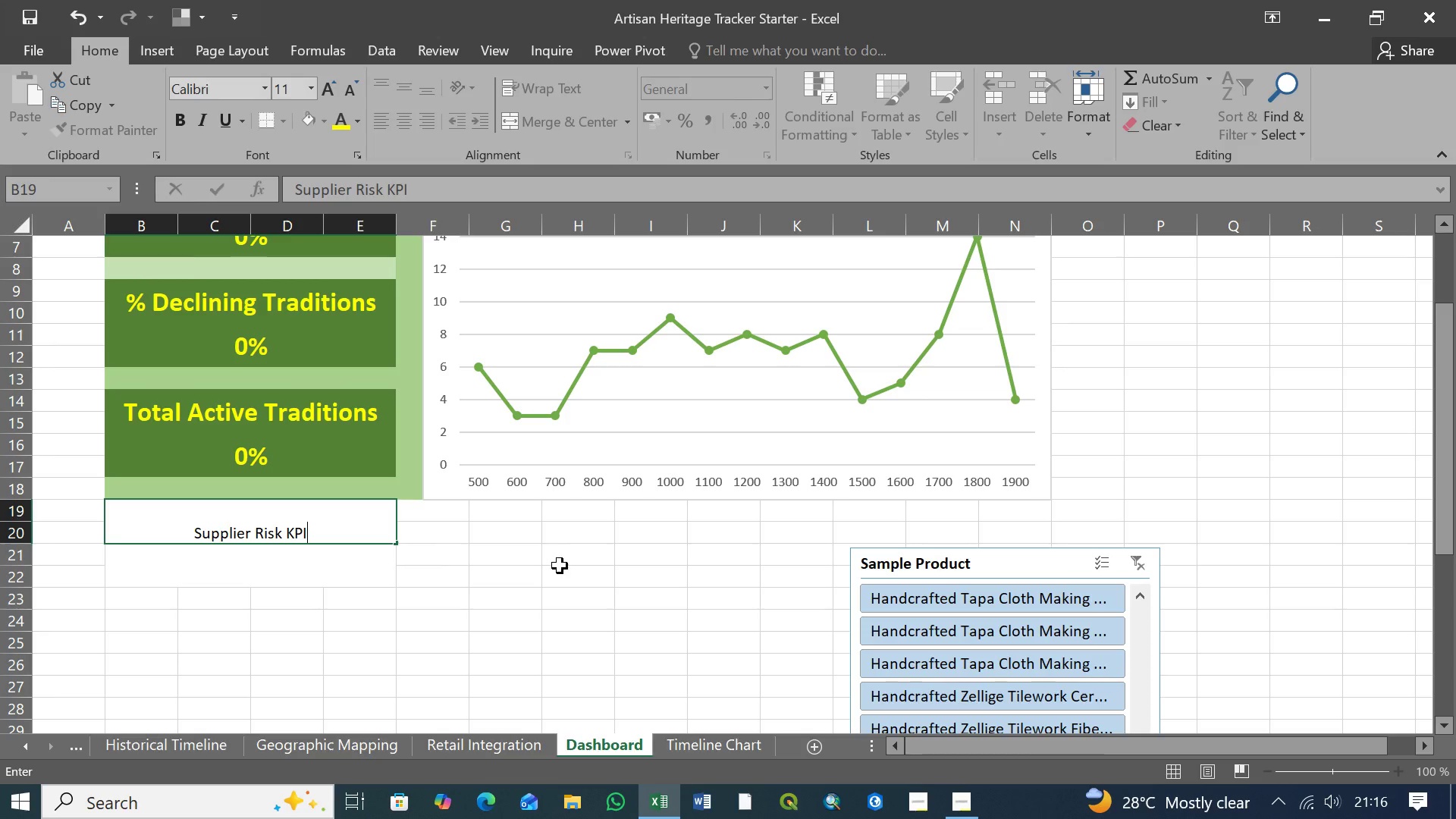 
key(Backspace)
key(Backspace)
key(Backspace)
key(Backspace)
key(Backspace)
key(Backspace)
key(Backspace)
key(Backspace)
key(Backspace)
type(s Linked to dw)
key(Backspace)
type(eclining Traditions)
 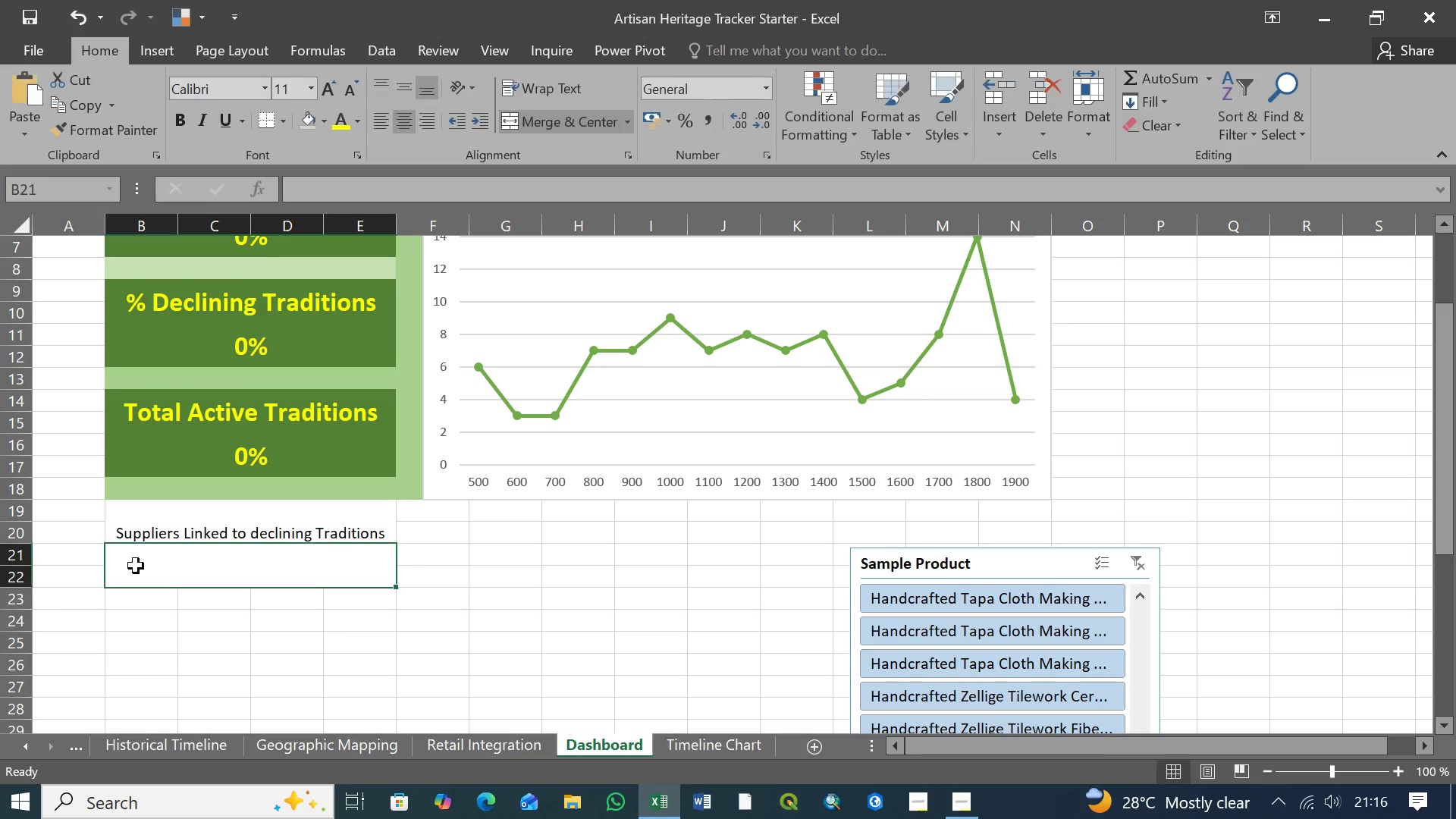 
left_click([120, 526])
 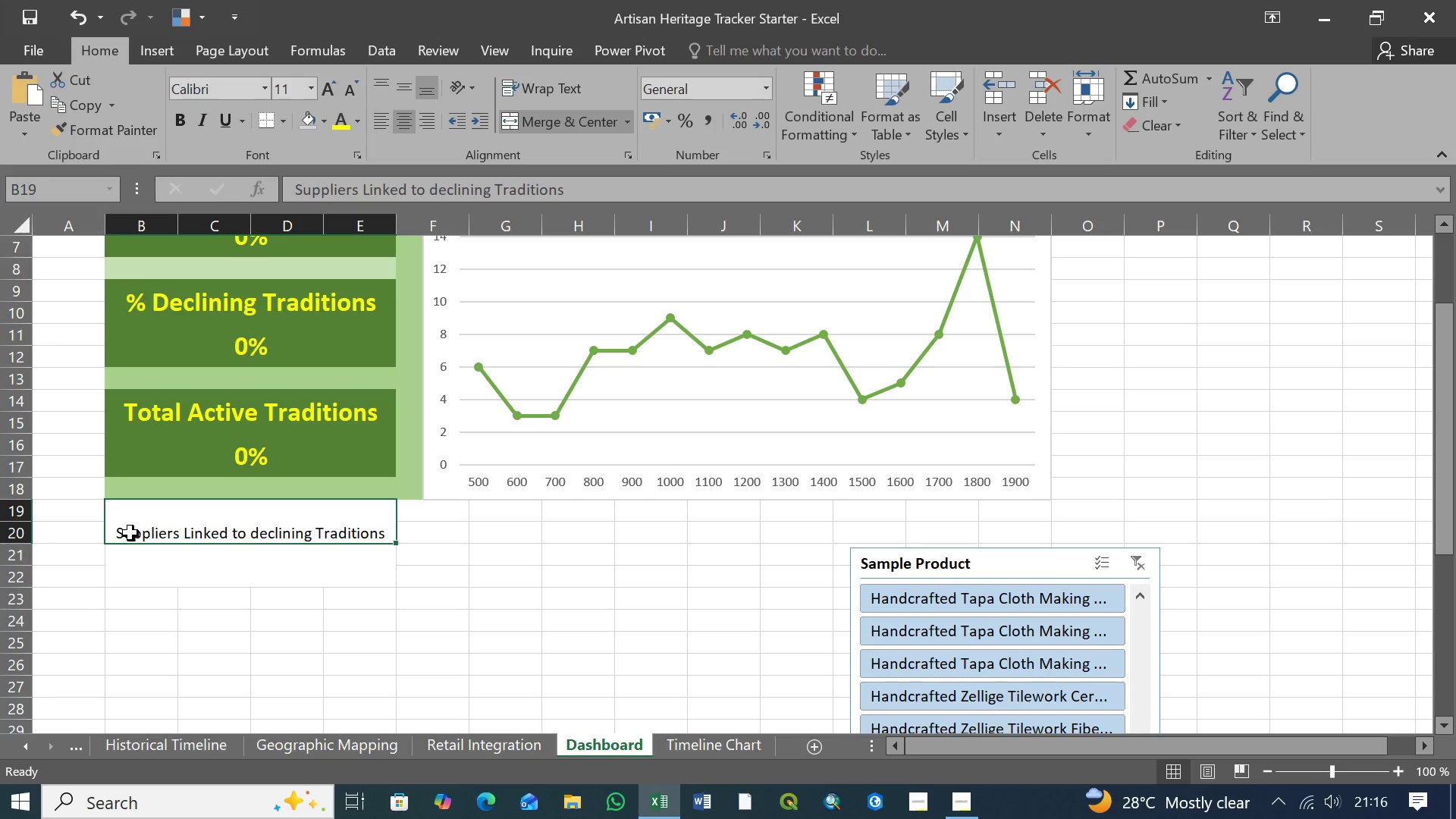 
left_click([130, 530])
 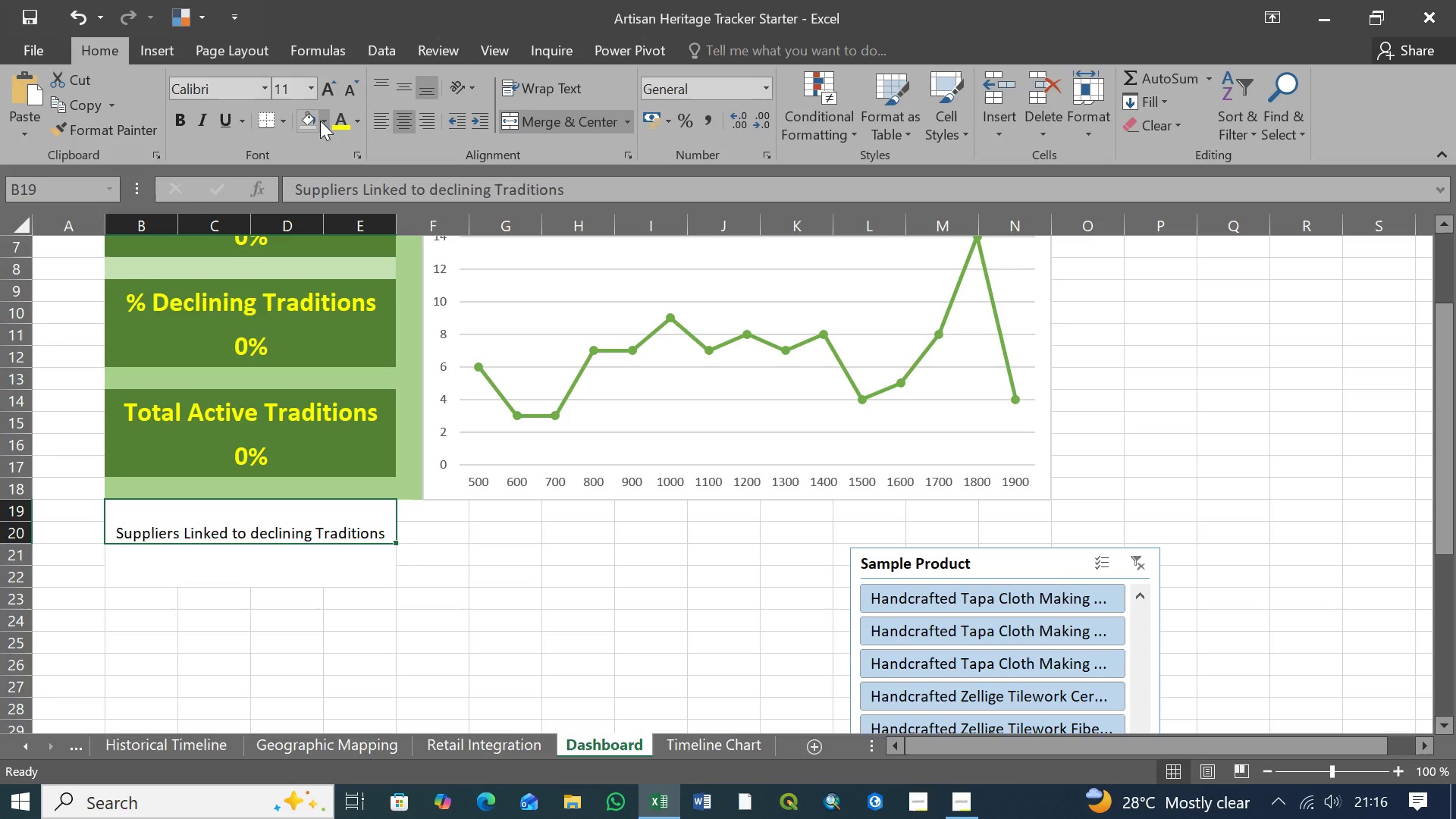 
left_click([320, 121])
 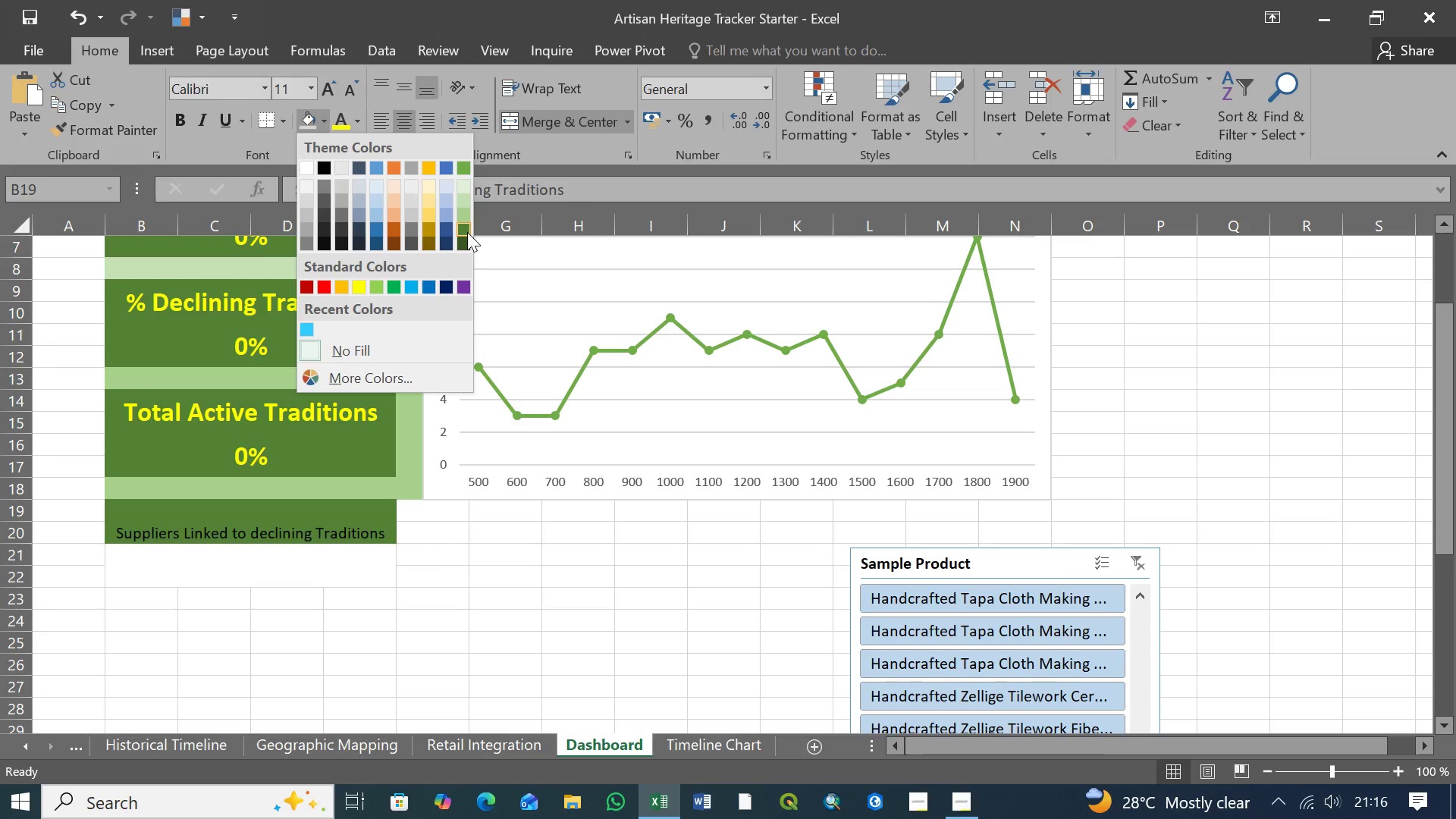 
left_click([467, 231])
 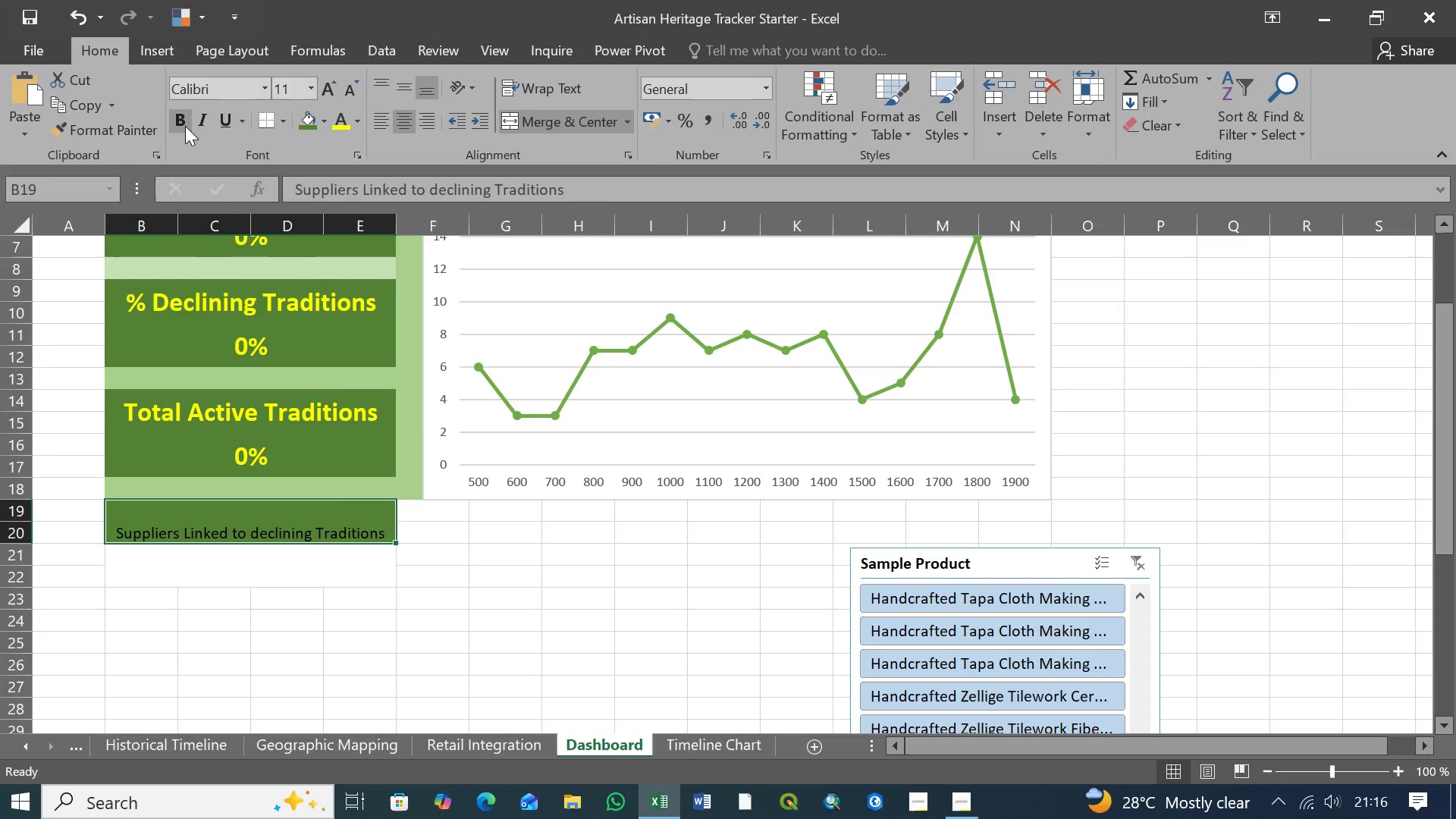 
left_click([180, 124])
 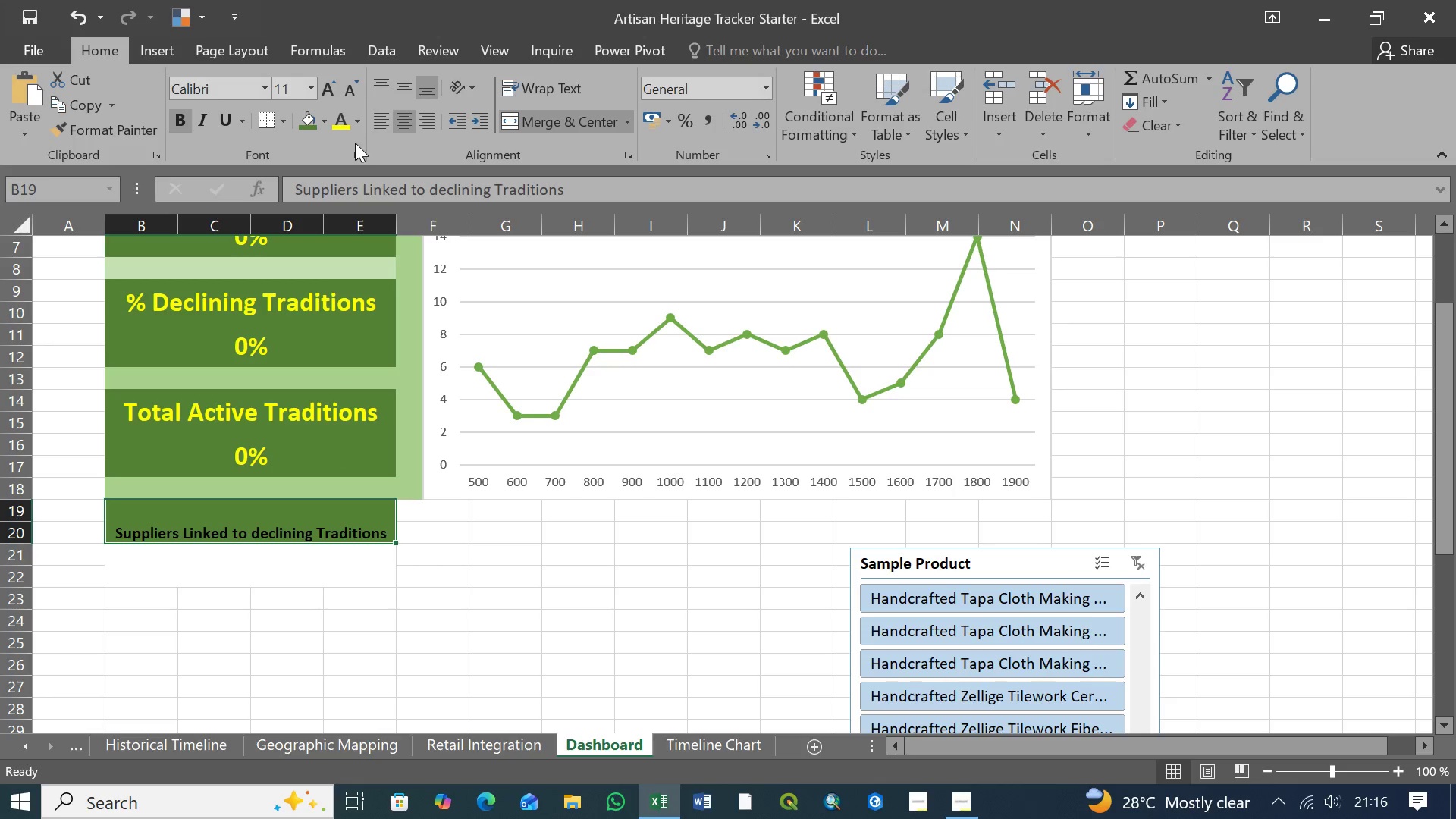 
left_click([357, 124])
 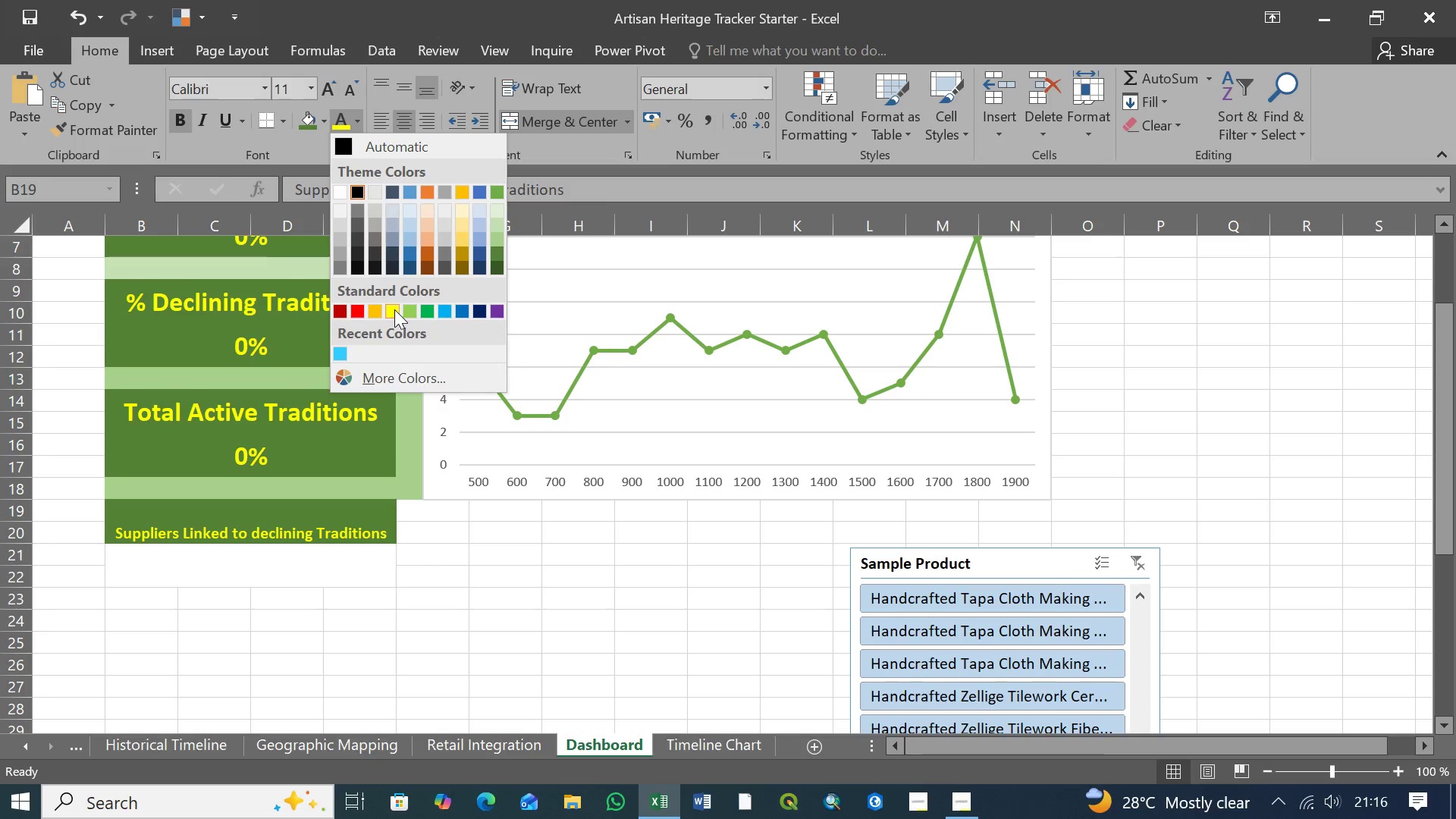 
left_click([394, 309])
 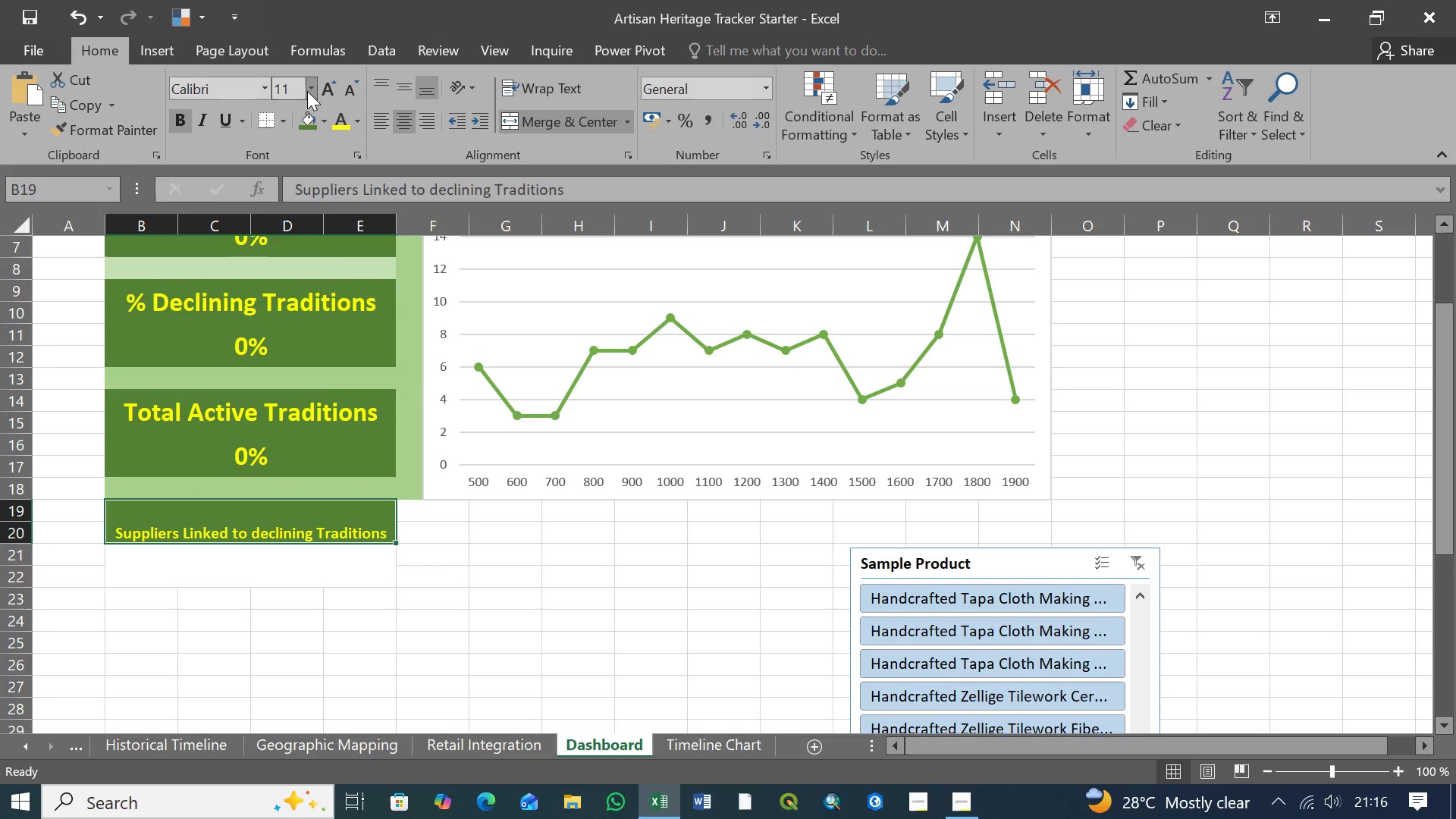 
left_click([309, 91])
 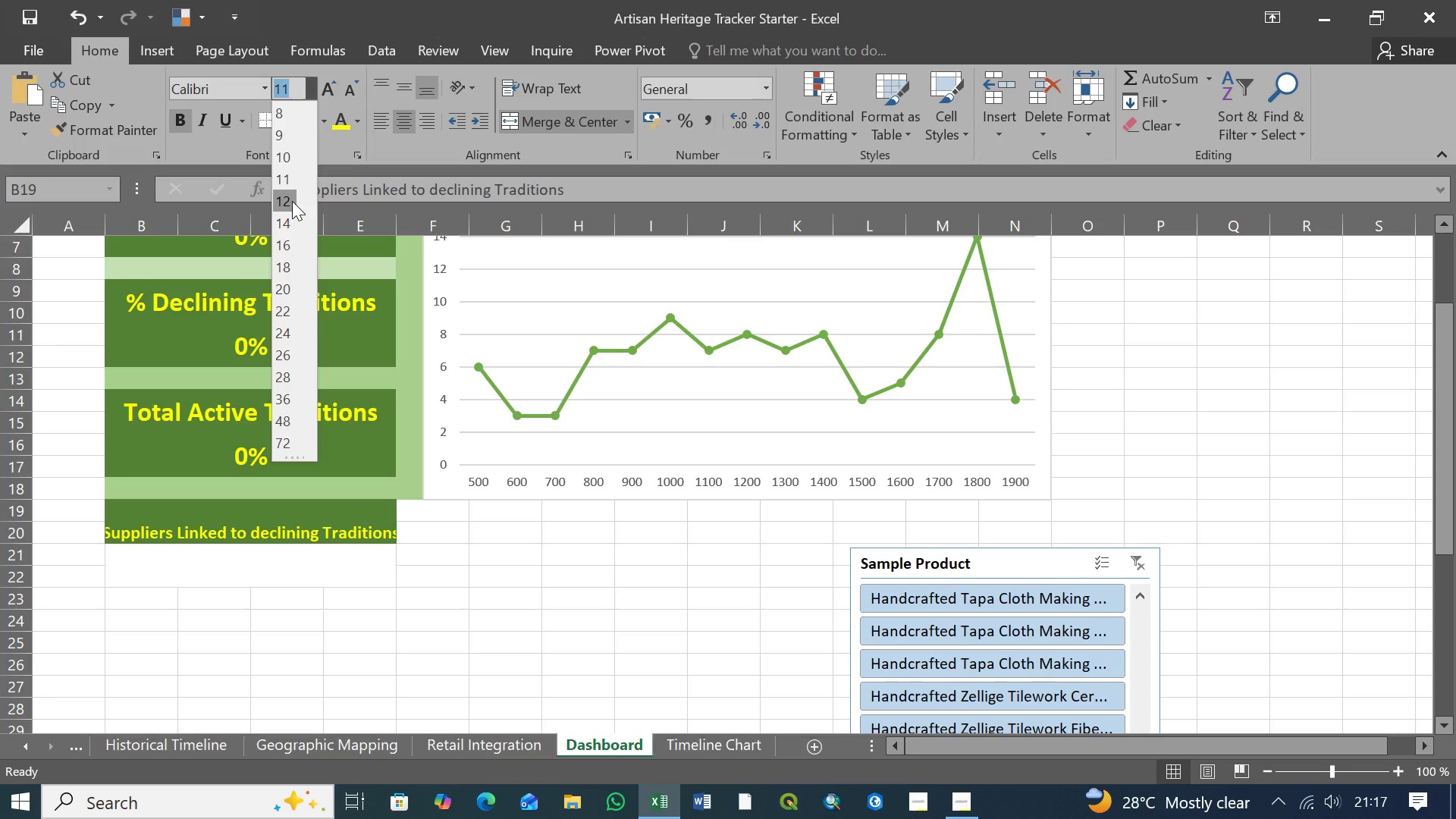 
wait(18.12)
 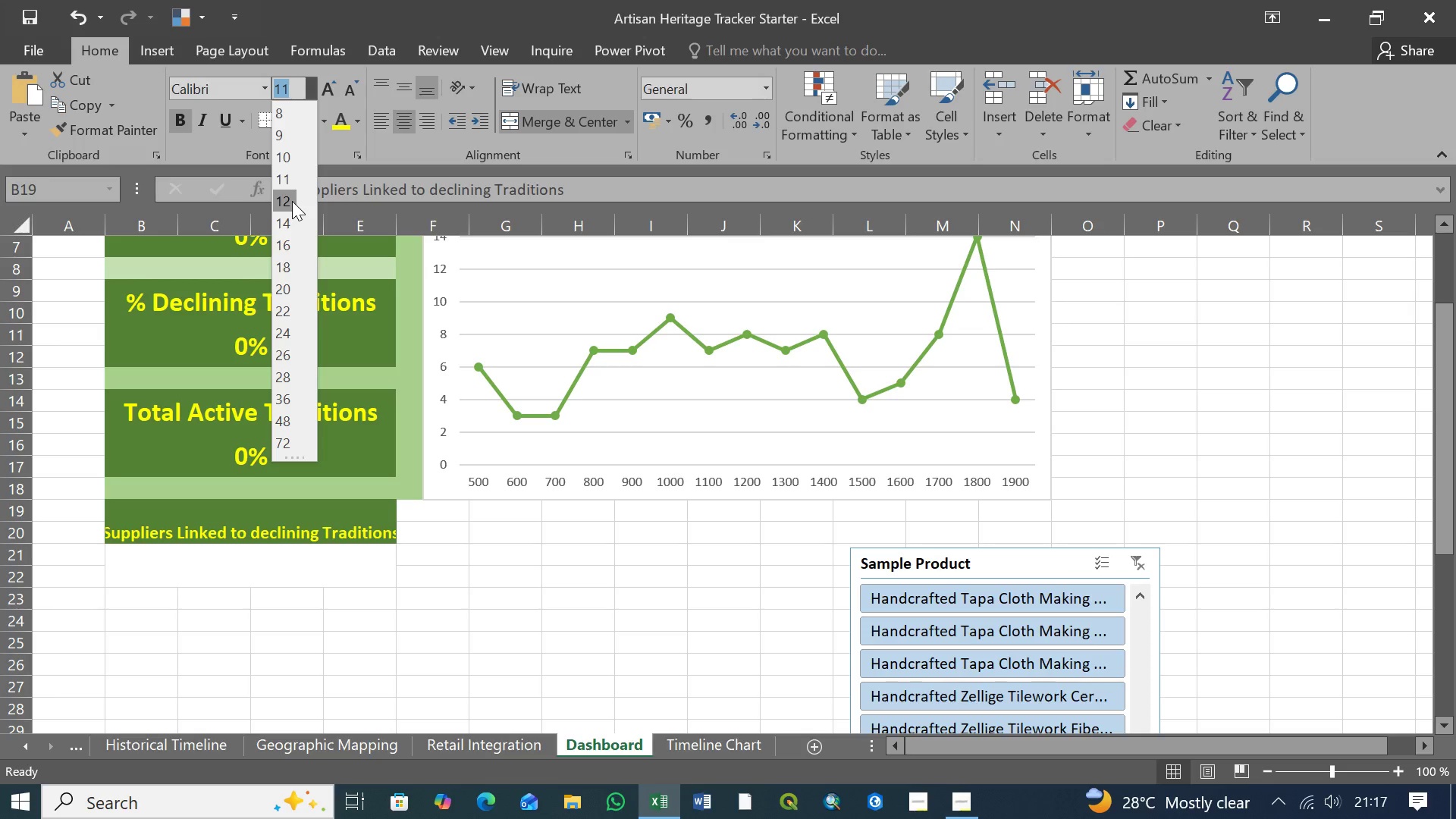 
left_click([257, 519])
 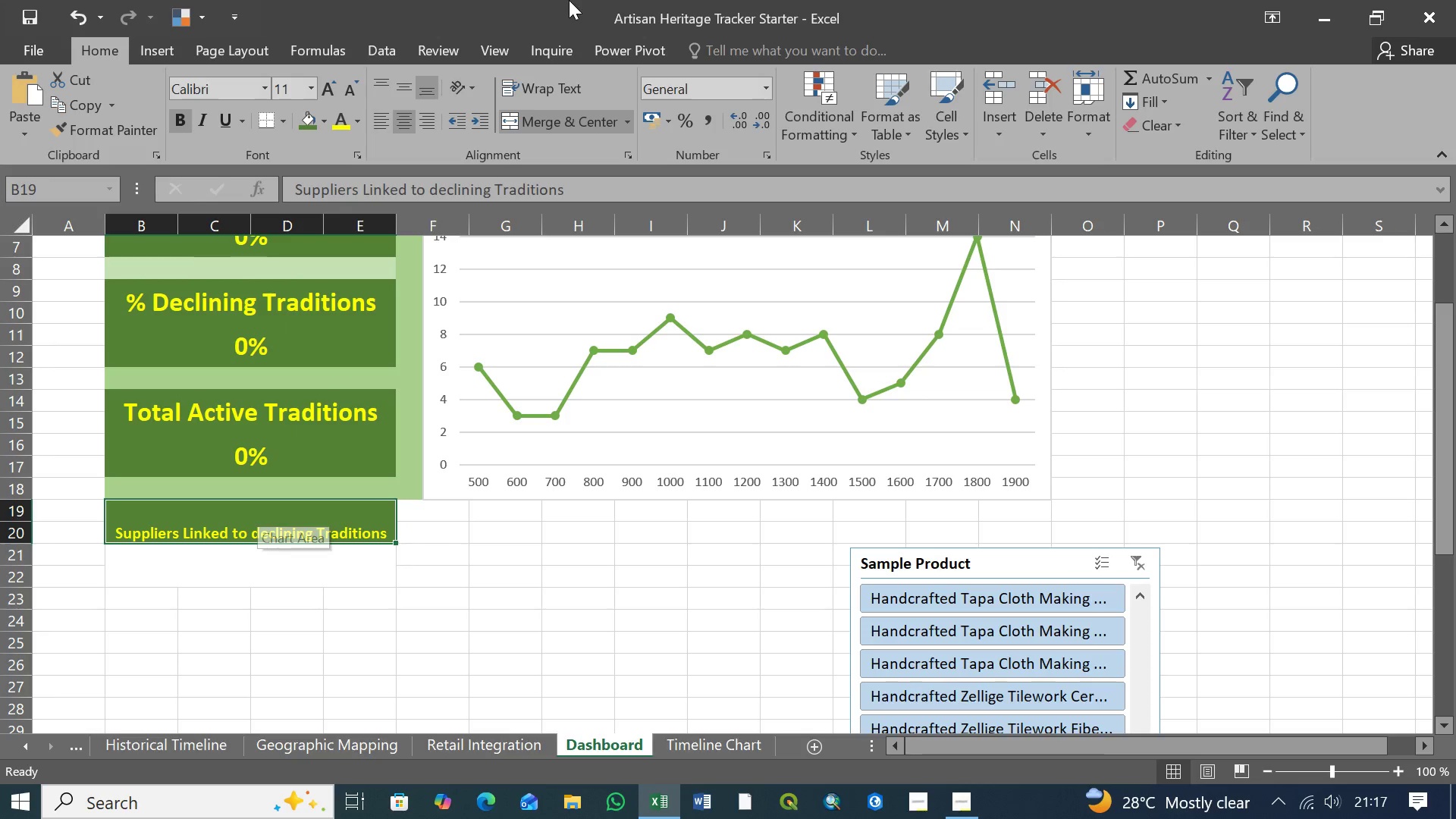 
wait(6.3)
 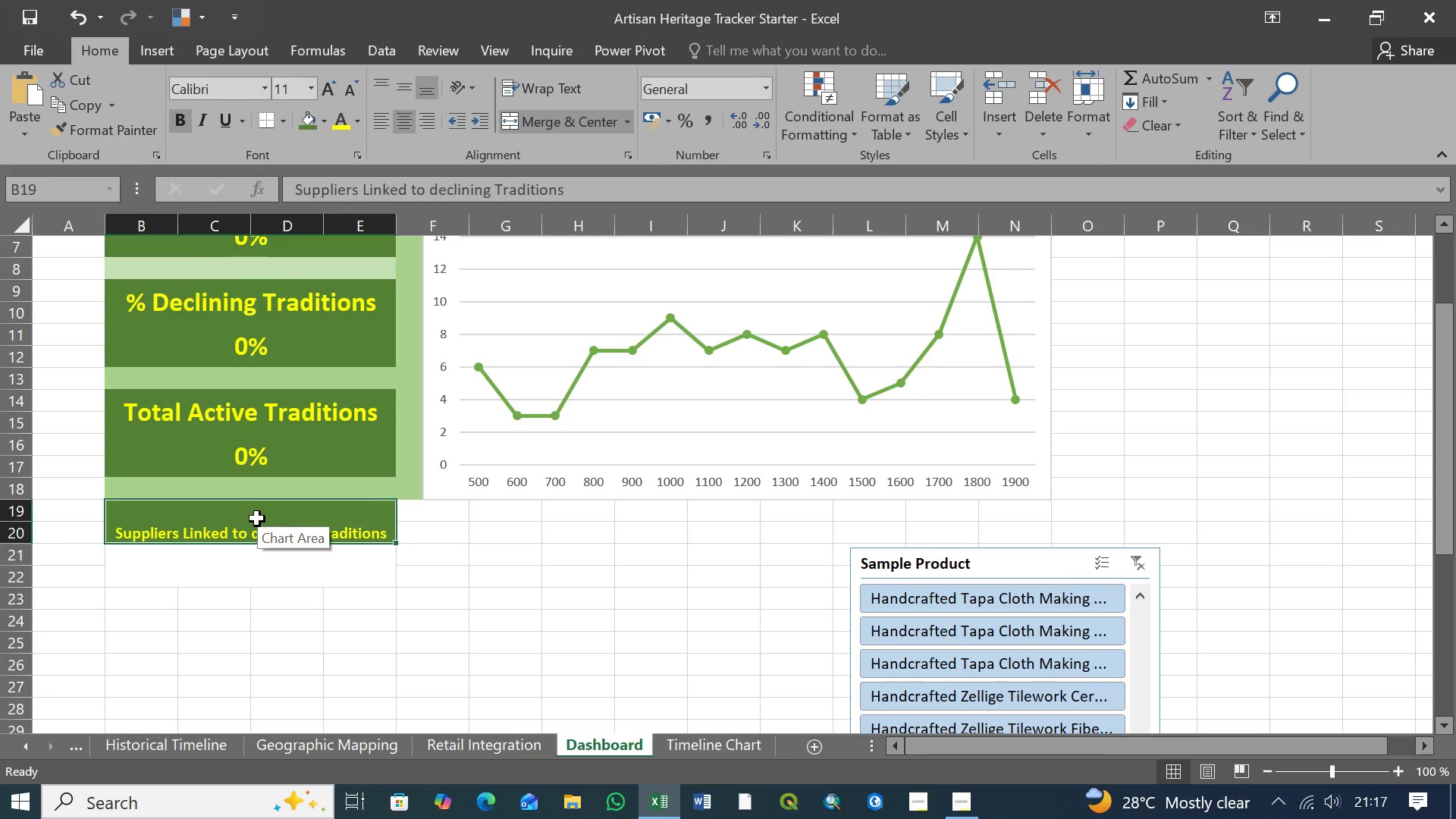 
left_click([561, 82])
 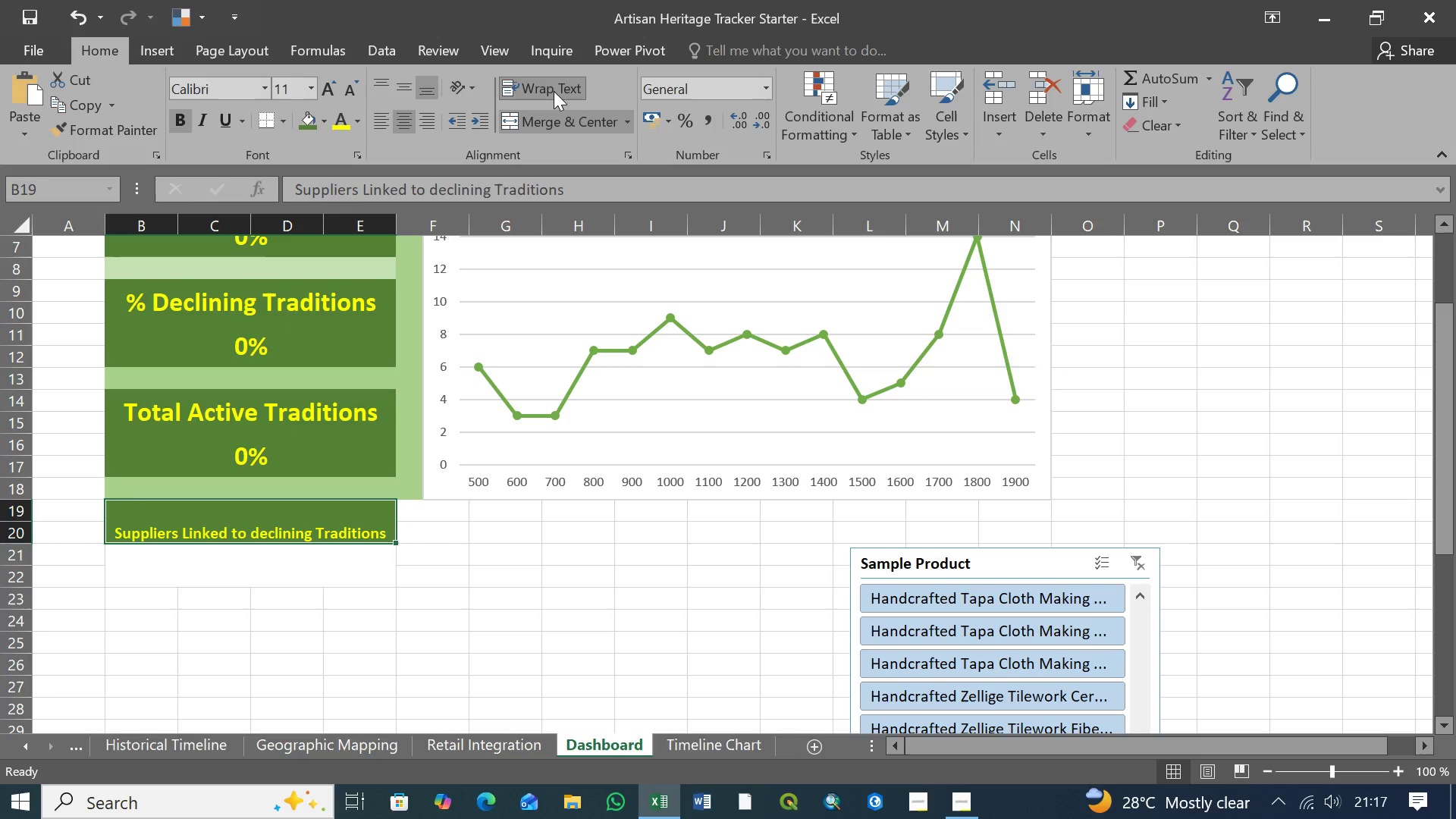 
left_click([554, 91])
 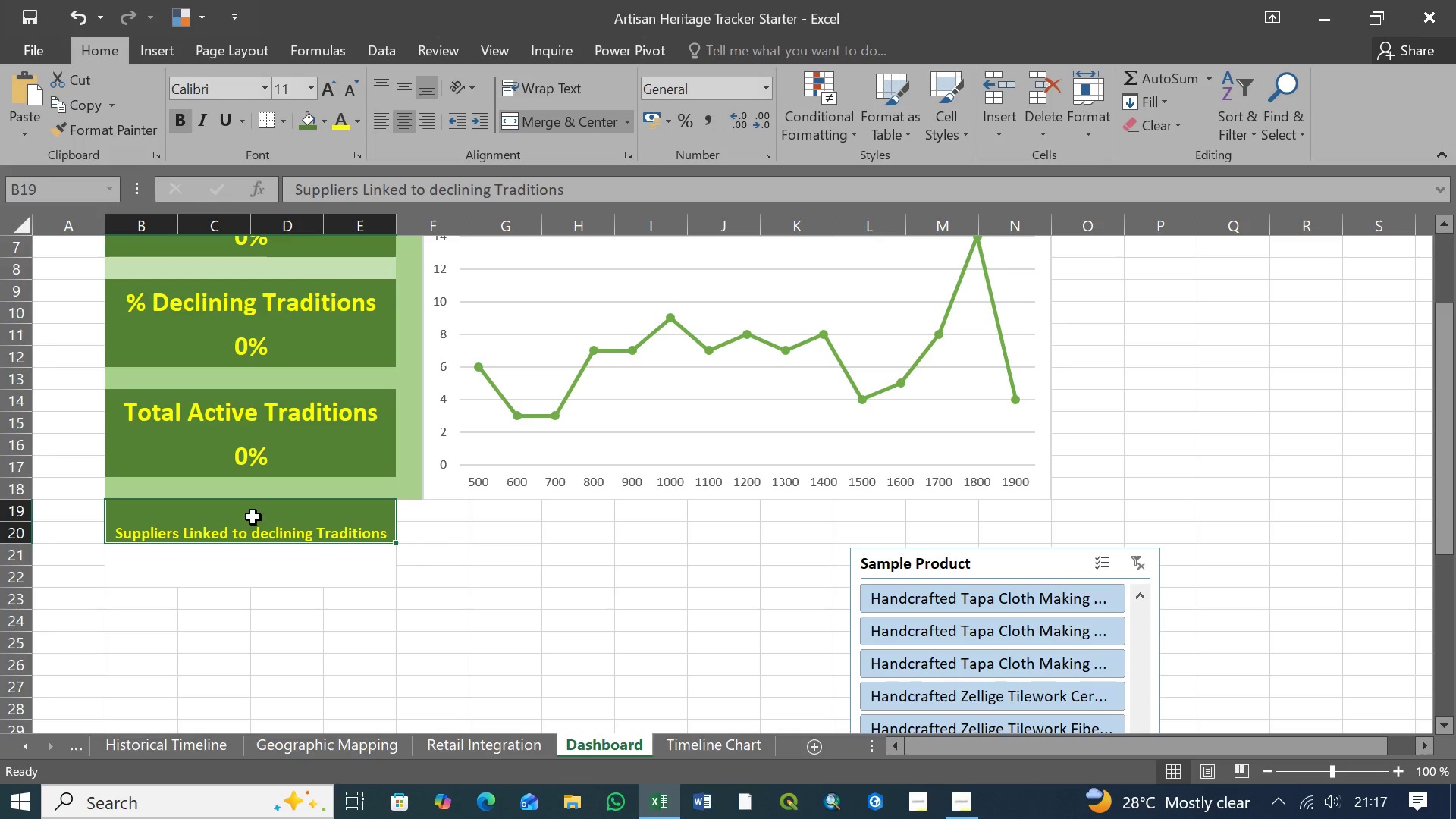 
wait(10.06)
 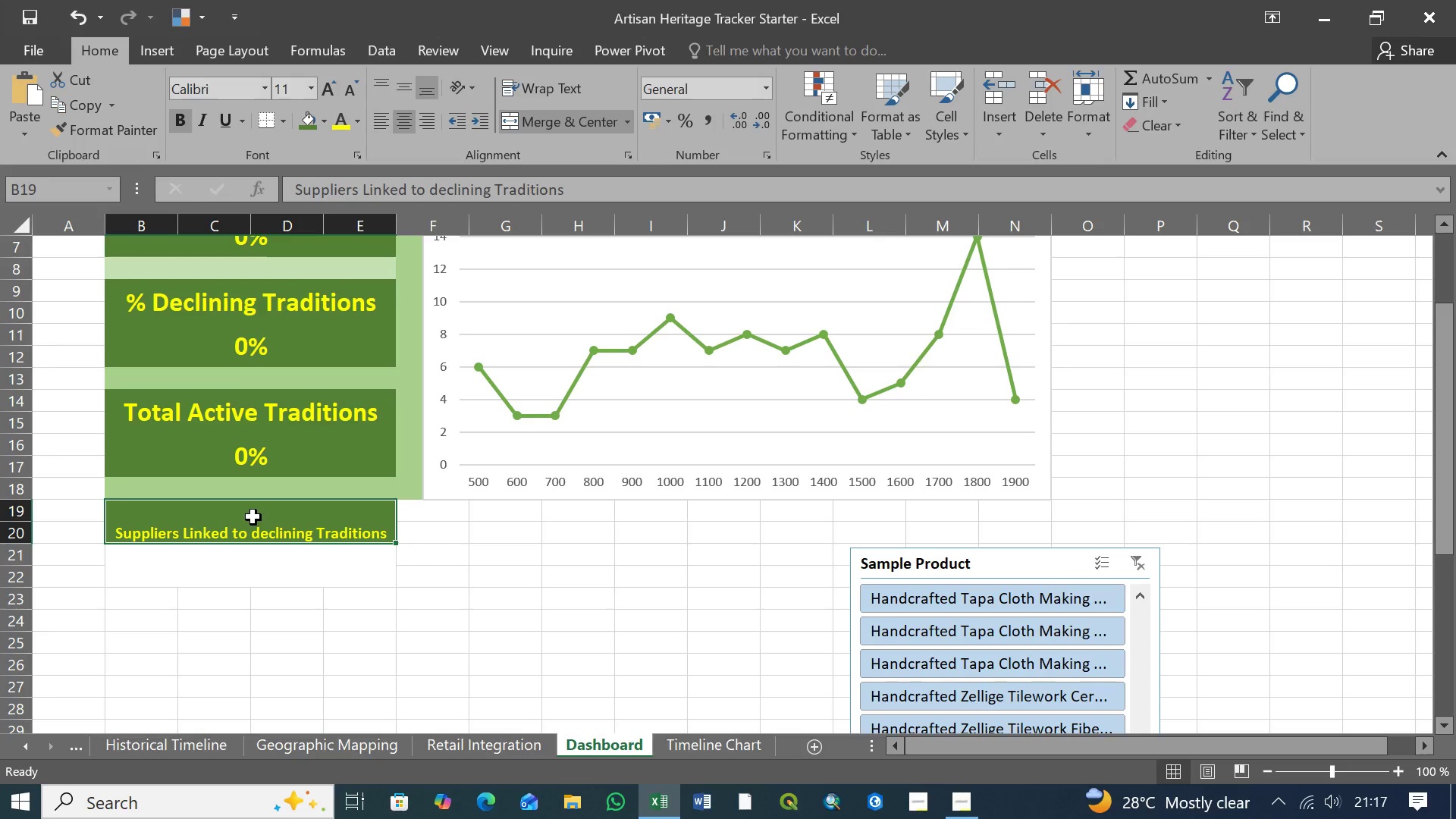 
hold_key(key=ShiftLeft, duration=1.51)
left_click([431, 537])
 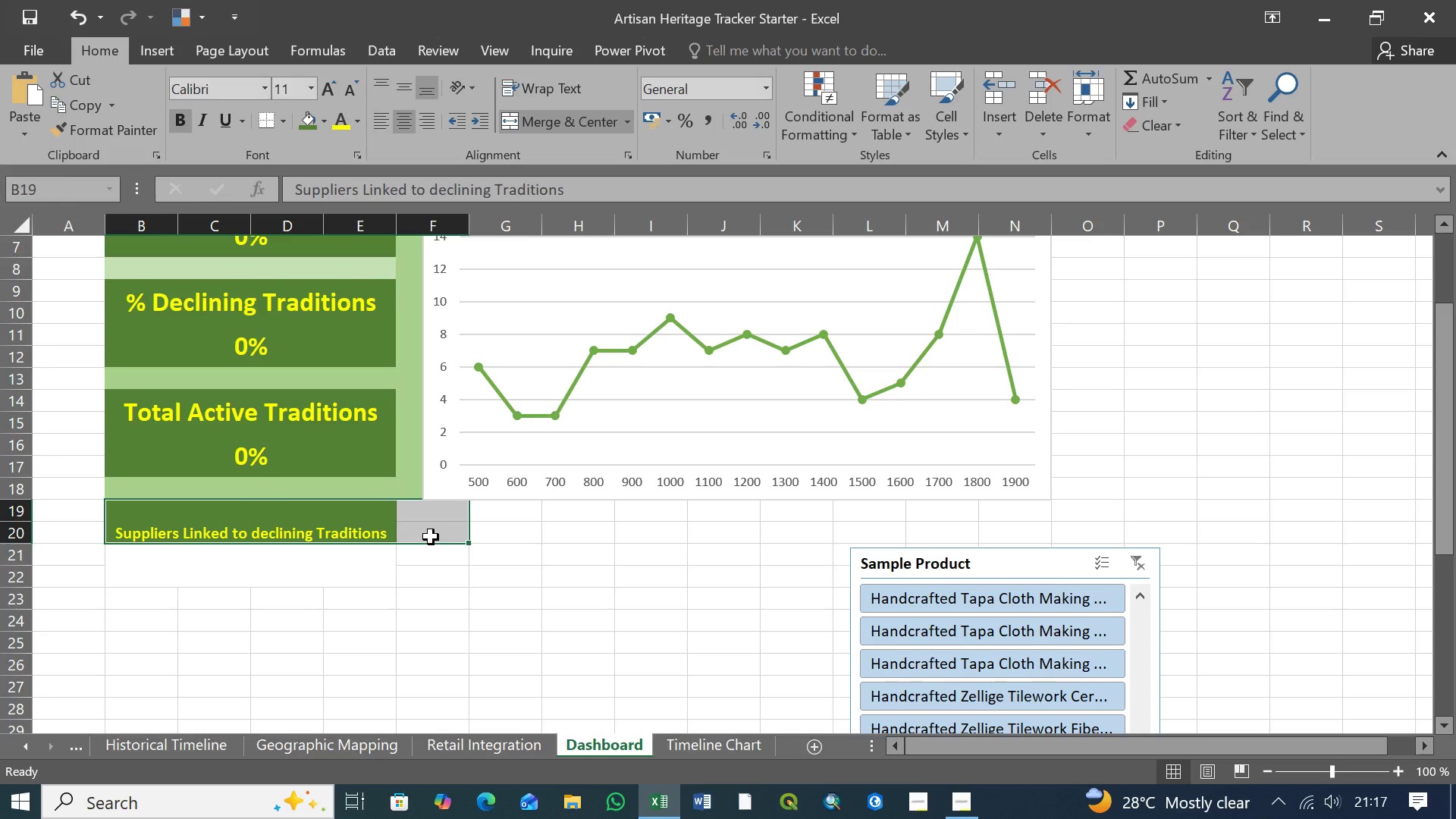 
key(Shift+ShiftLeft)
 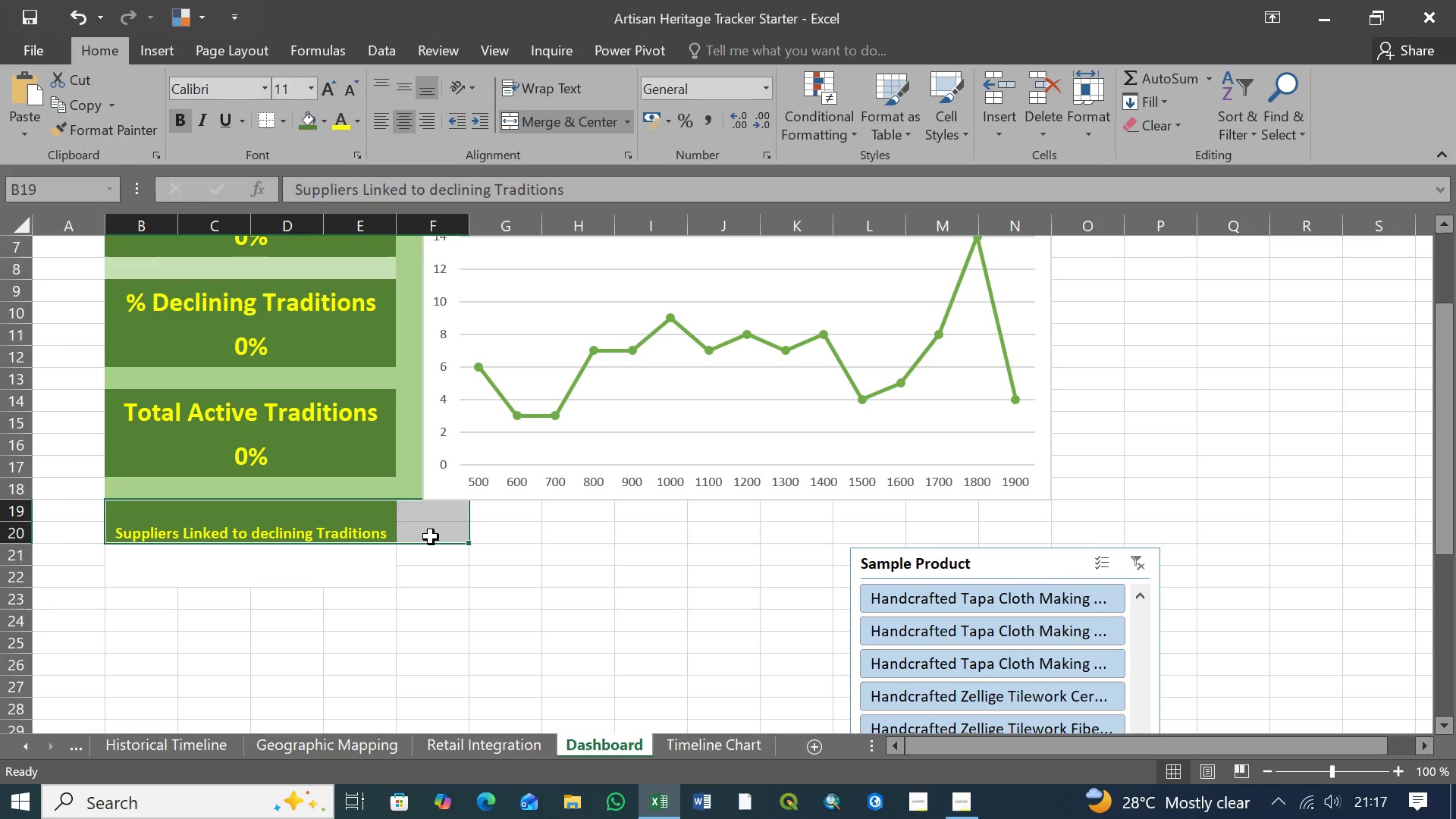 
key(Shift+ShiftLeft)
 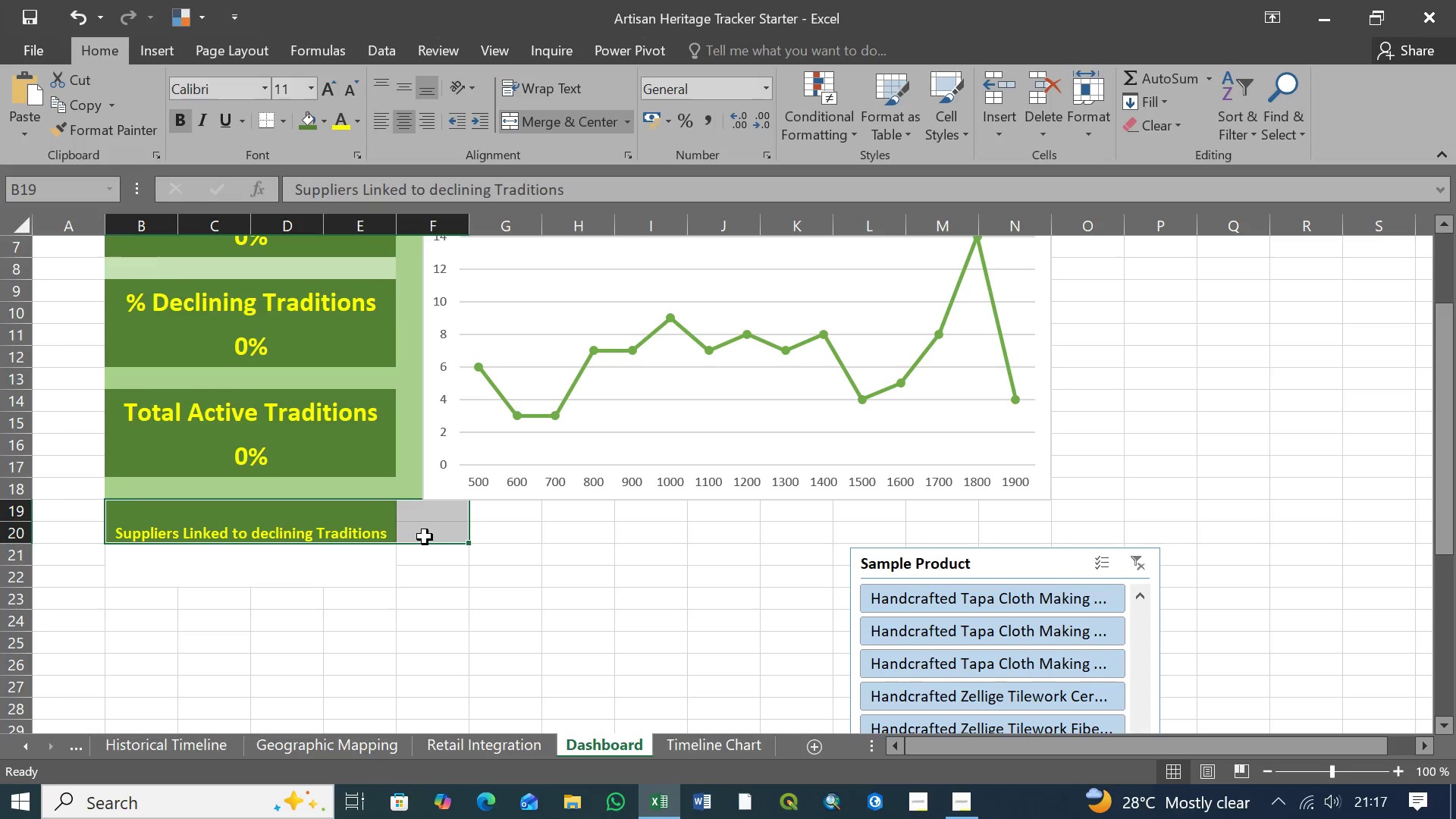 
key(Shift+ShiftLeft)
 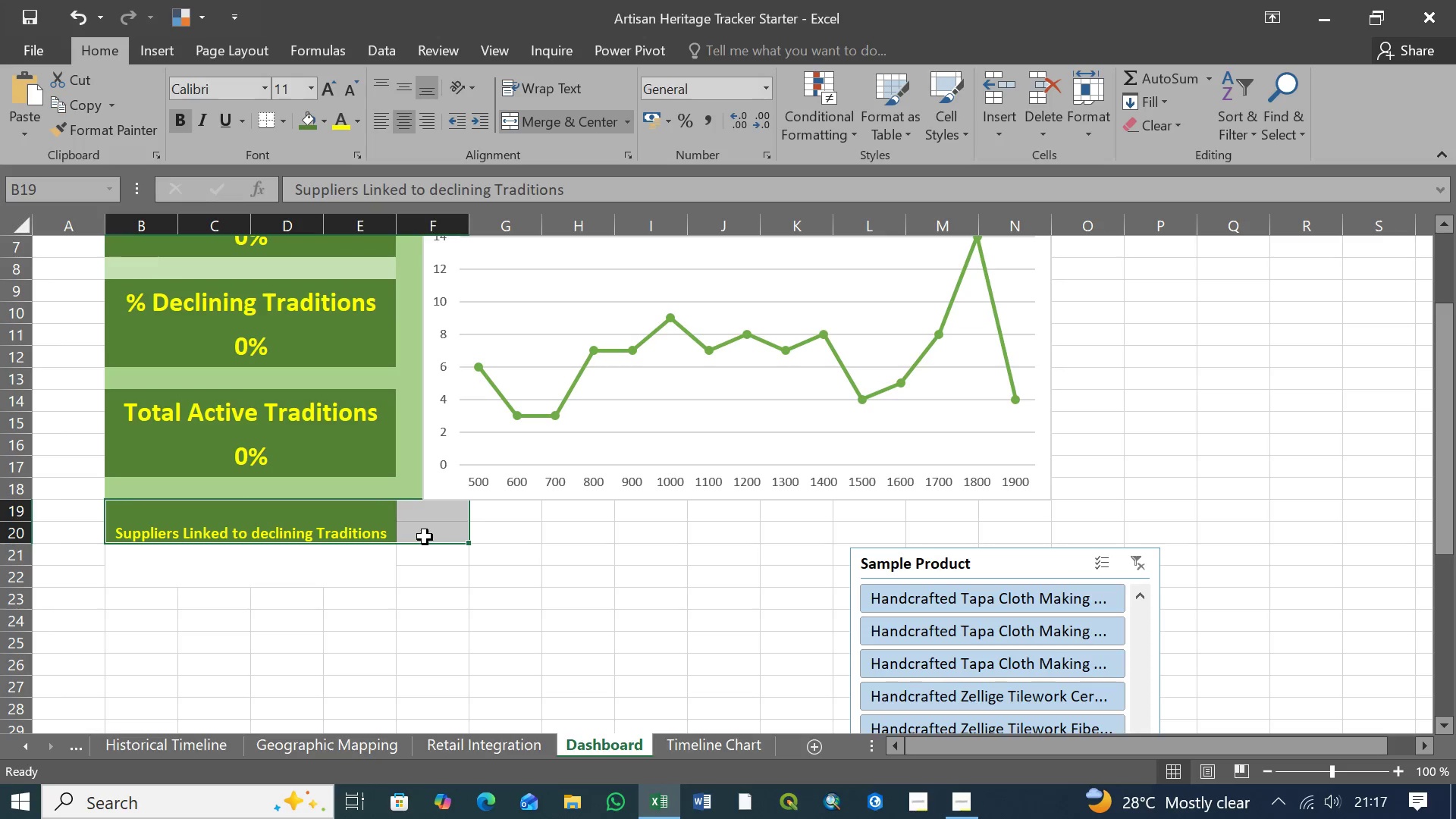 
key(Shift+ShiftLeft)
 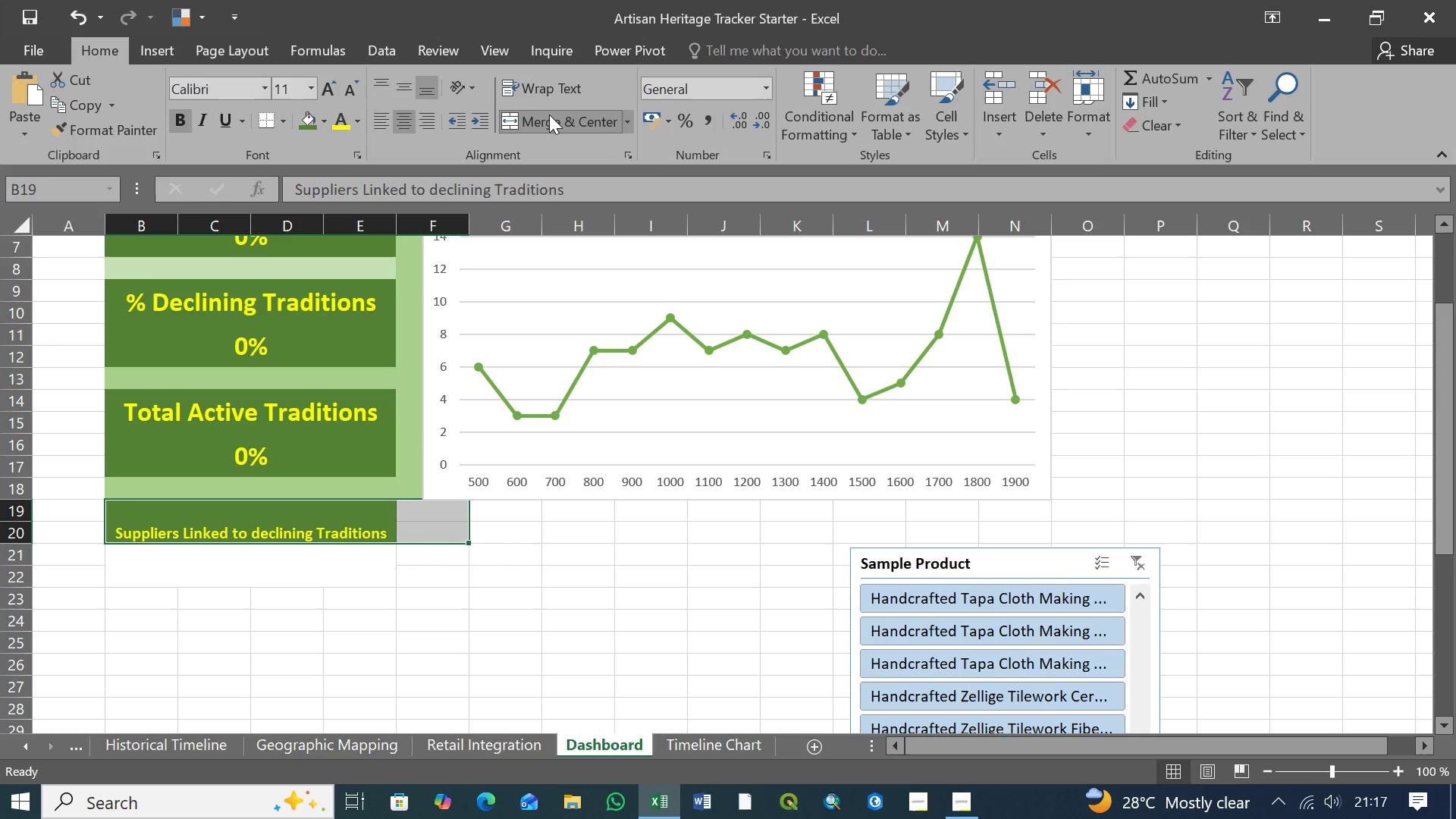 
left_click([549, 115])
 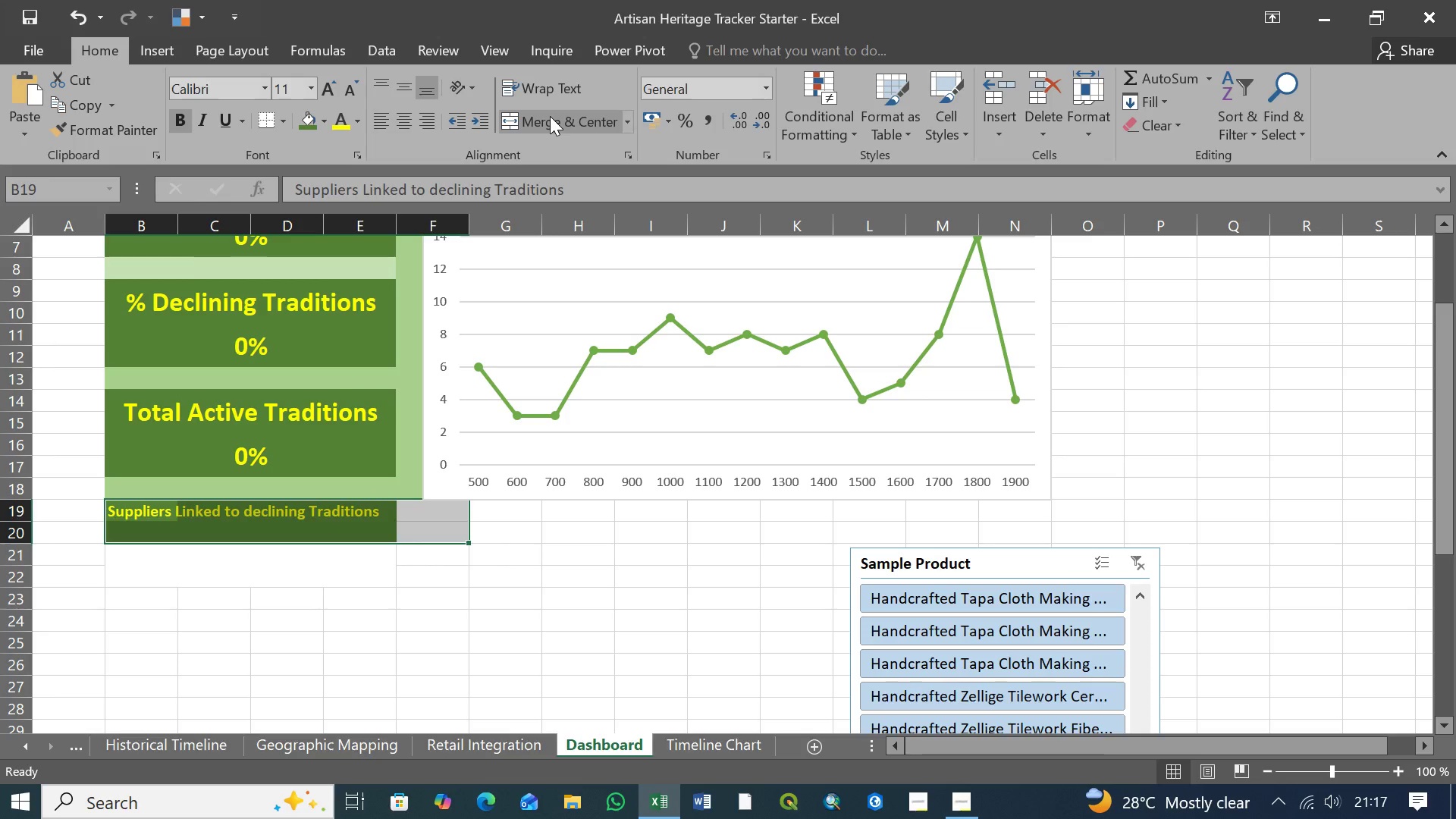 
left_click([550, 116])
 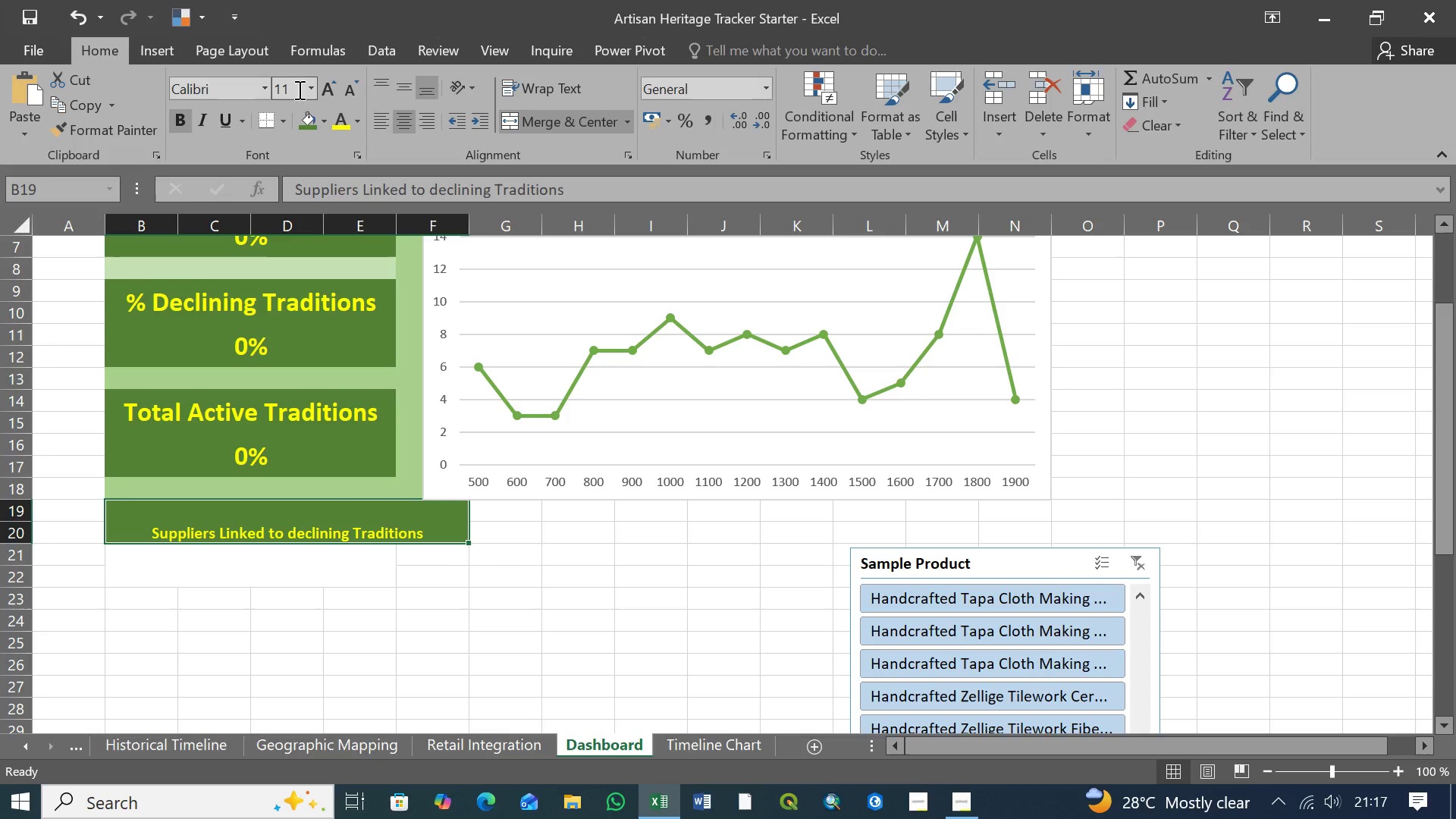 
left_click([309, 89])
 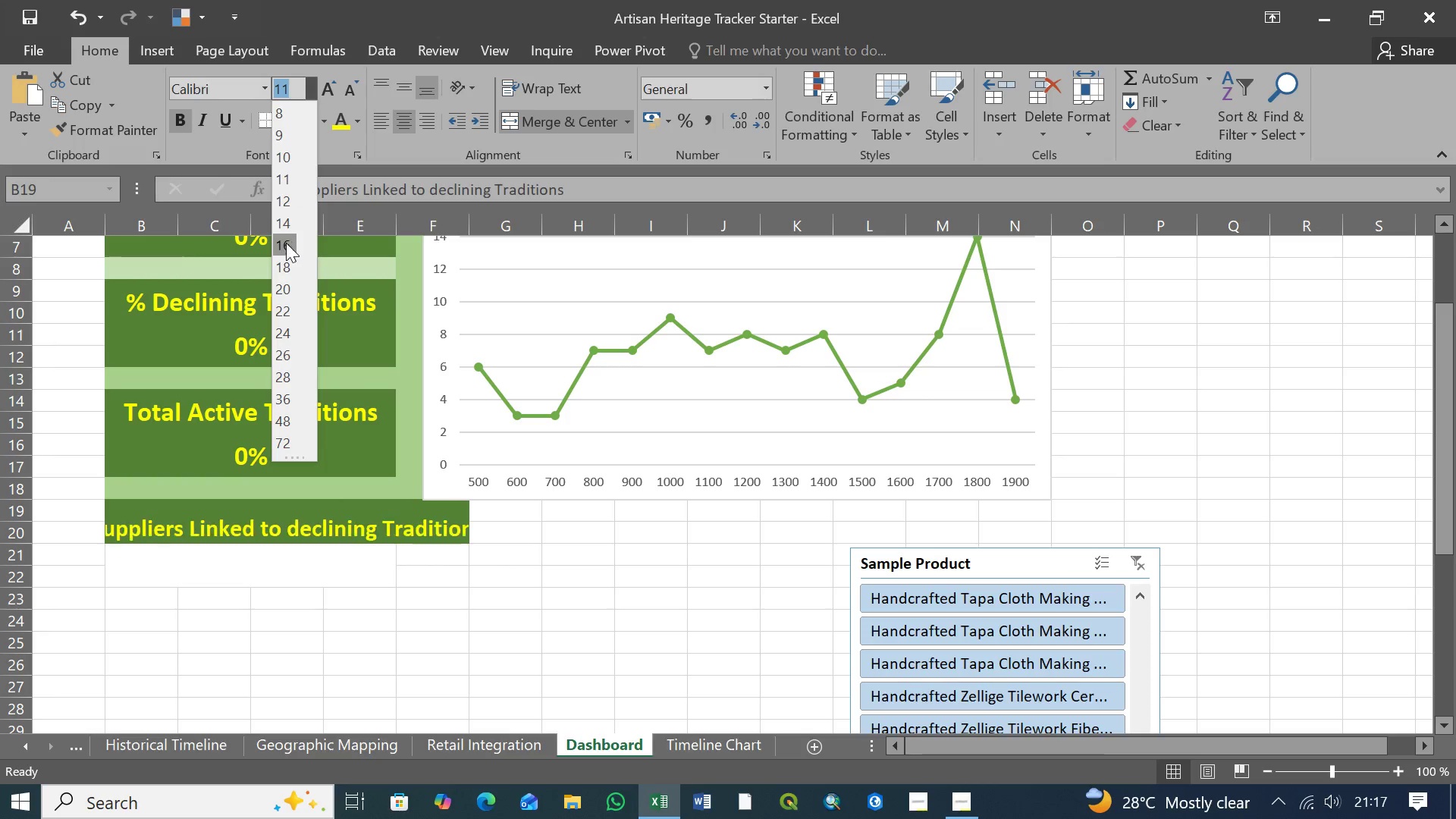 
wait(8.73)
 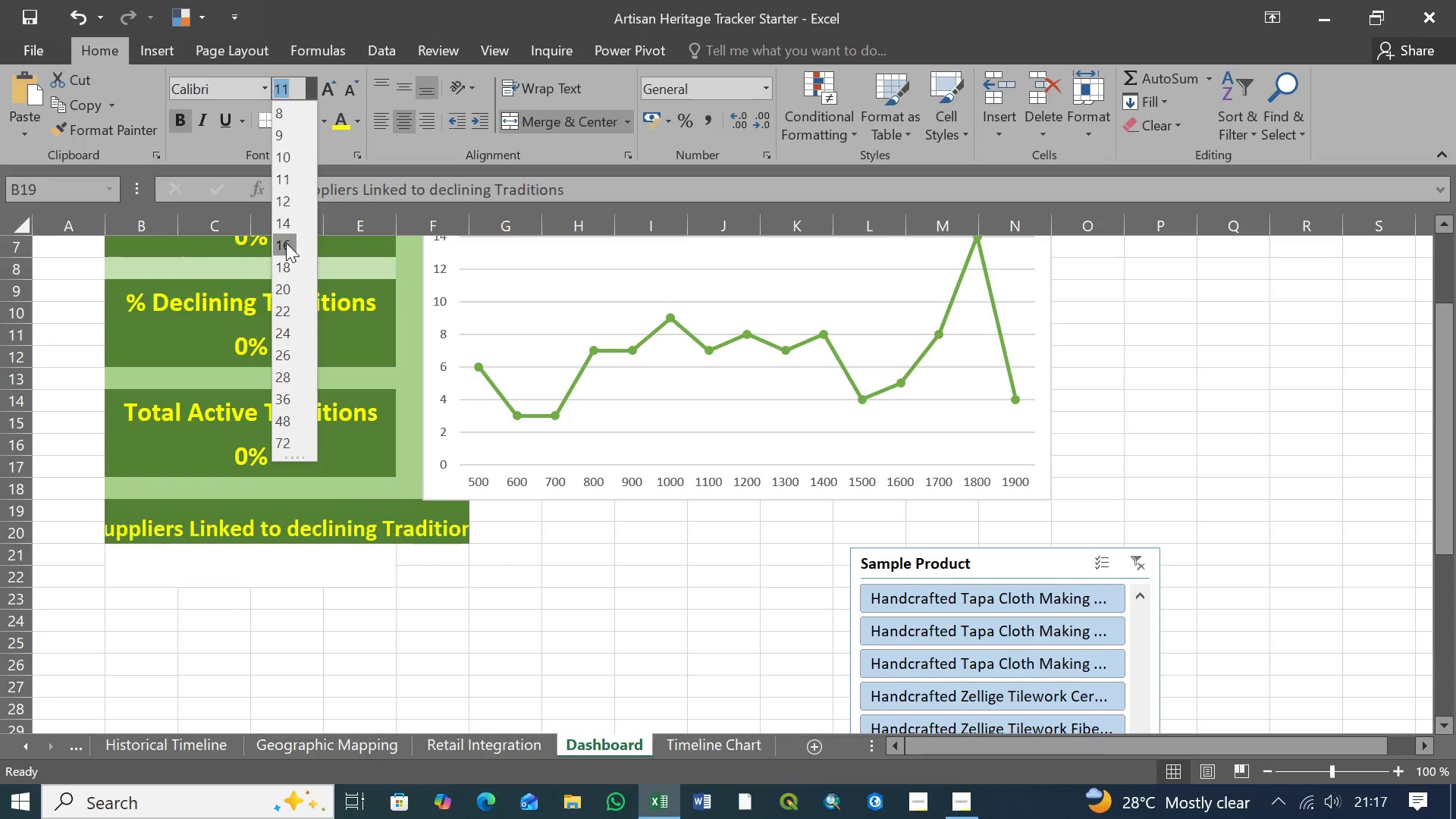 
left_click([287, 244])
 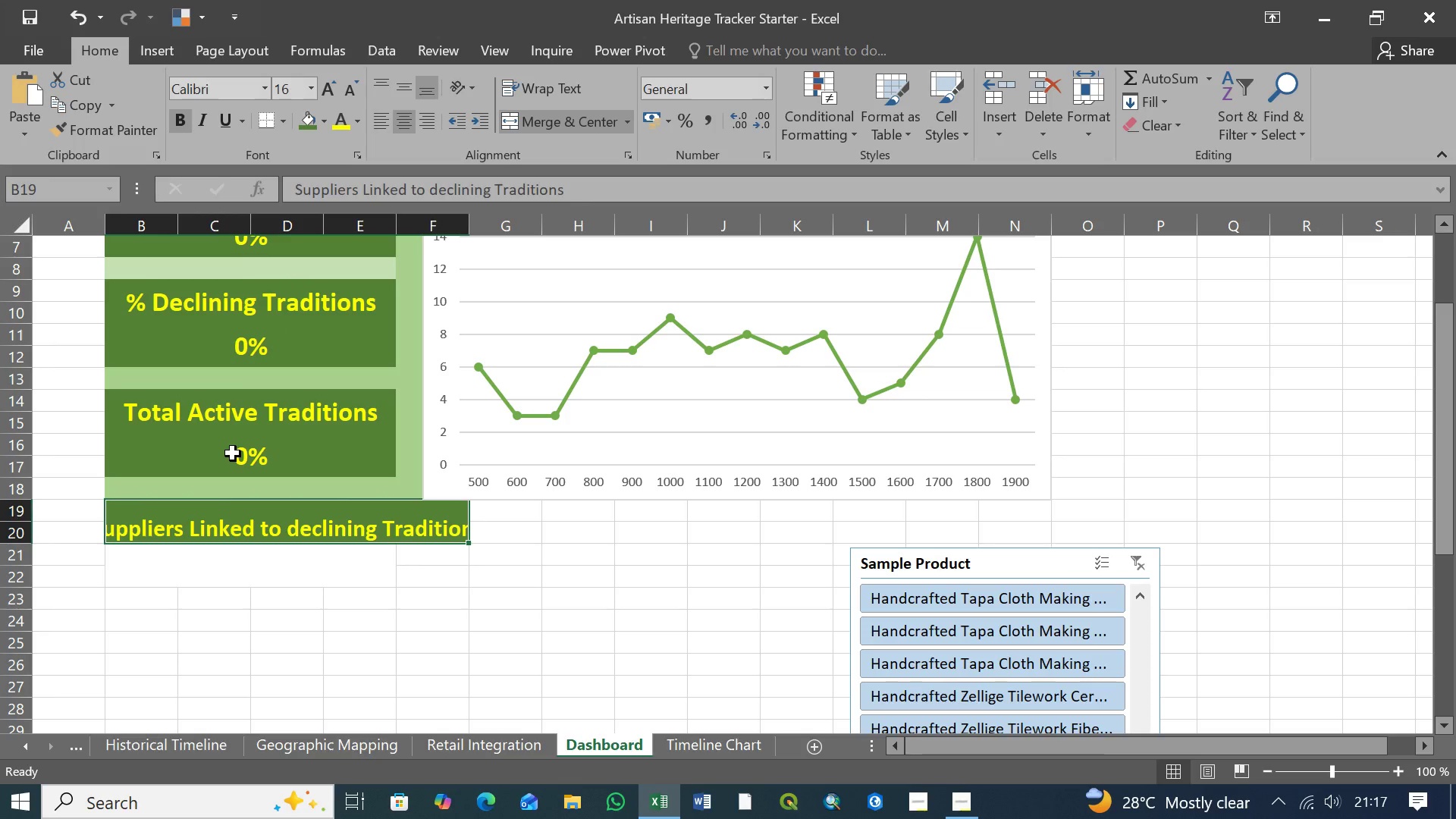 
wait(13.55)
 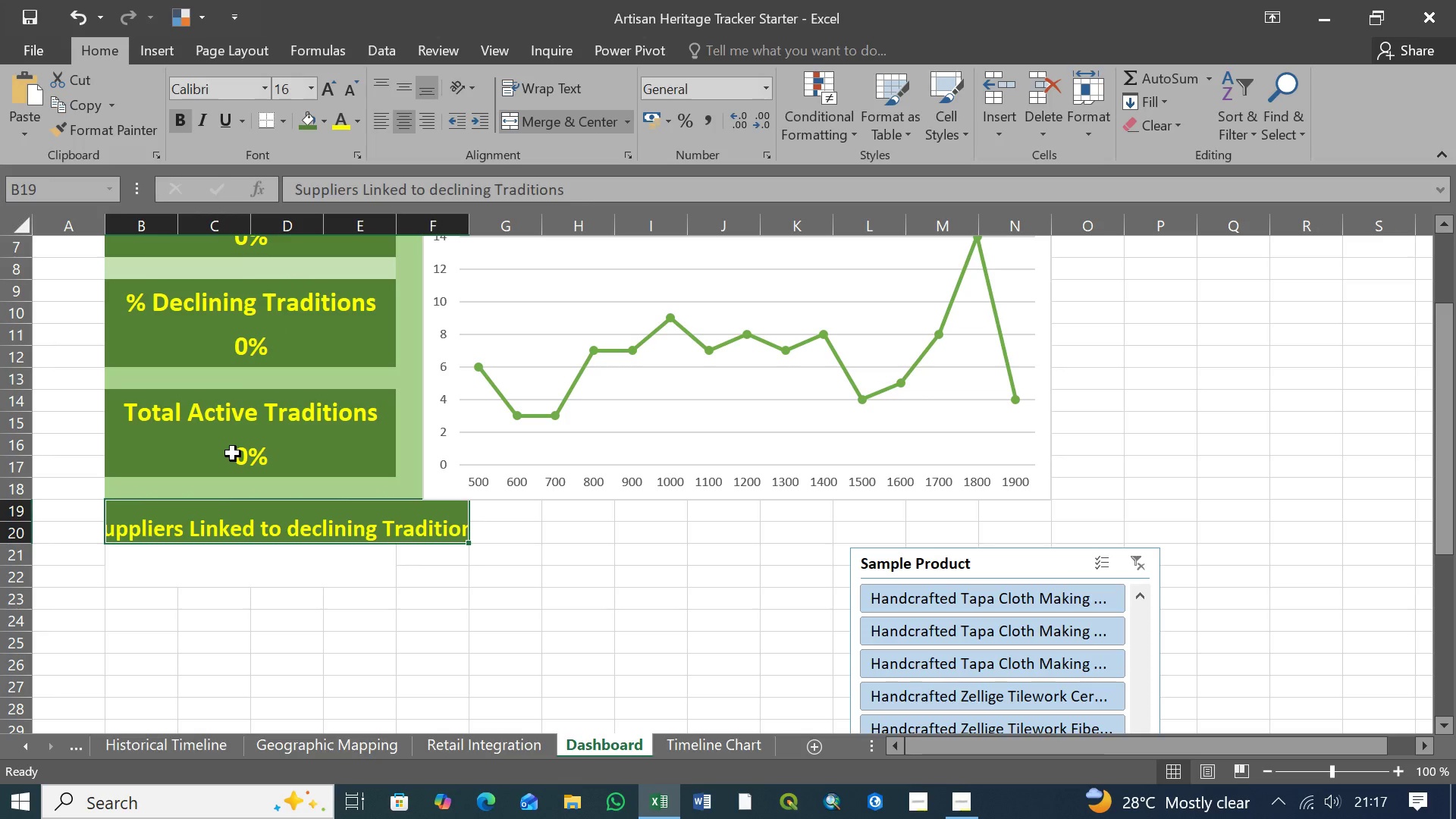 
left_click([284, 429])
 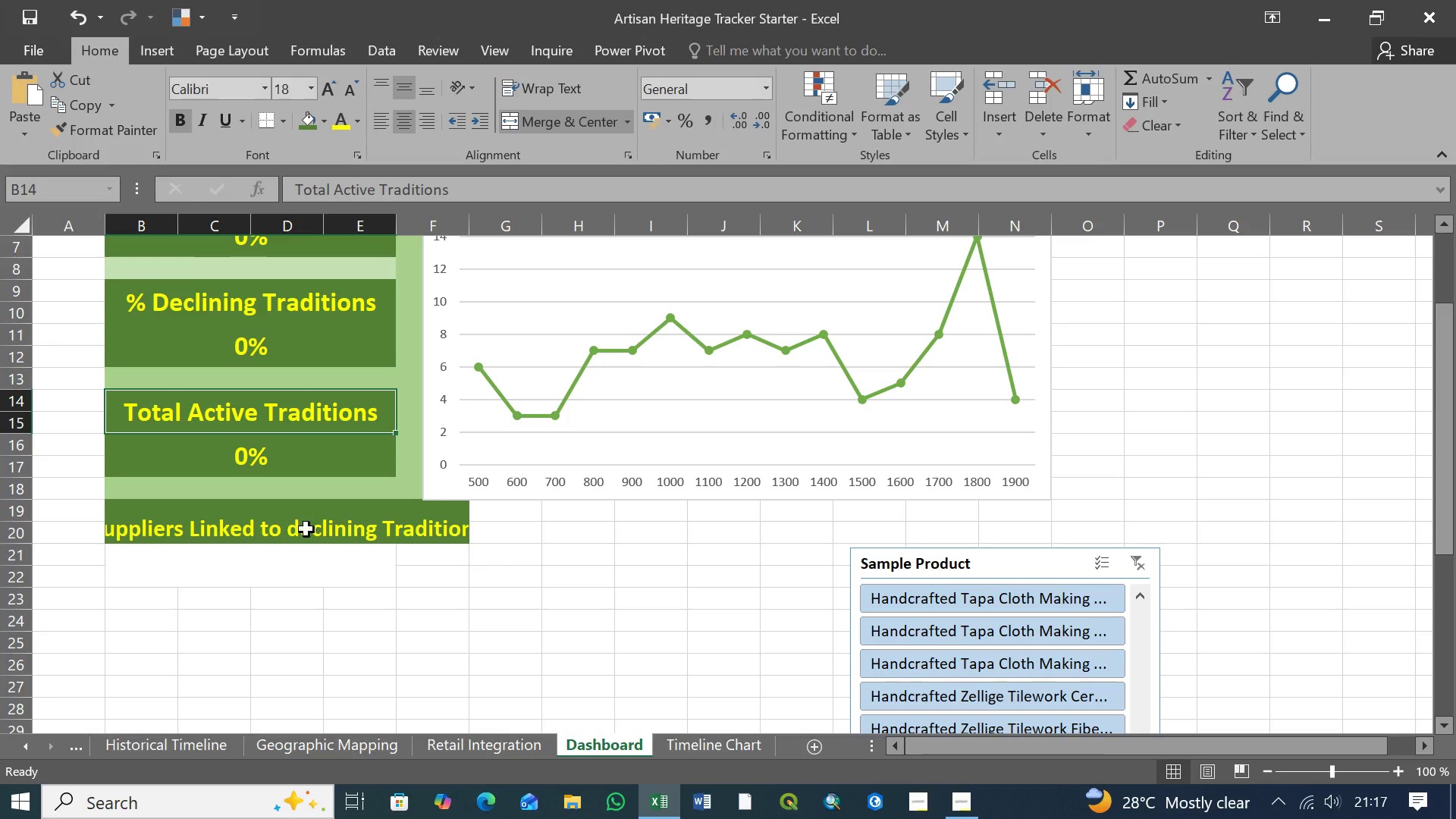 
left_click([307, 529])
 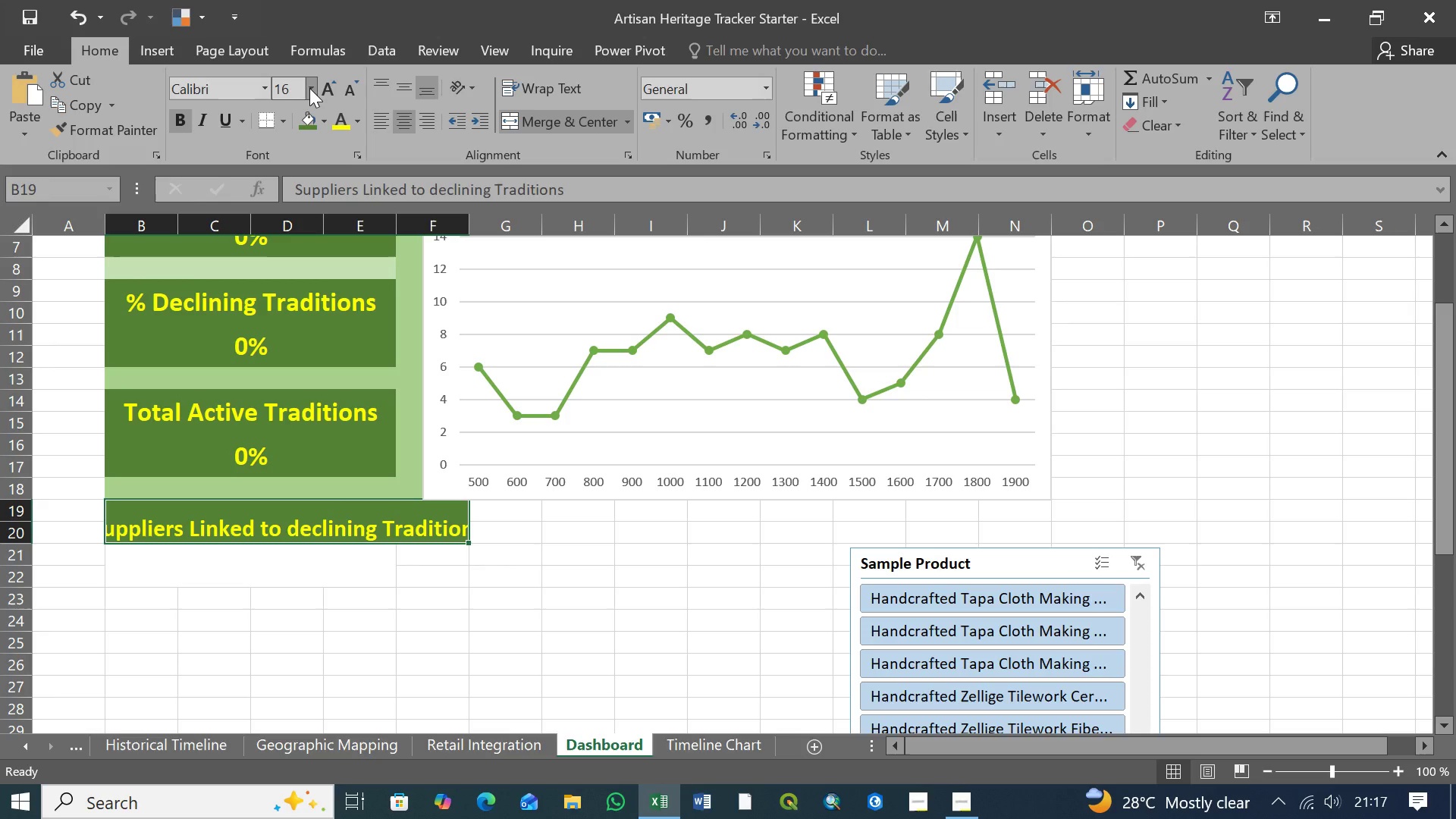 
left_click([309, 88])
 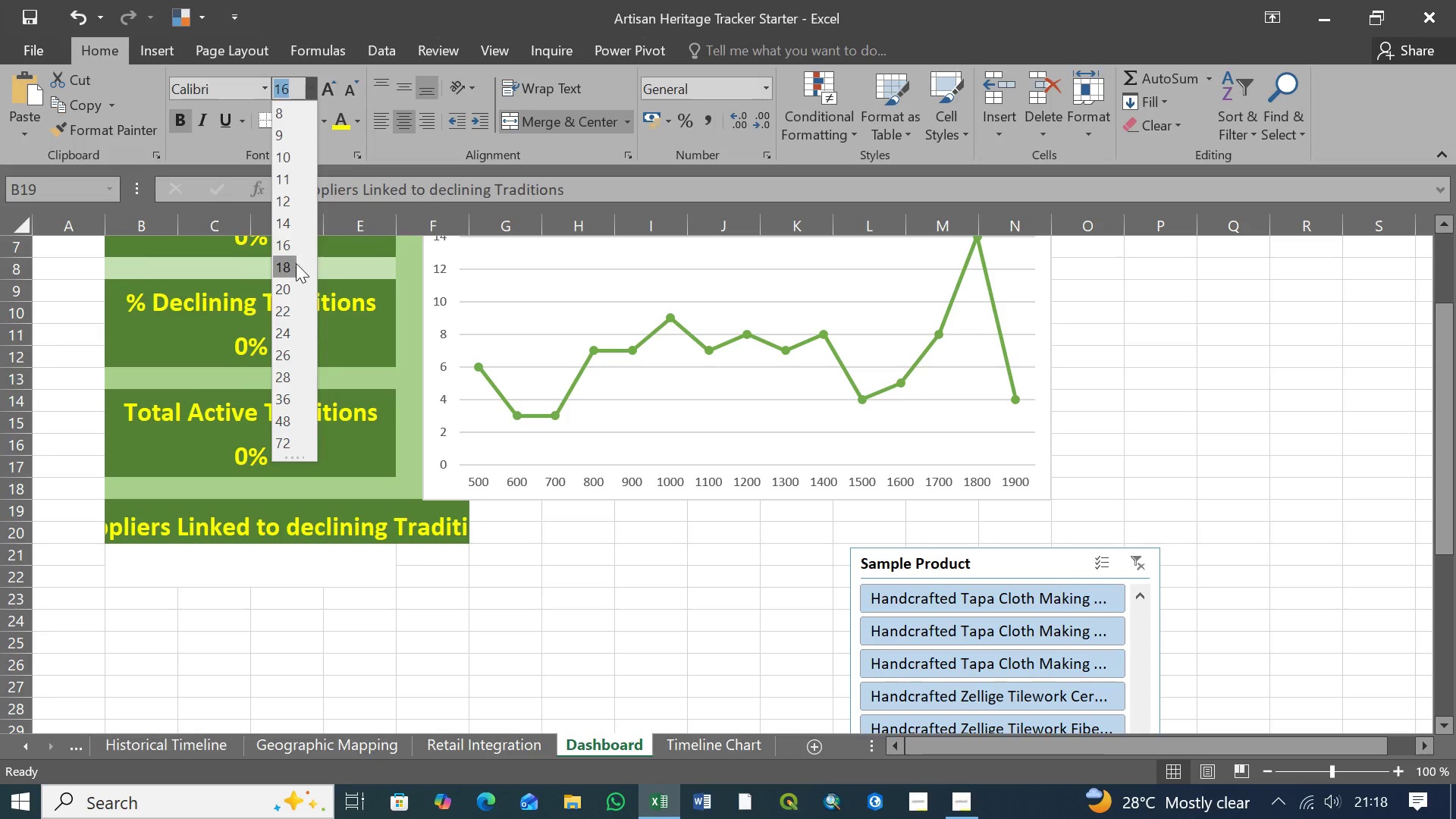 
left_click([292, 265])
 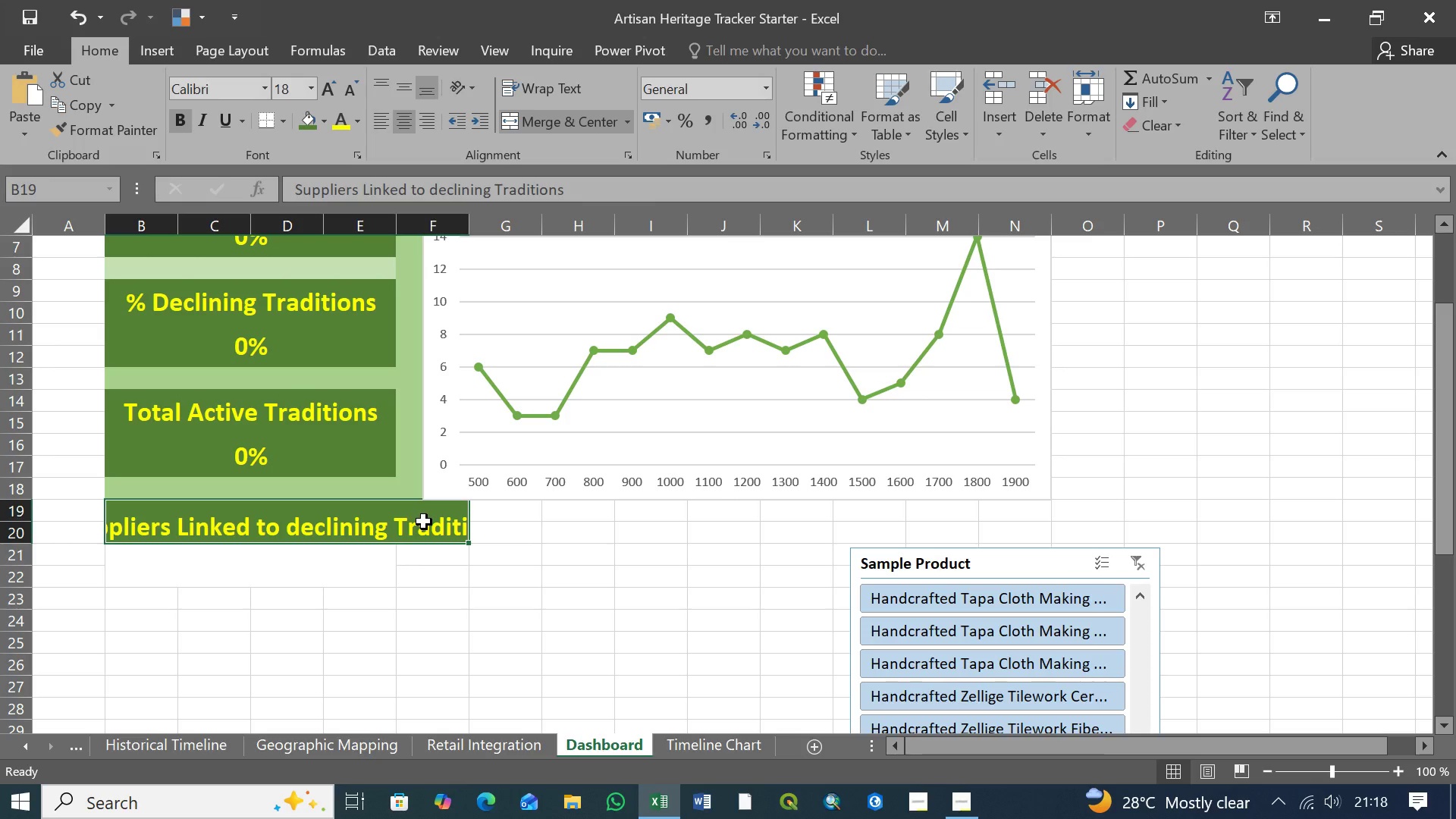 
hold_key(key=ShiftLeft, duration=1.5)
left_click([503, 535])
 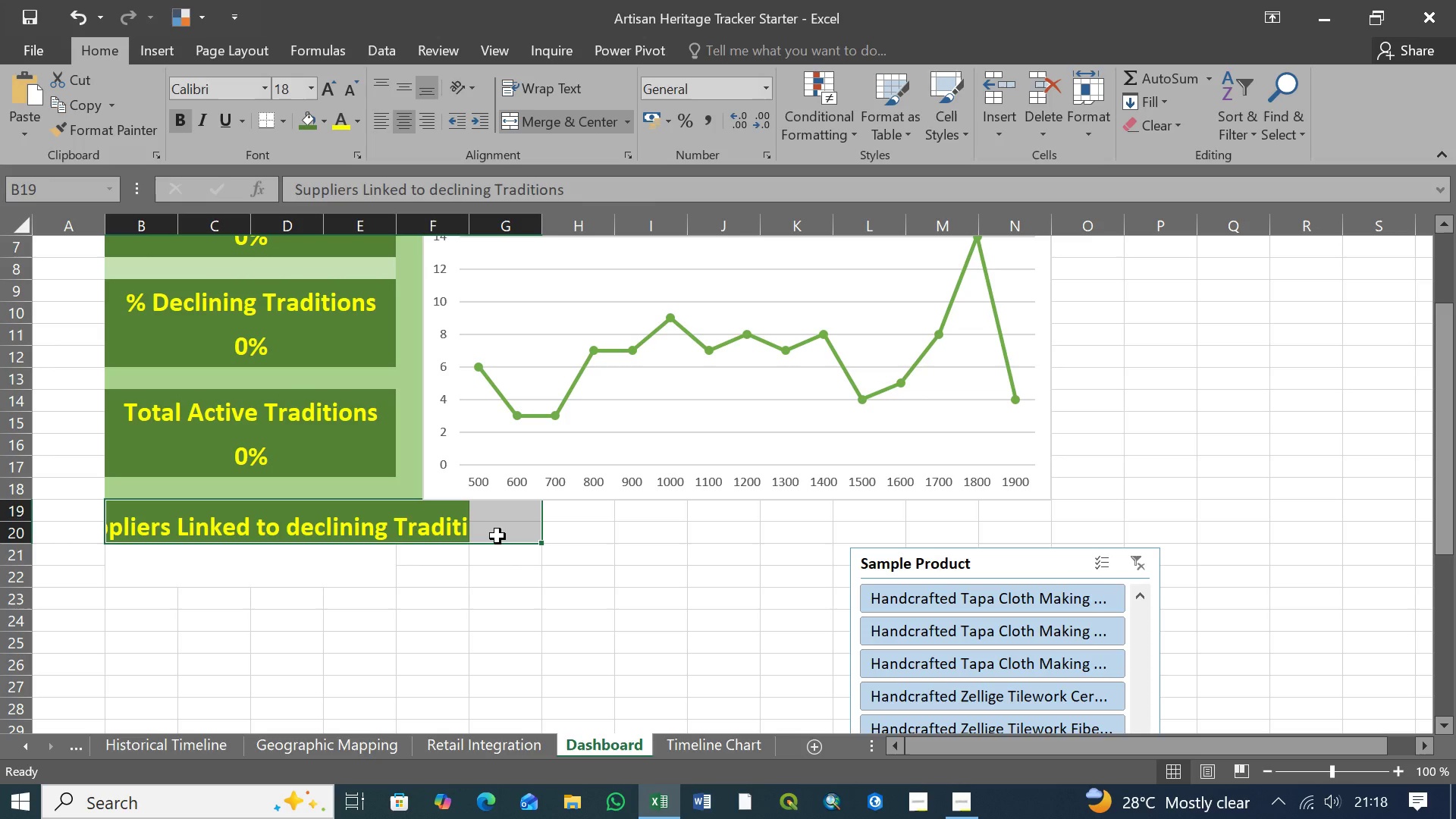 
key(Shift+ShiftLeft)
 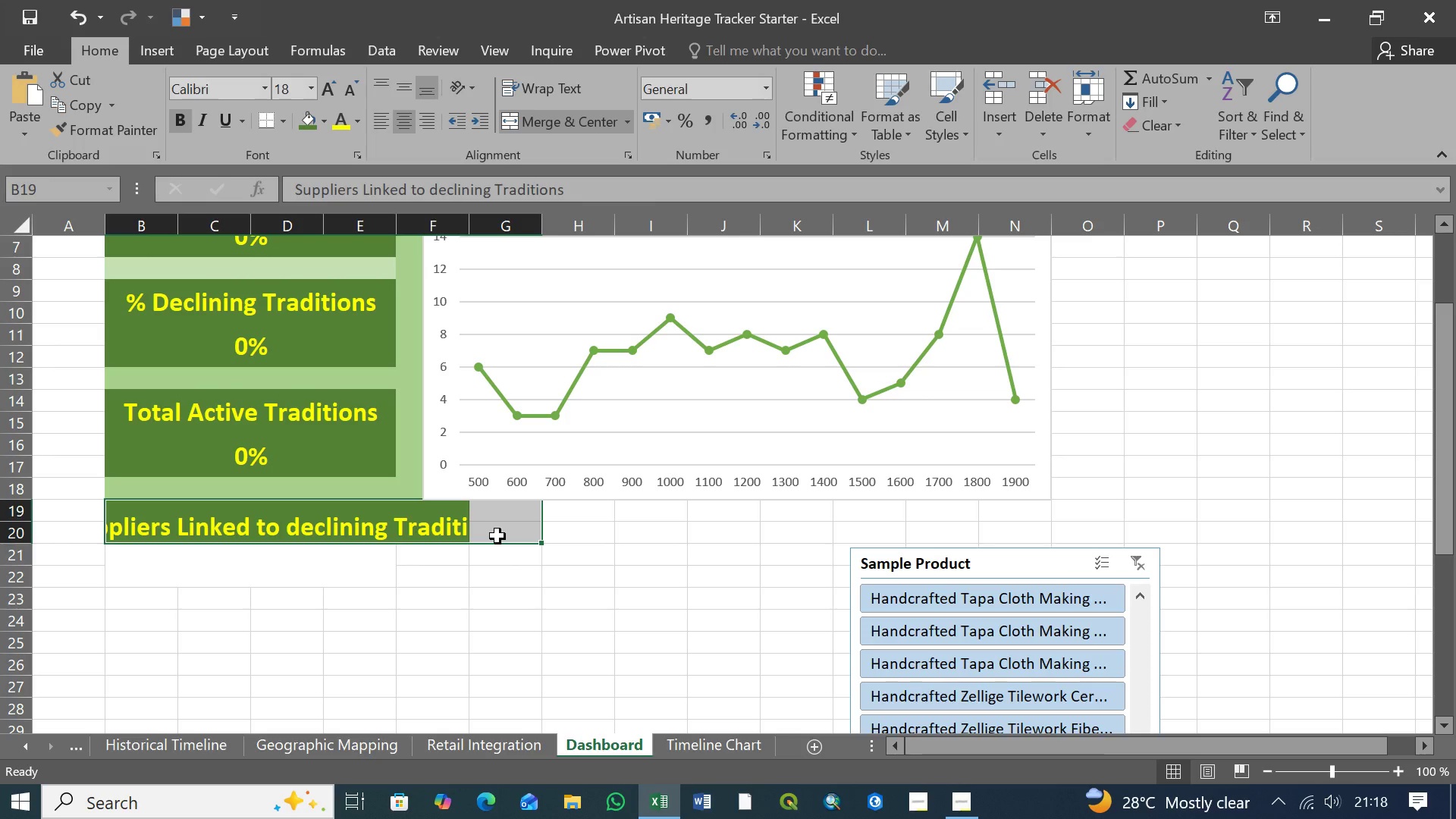 
key(Shift+ShiftLeft)
 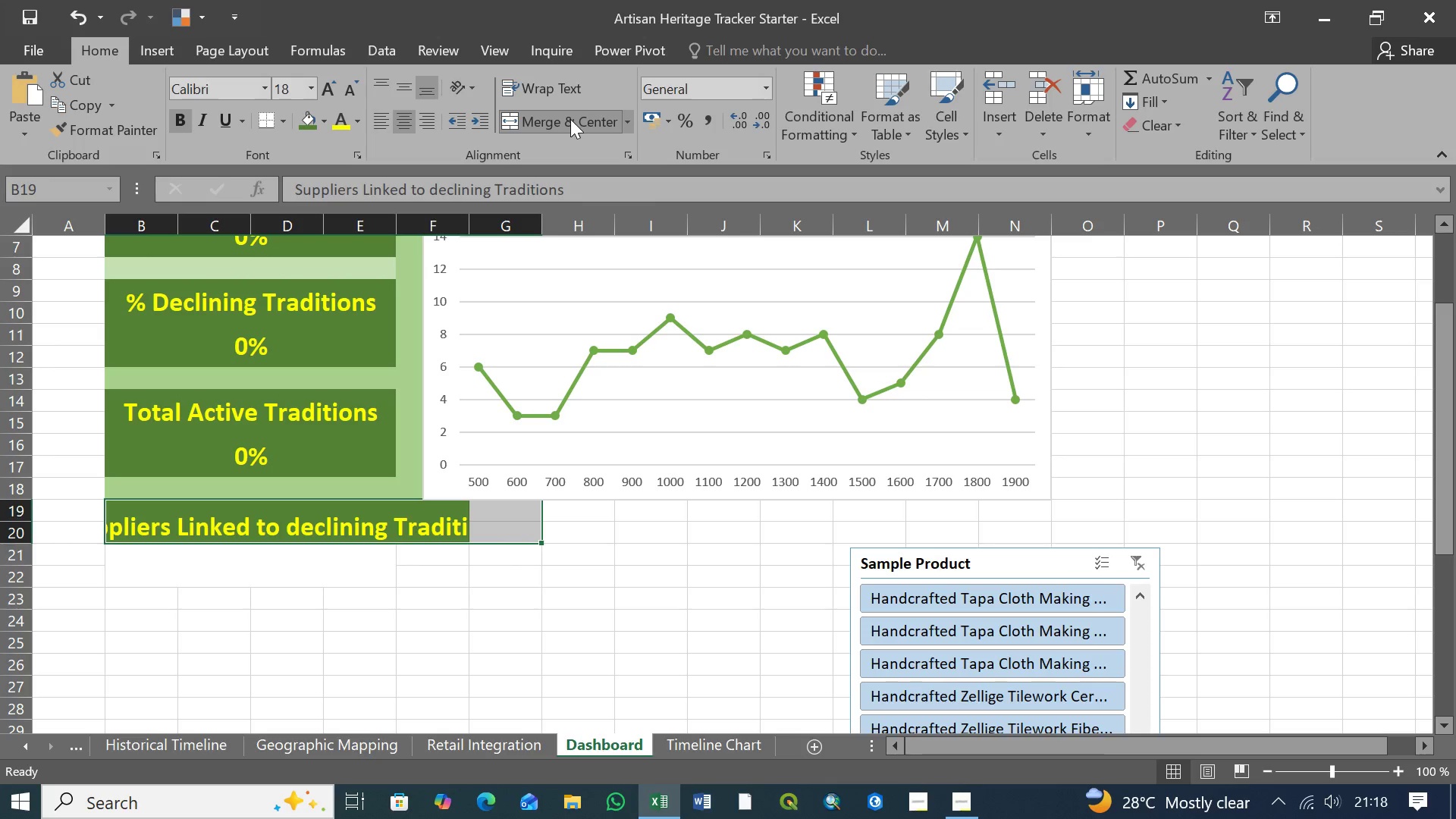 
left_click([570, 118])
 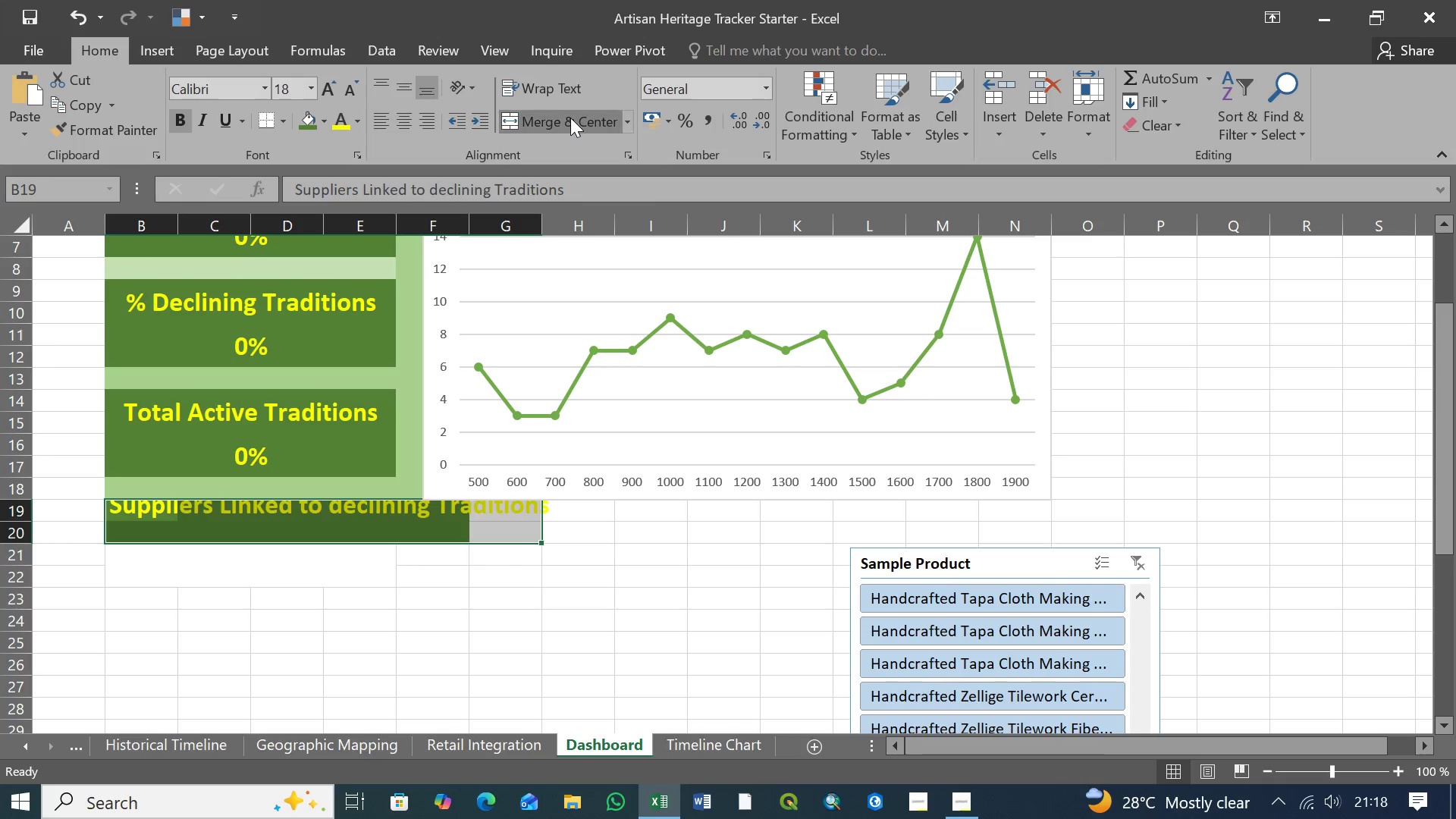 
left_click([570, 118])
 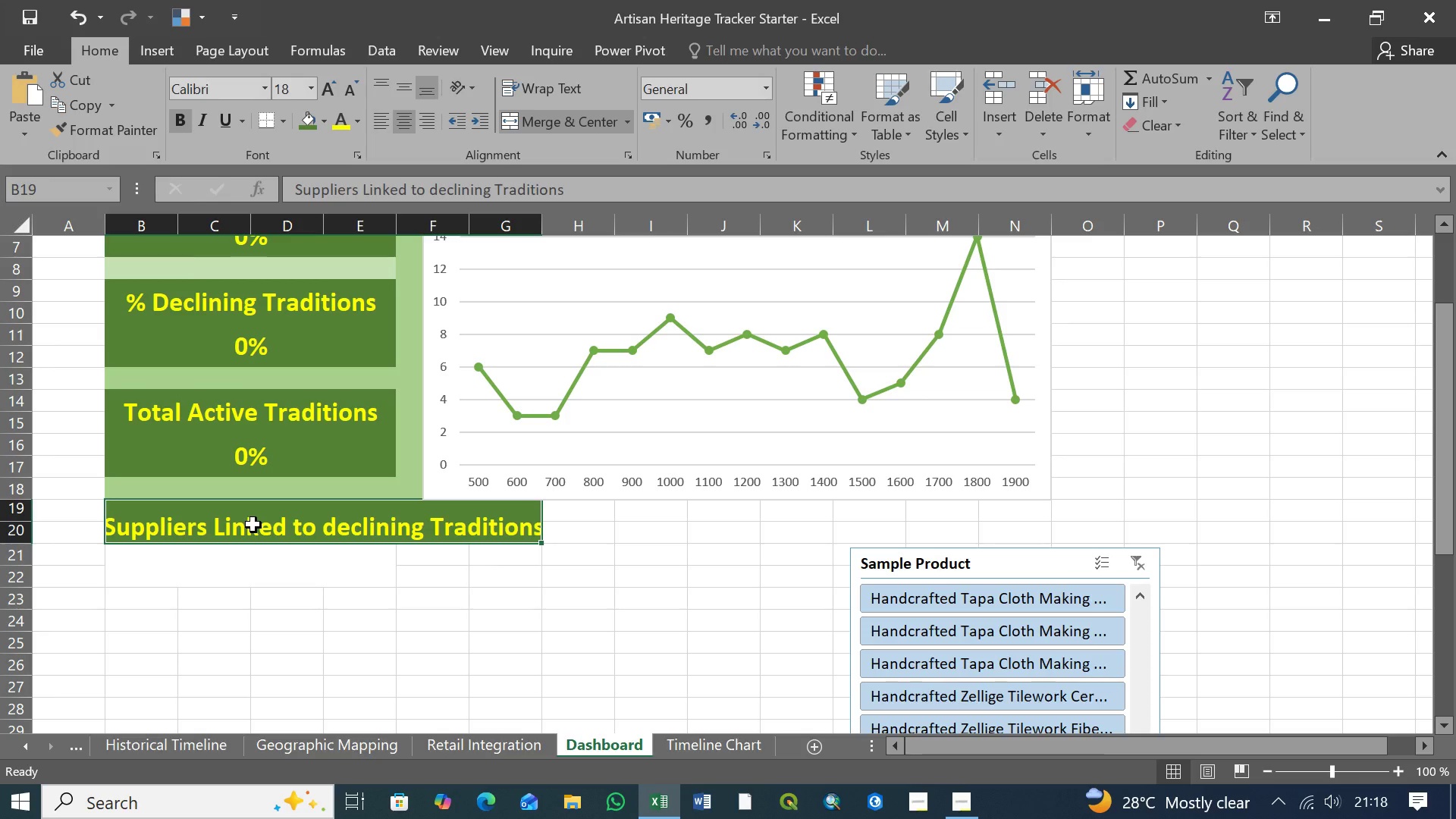 
wait(31.09)
 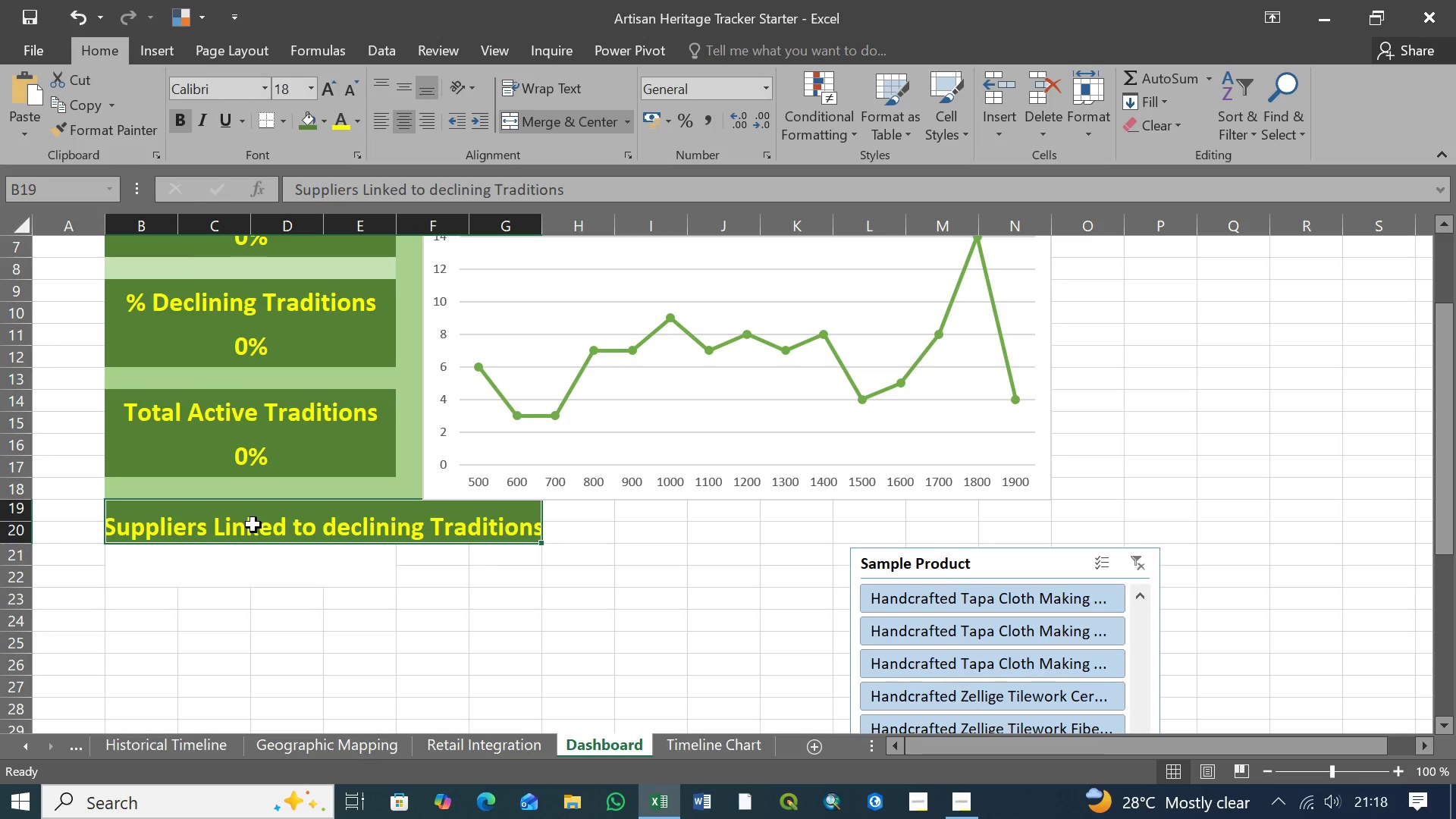 
left_click([958, 803])
 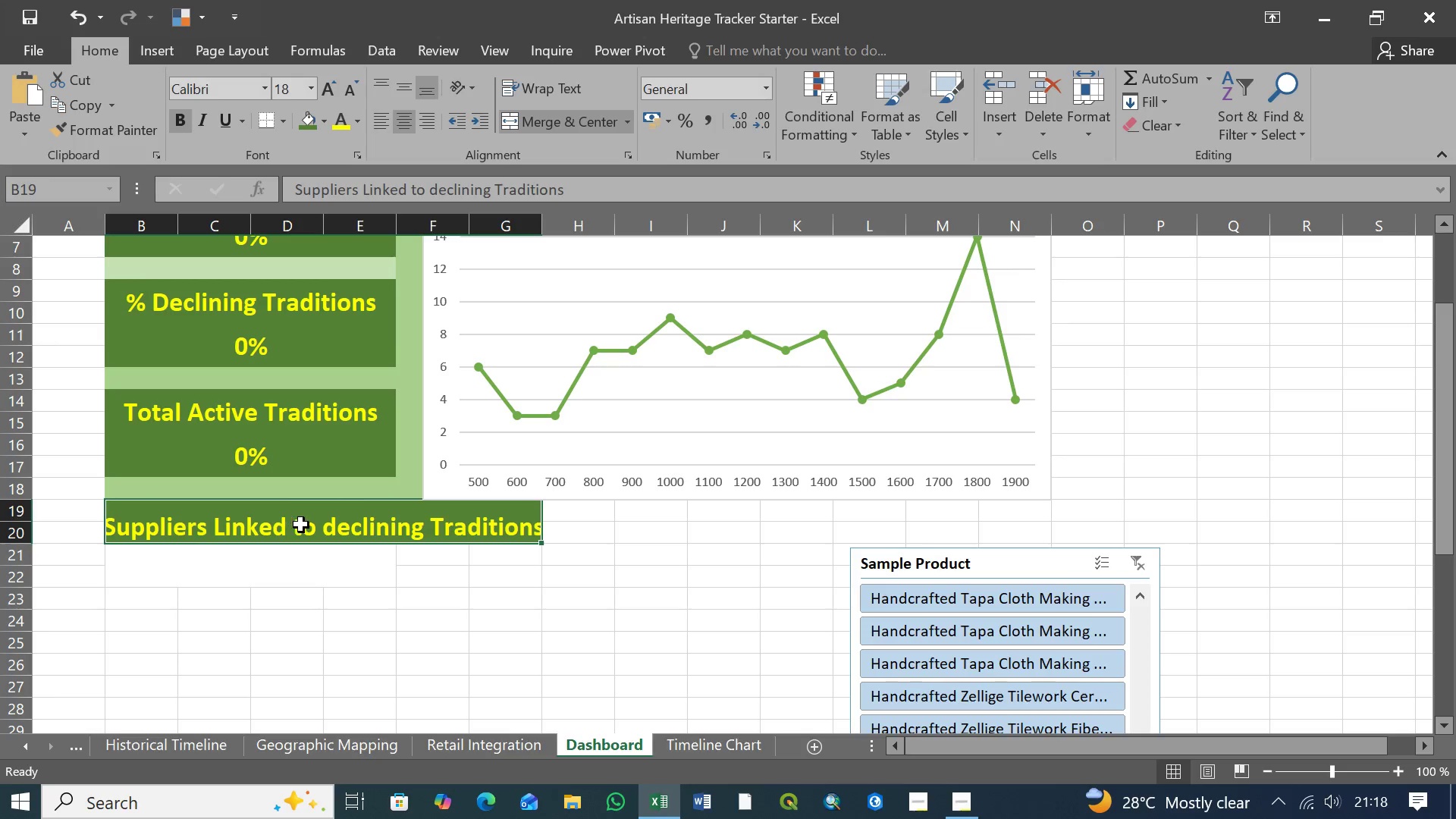 
wait(6.69)
 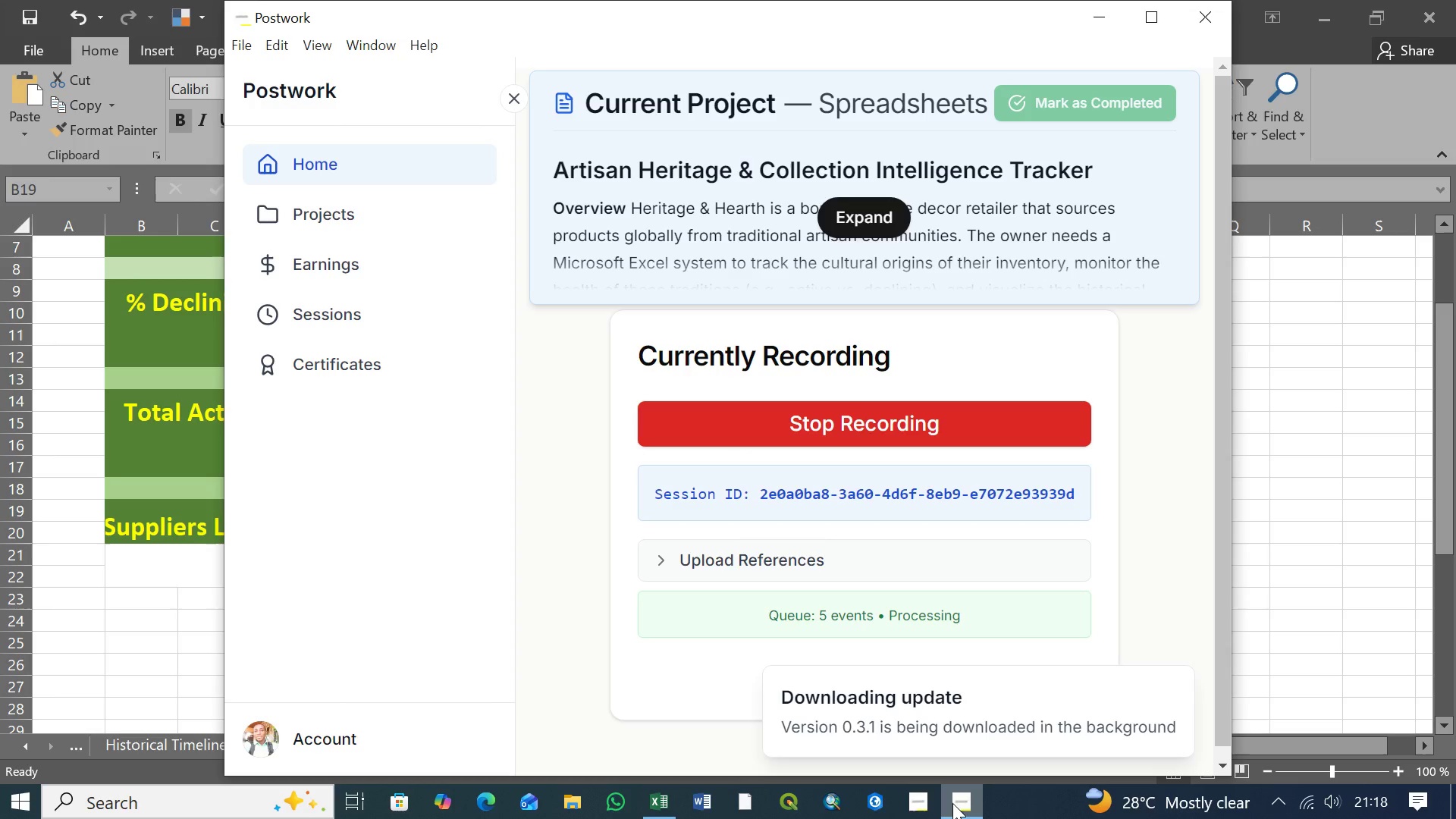 
hold_key(key=ShiftLeft, duration=1.16)
 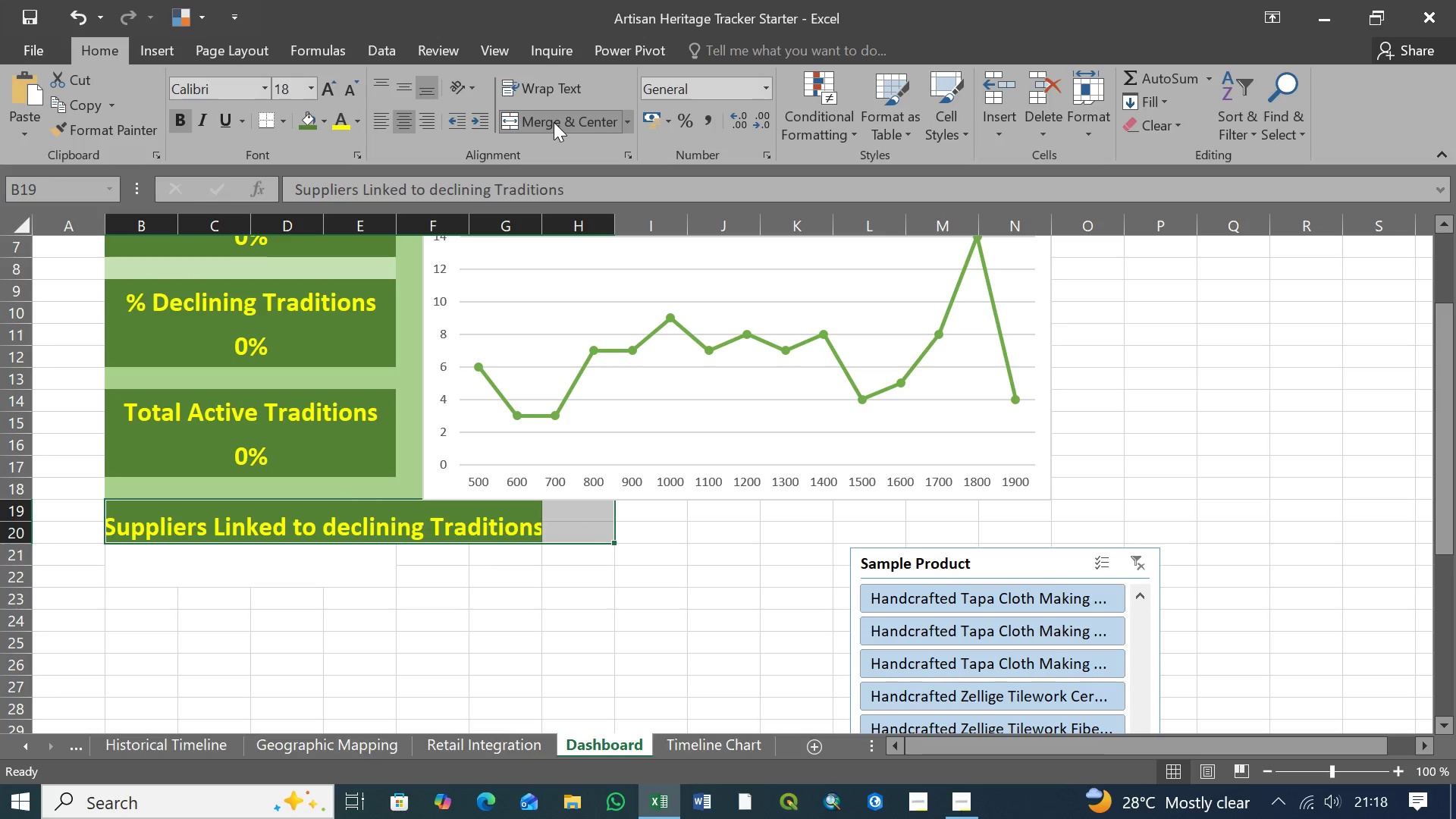 
left_click([555, 120])
 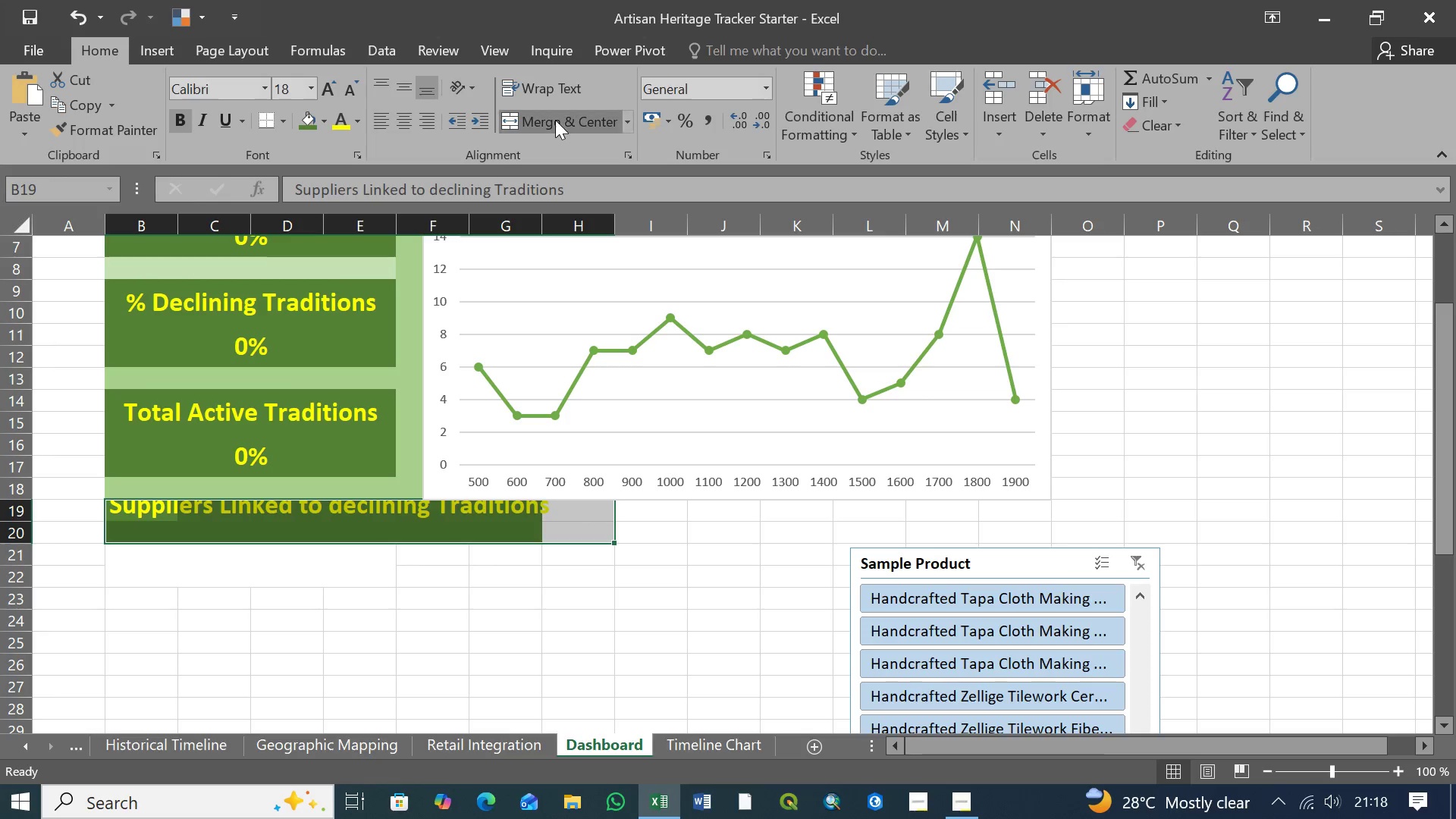 
left_click([555, 120])
 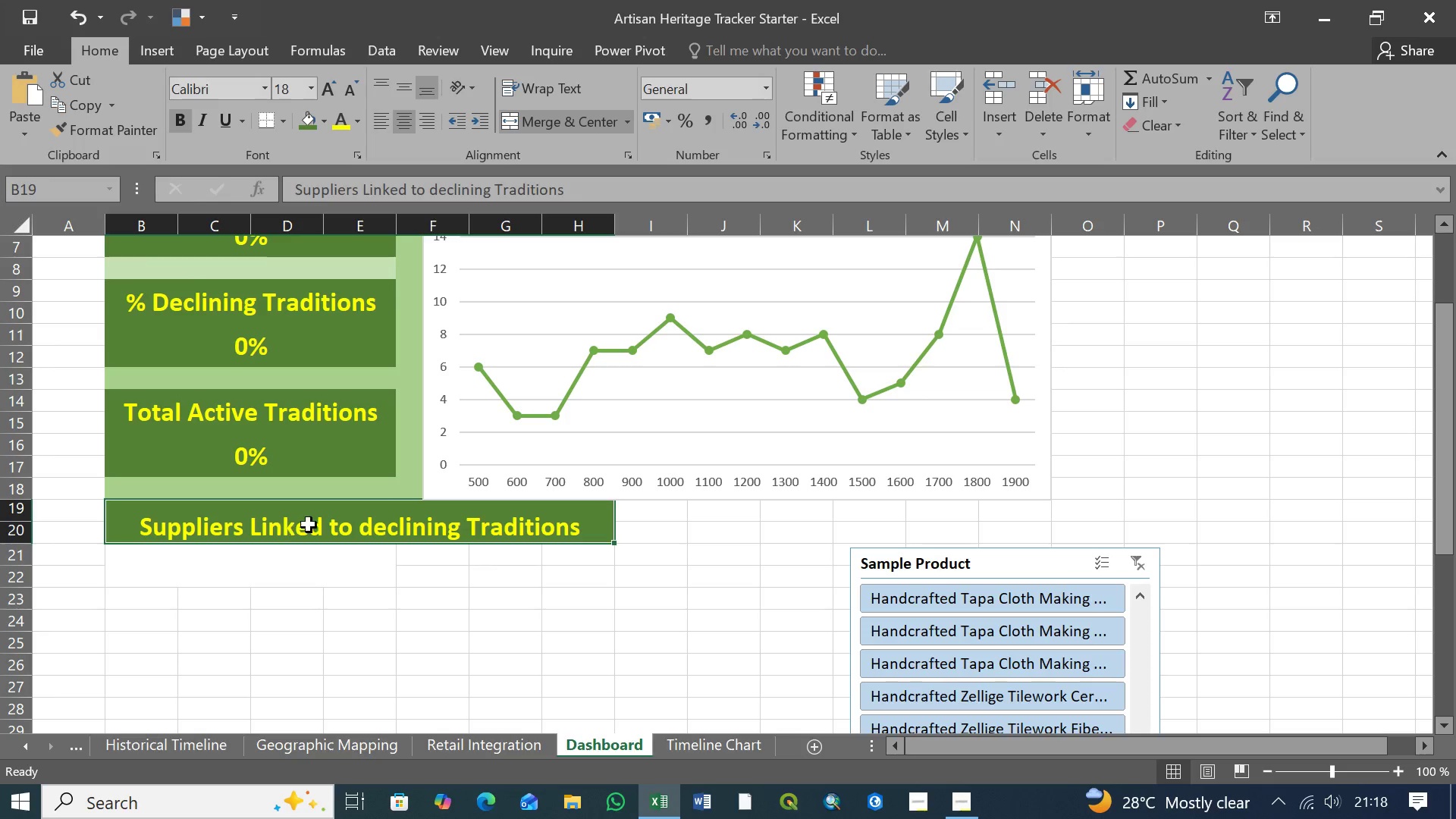 
left_click([309, 80])
 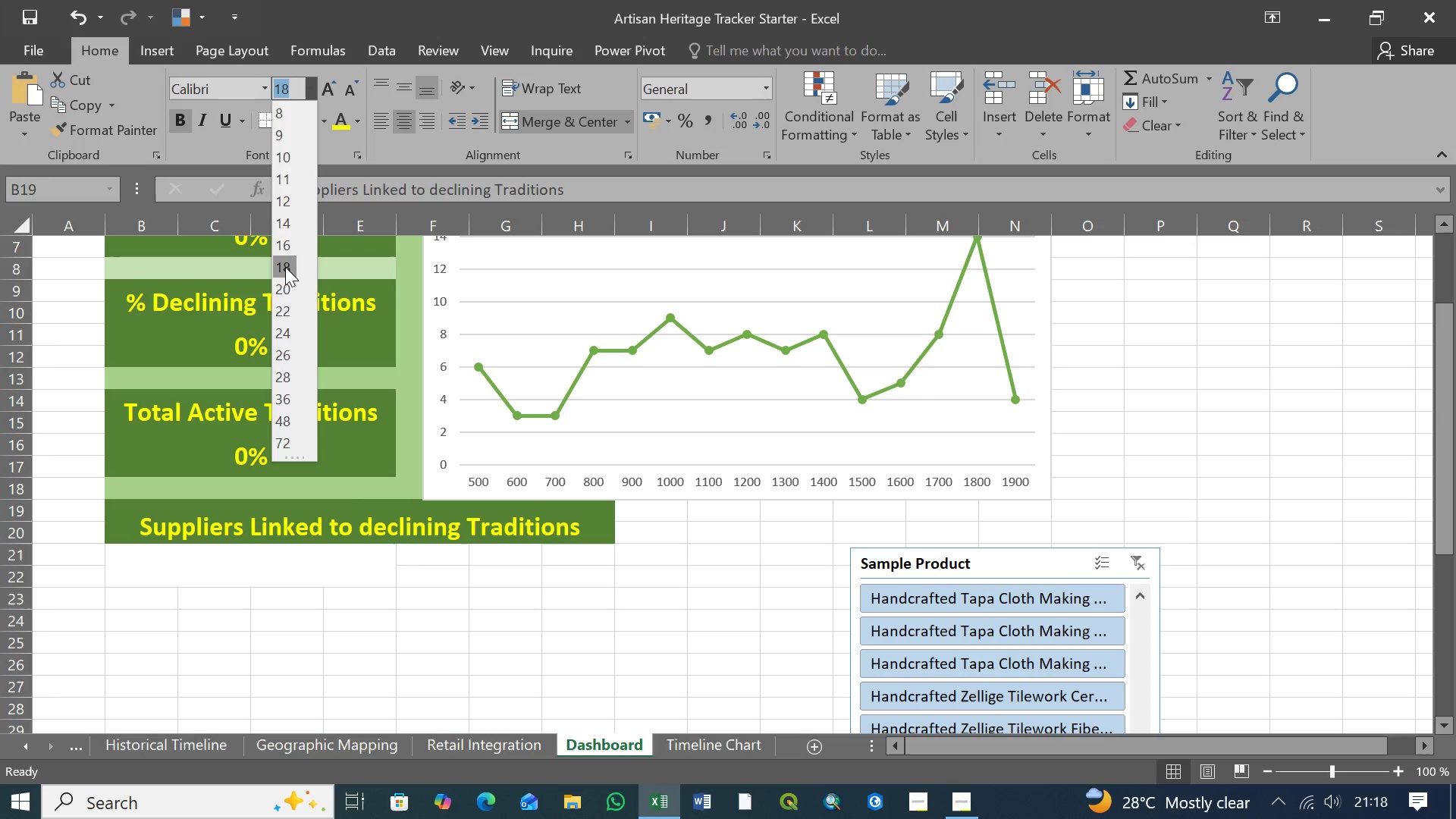 
left_click([285, 267])
 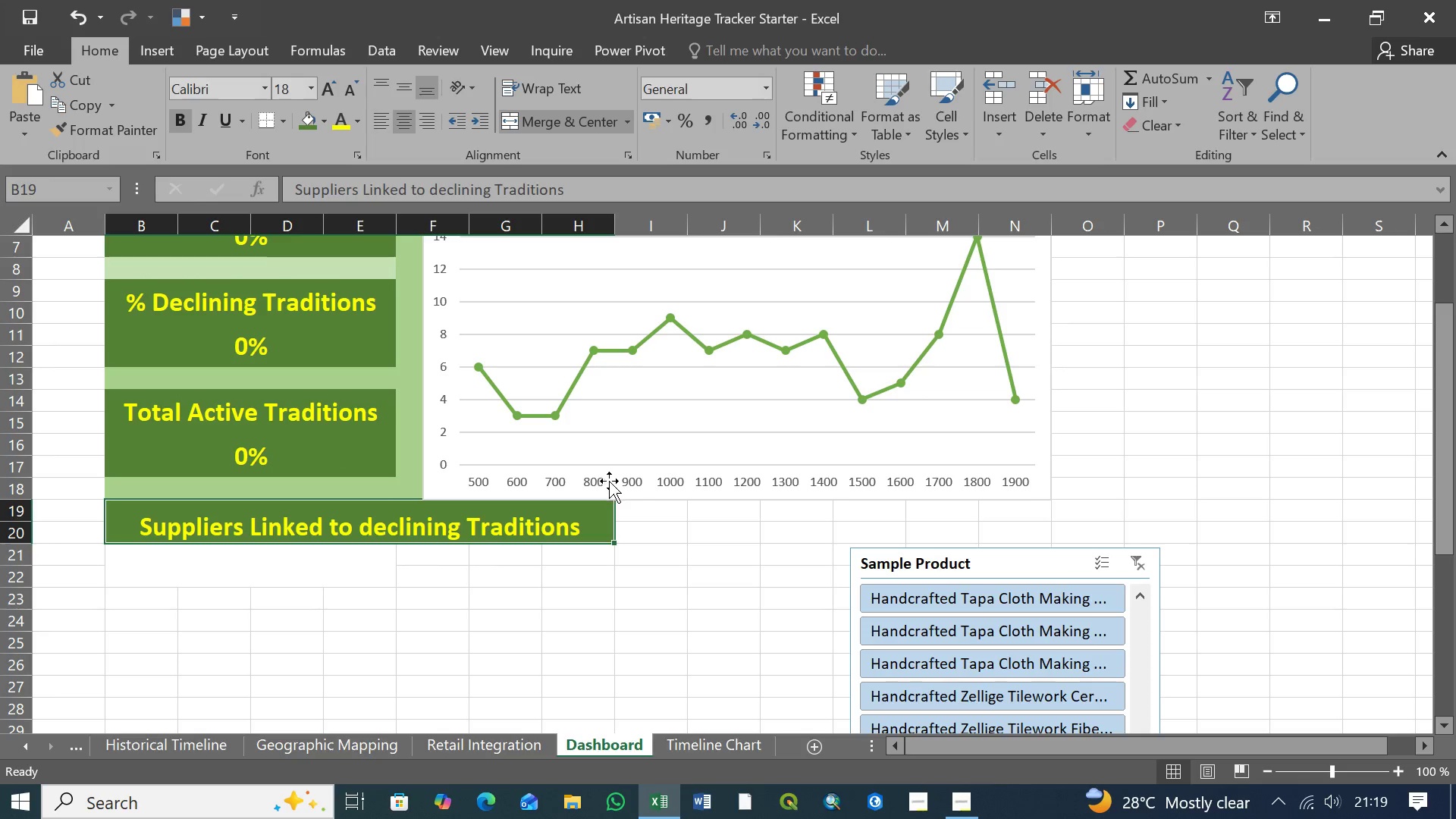 
wait(6.36)
 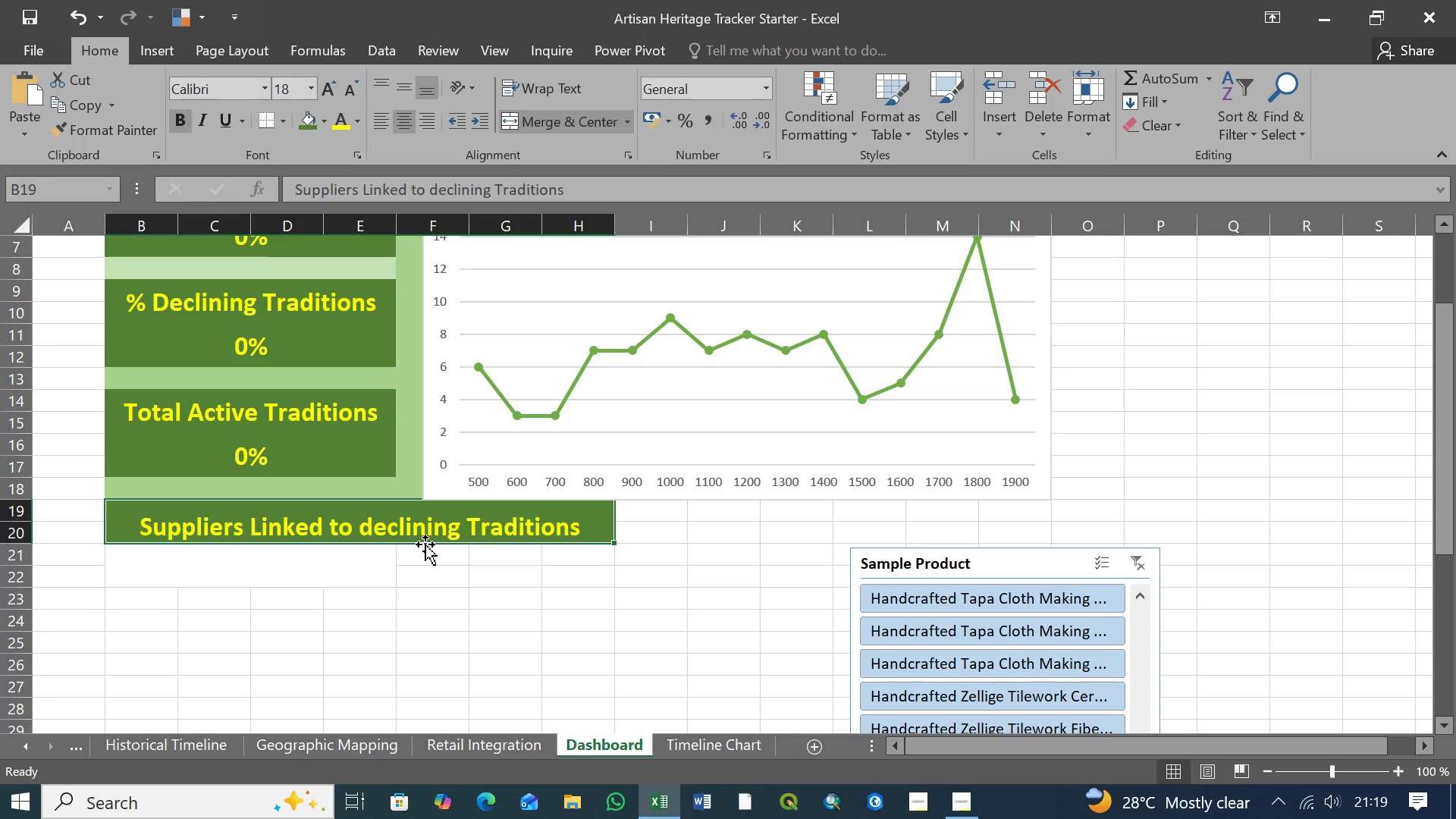 
left_click([439, 486])
 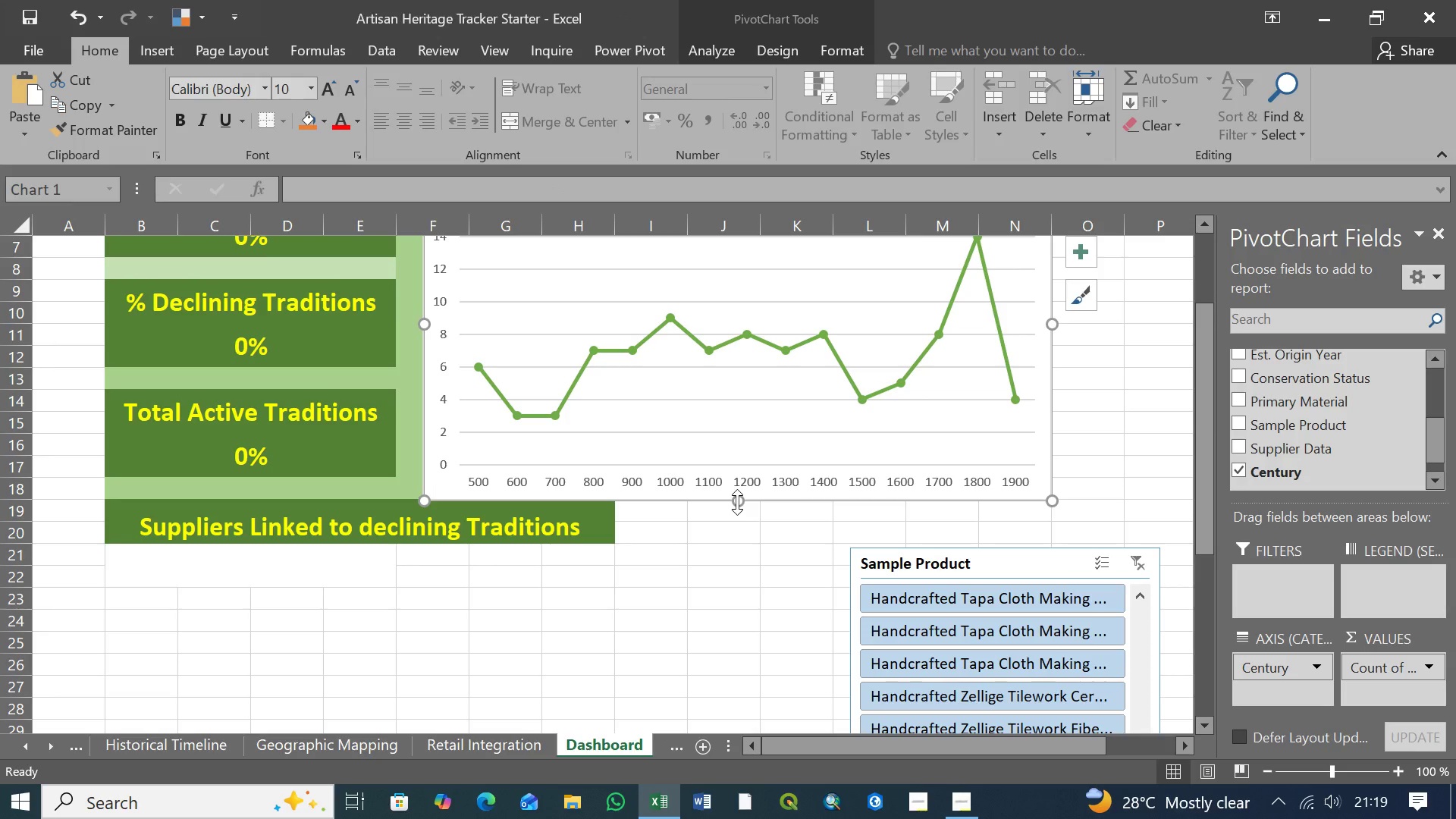 
left_click_drag(start_coordinate=[737, 502], to_coordinate=[736, 476])
 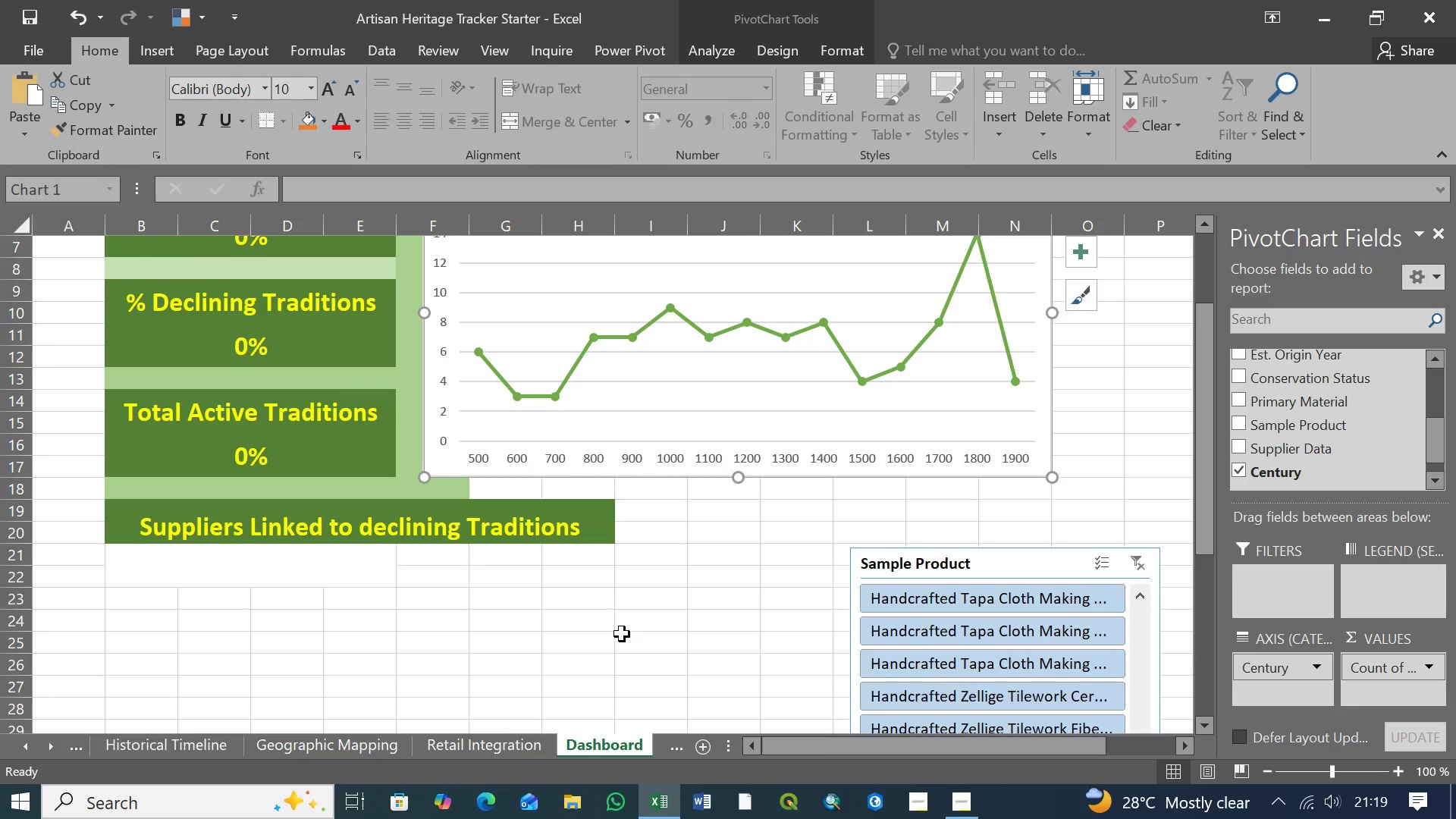 
wait(7.81)
 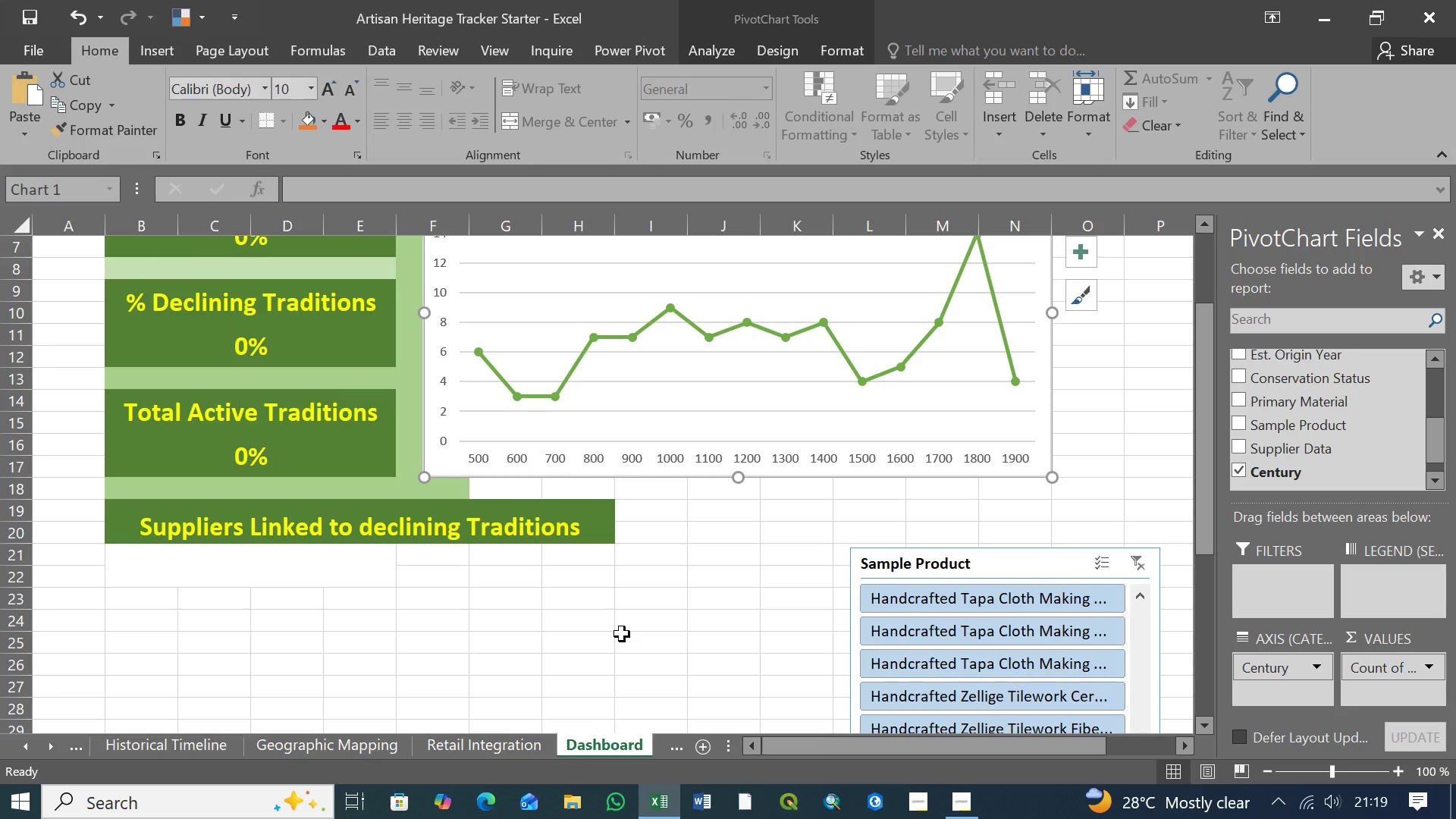 
scroll: coordinate [947, 529], scroll_direction: up, amount: 6.0
 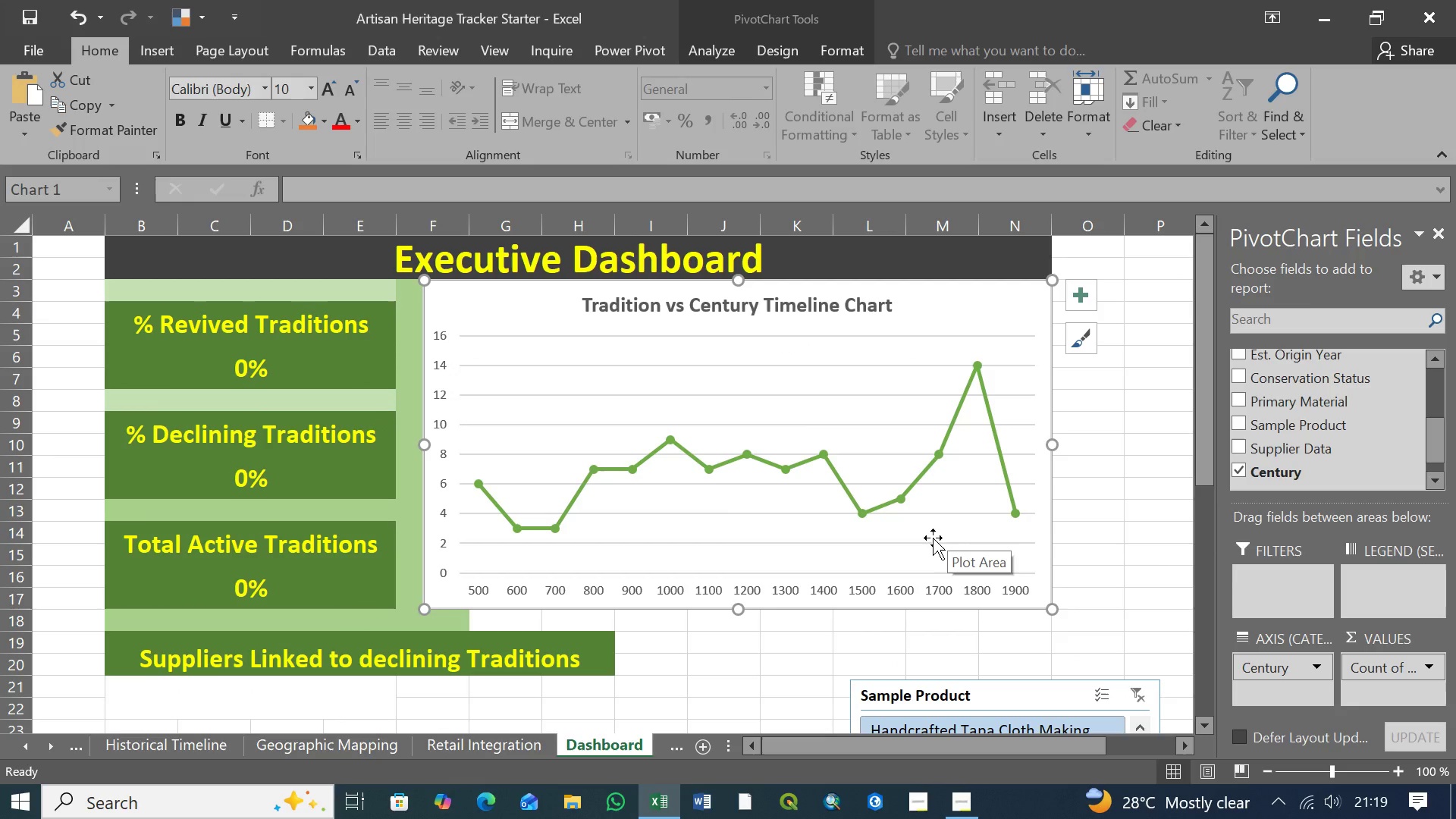 
wait(8.23)
 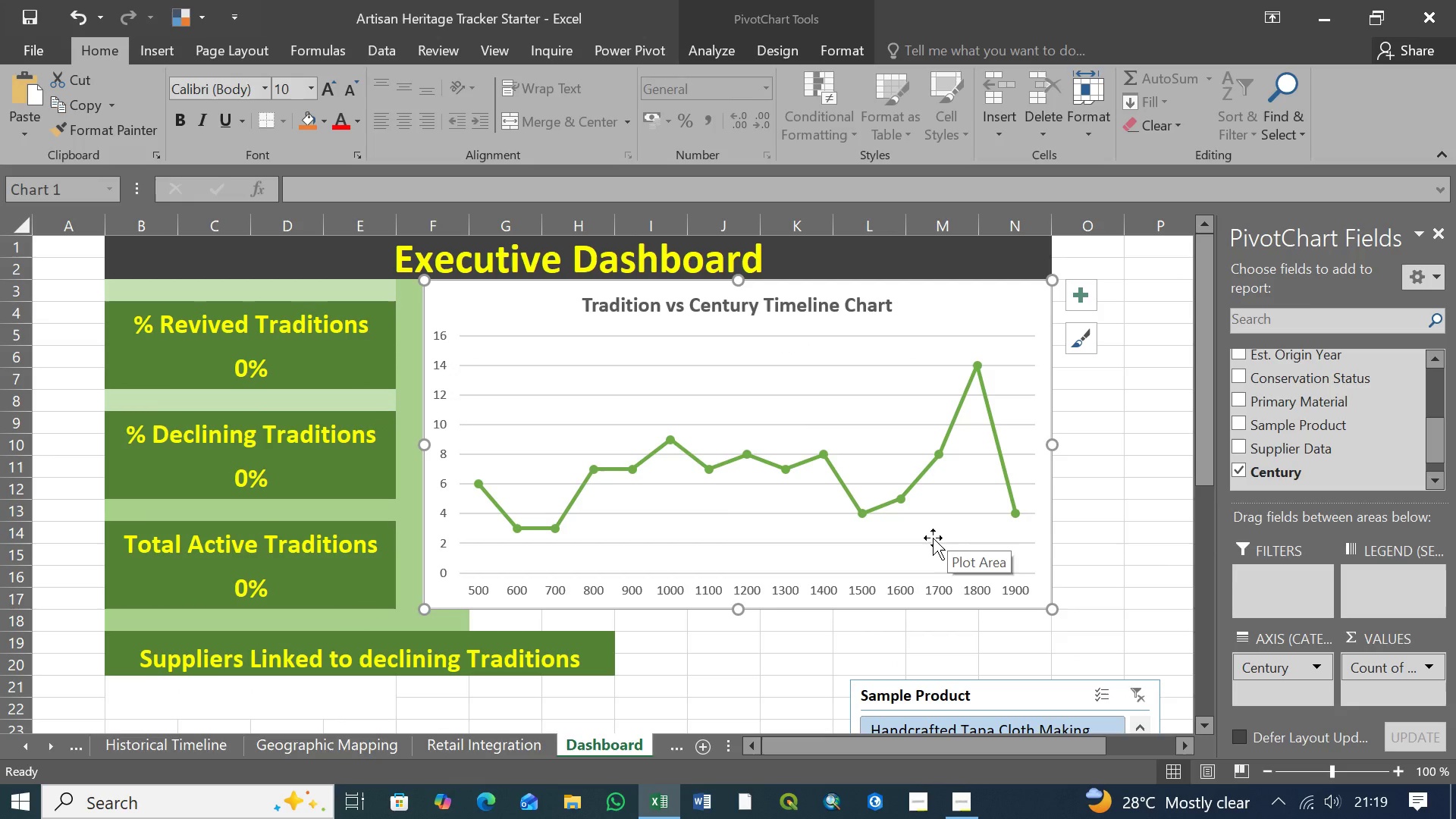 
left_click([338, 694])
 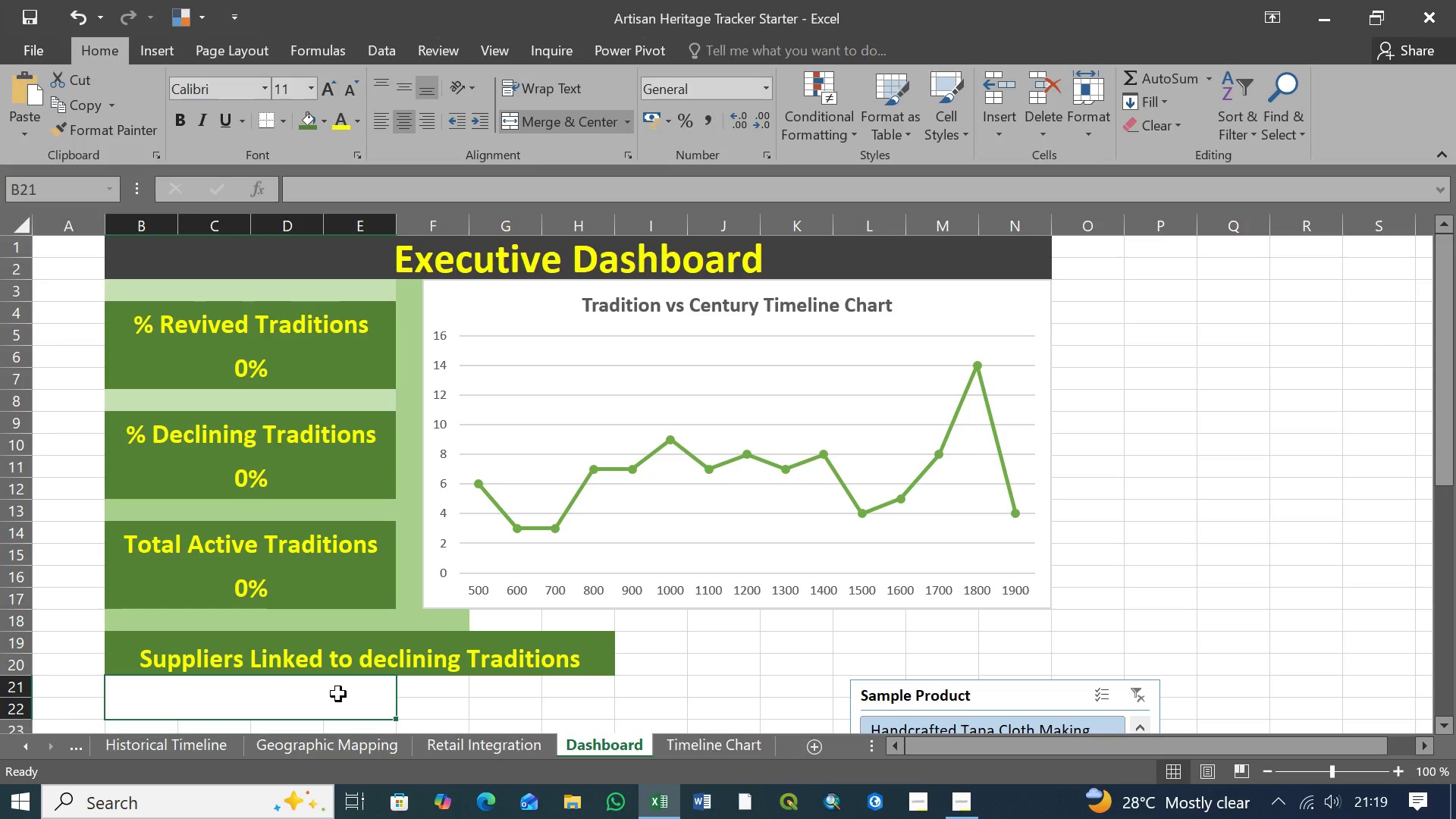 
hold_key(key=ShiftLeft, duration=0.91)
left_click([582, 711])
 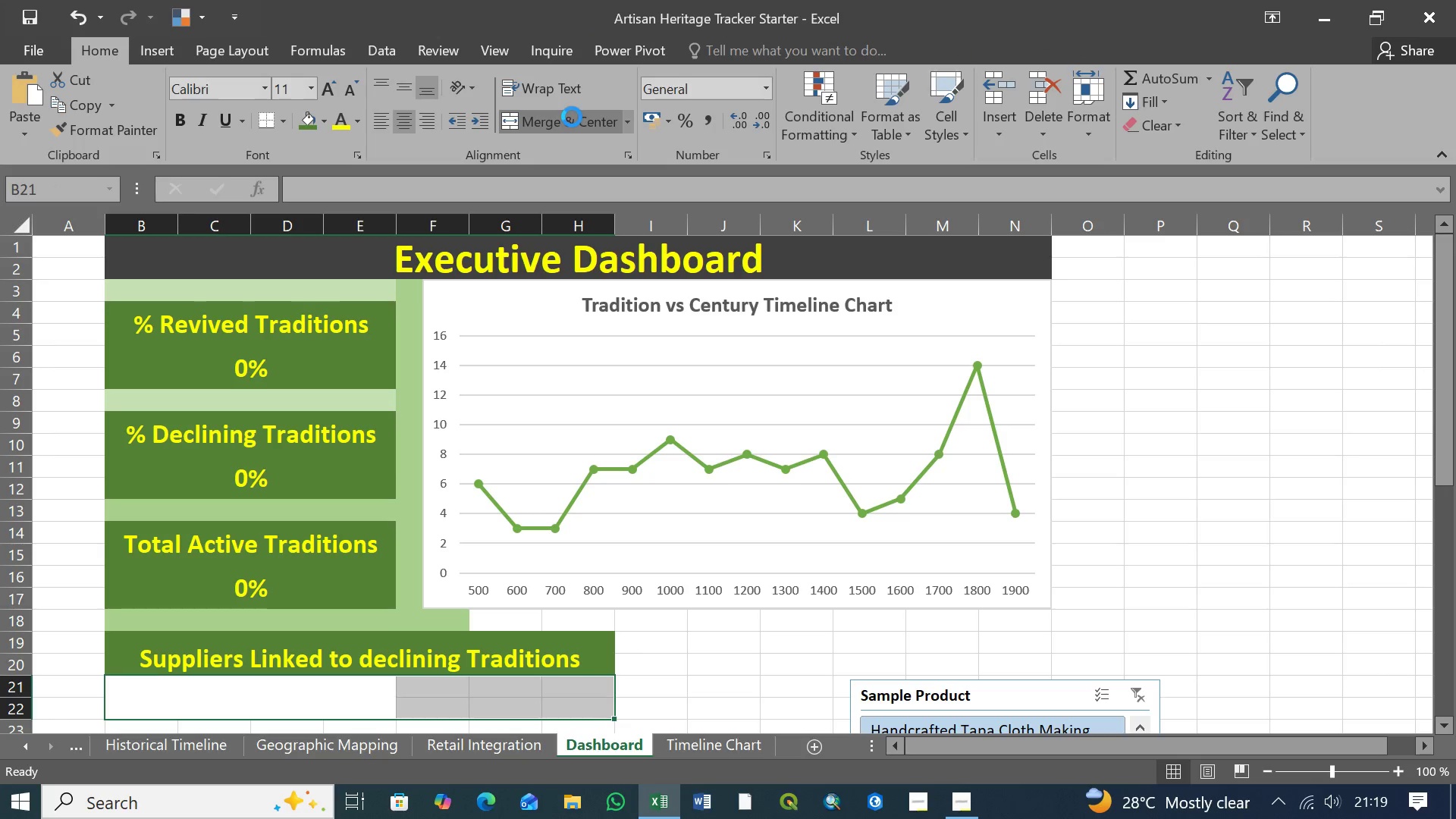 
double_click([572, 117])
 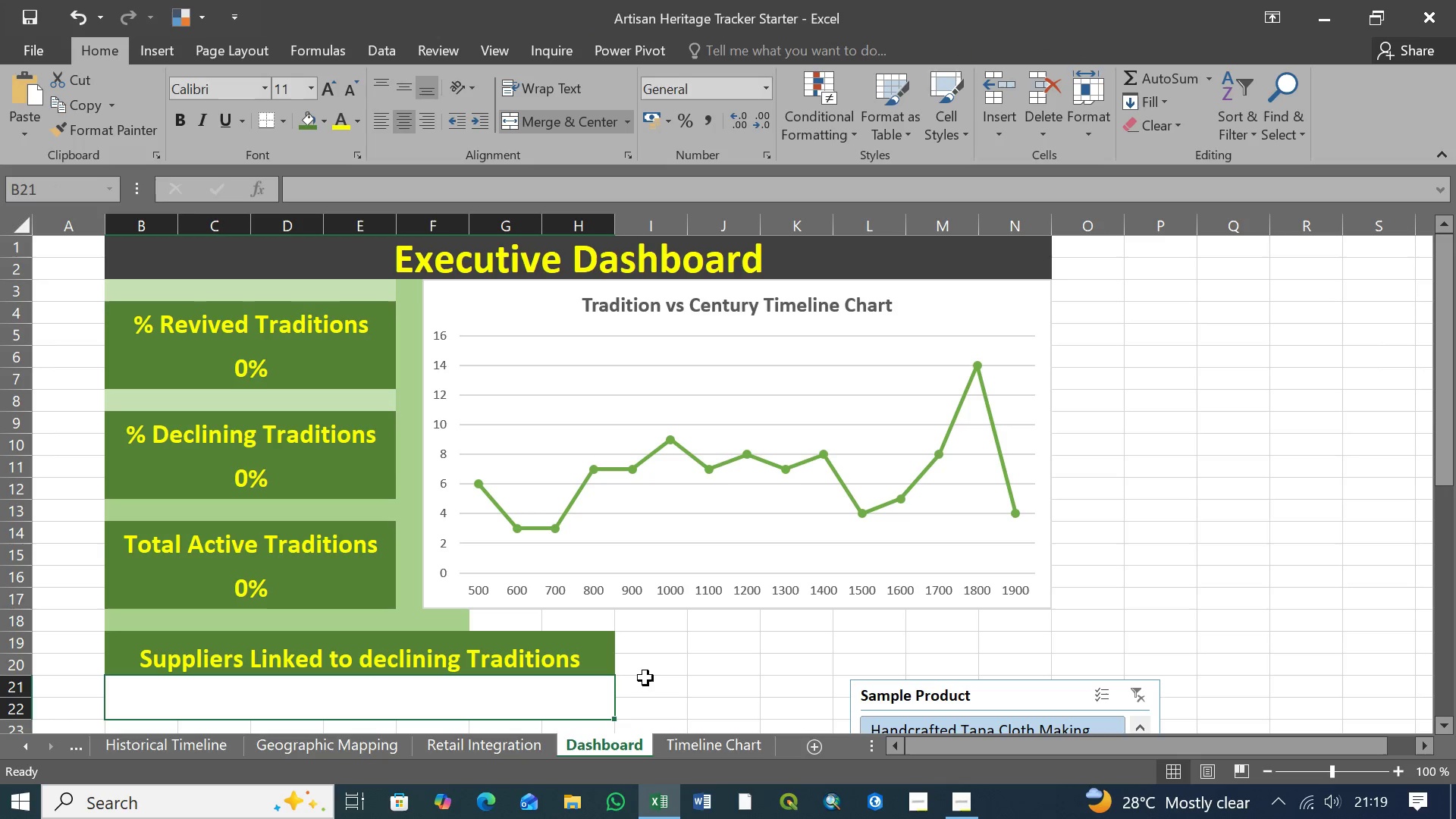 
left_click([653, 666])
 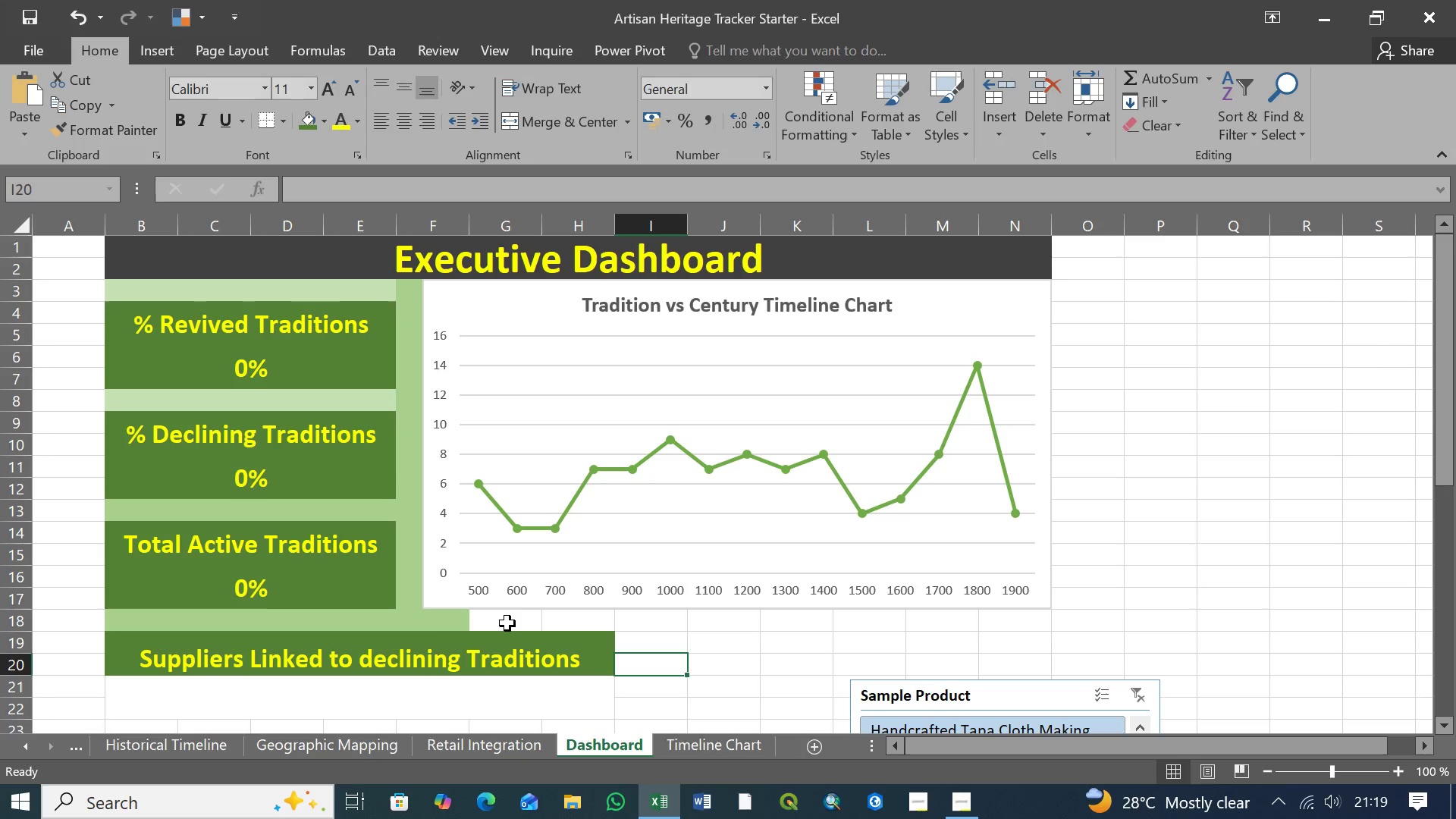 
left_click([506, 622])
 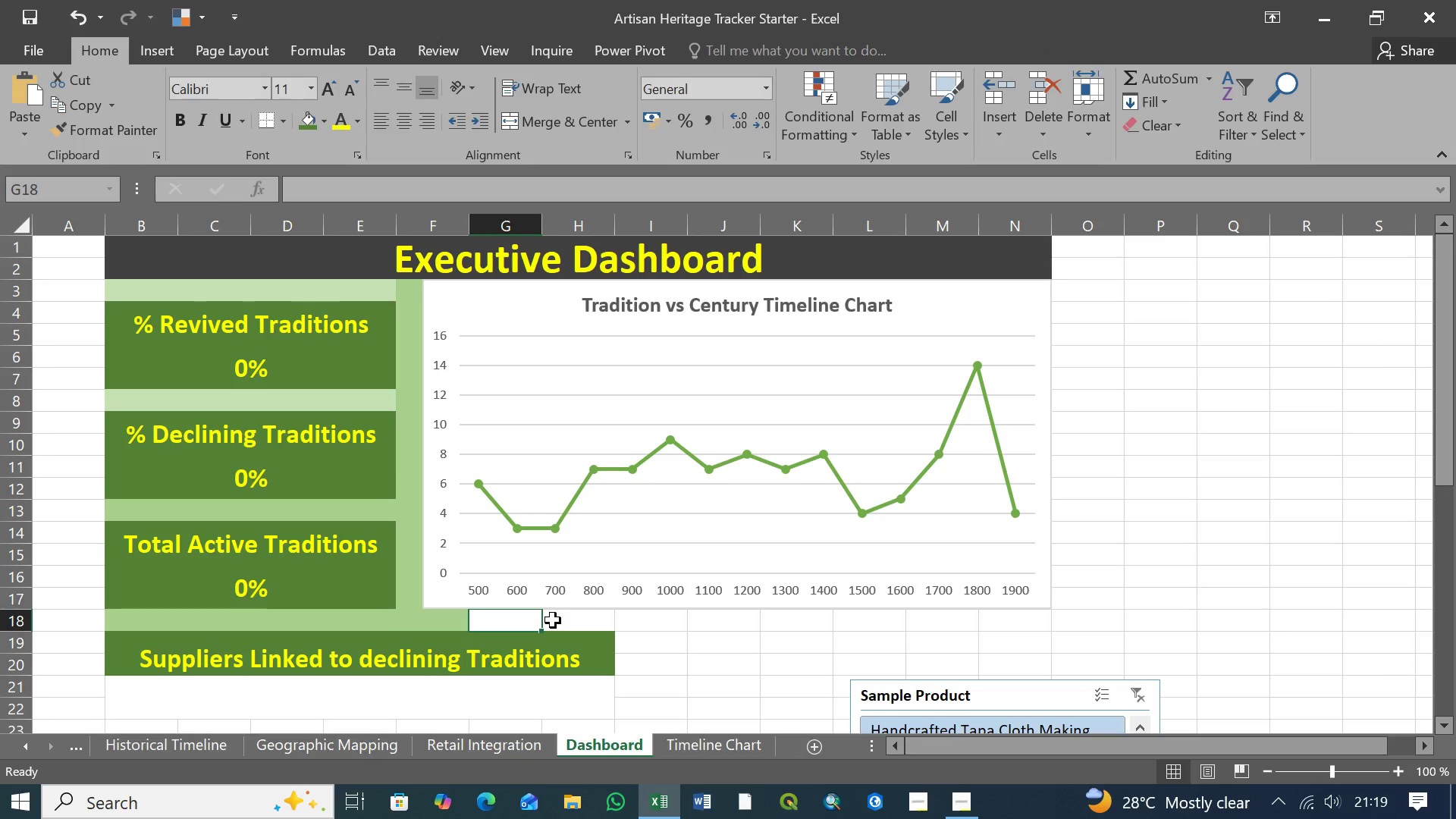 
left_click([577, 620])
 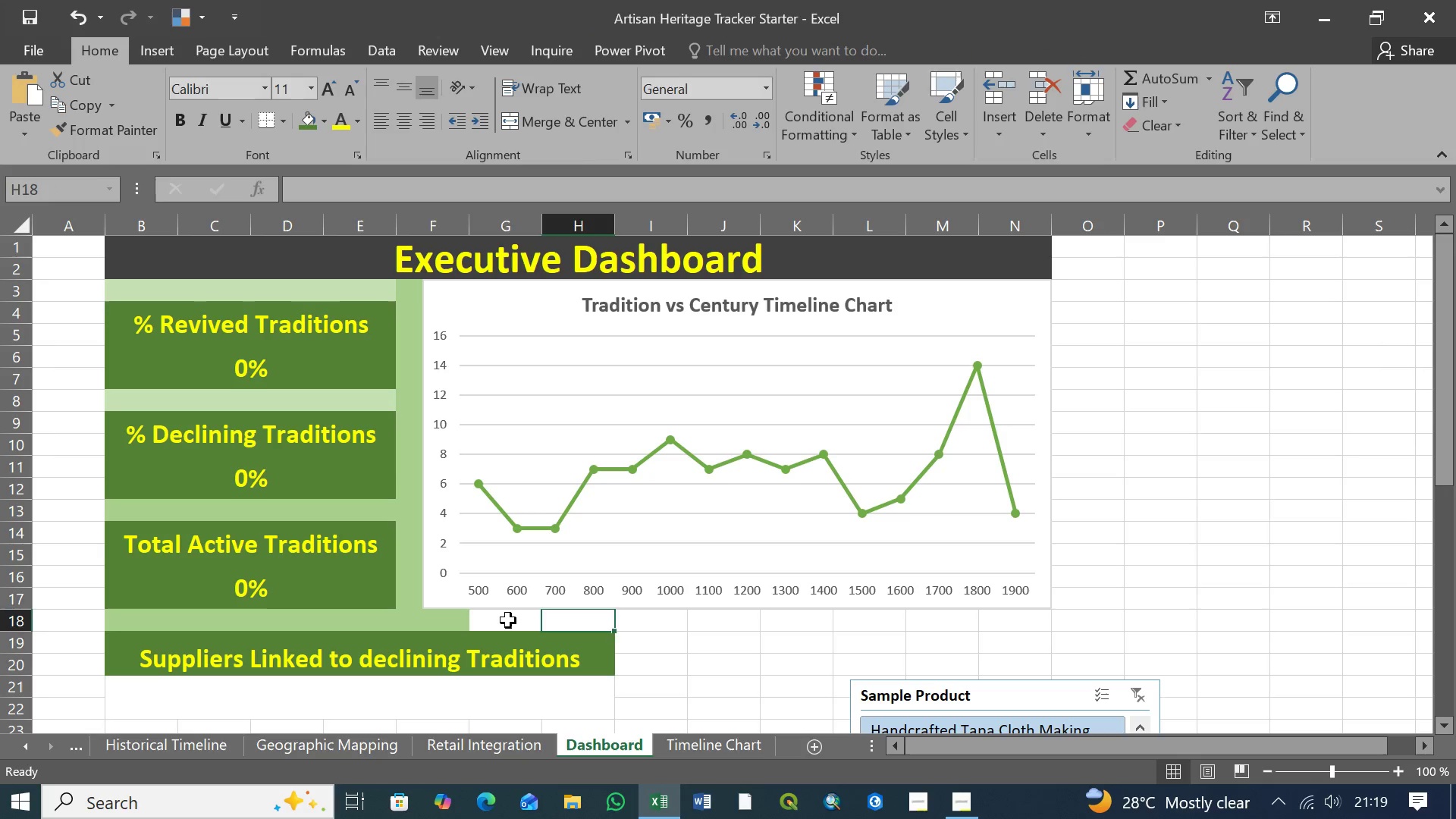 
left_click([508, 620])
 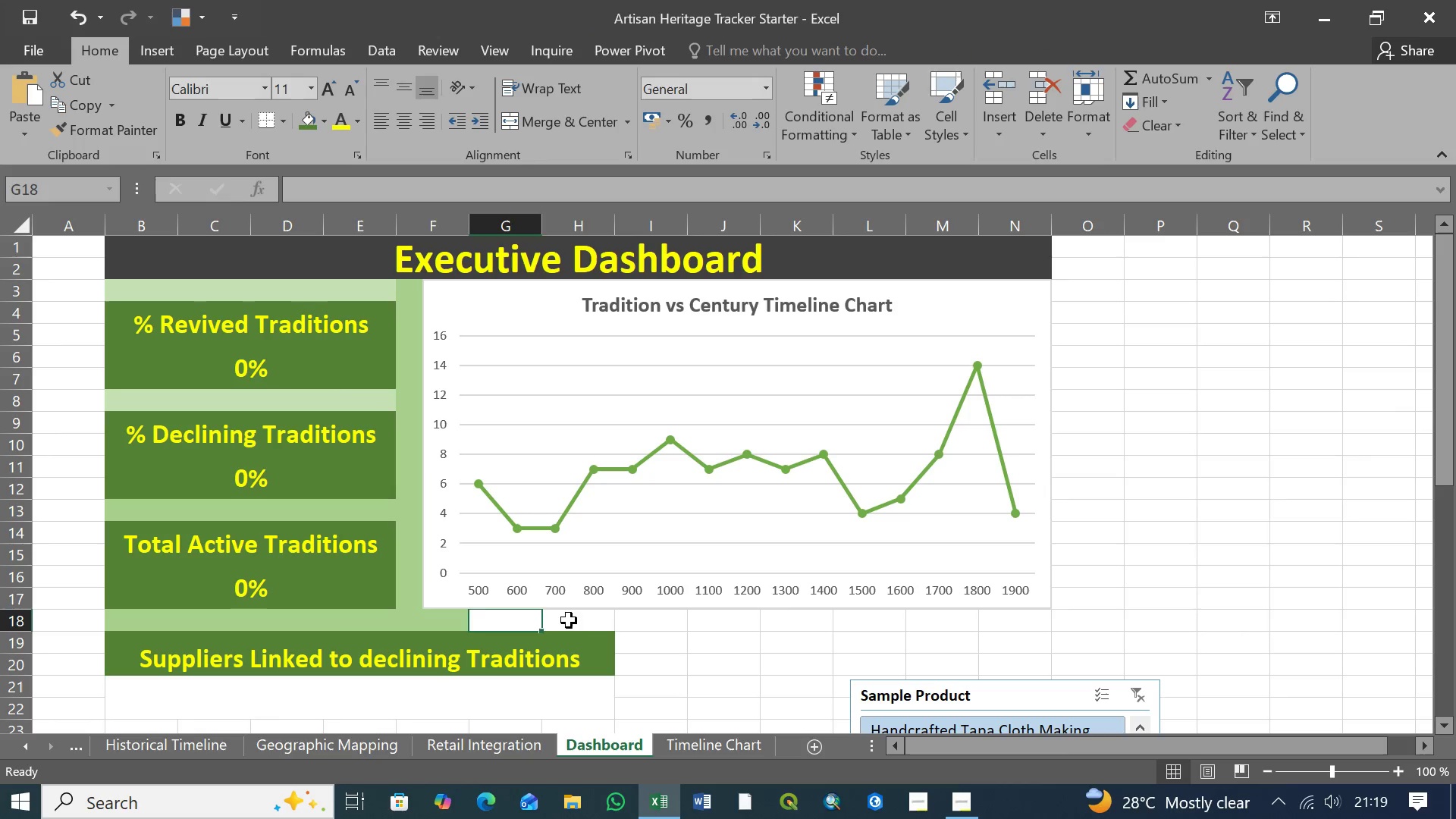 
left_click([569, 620])
 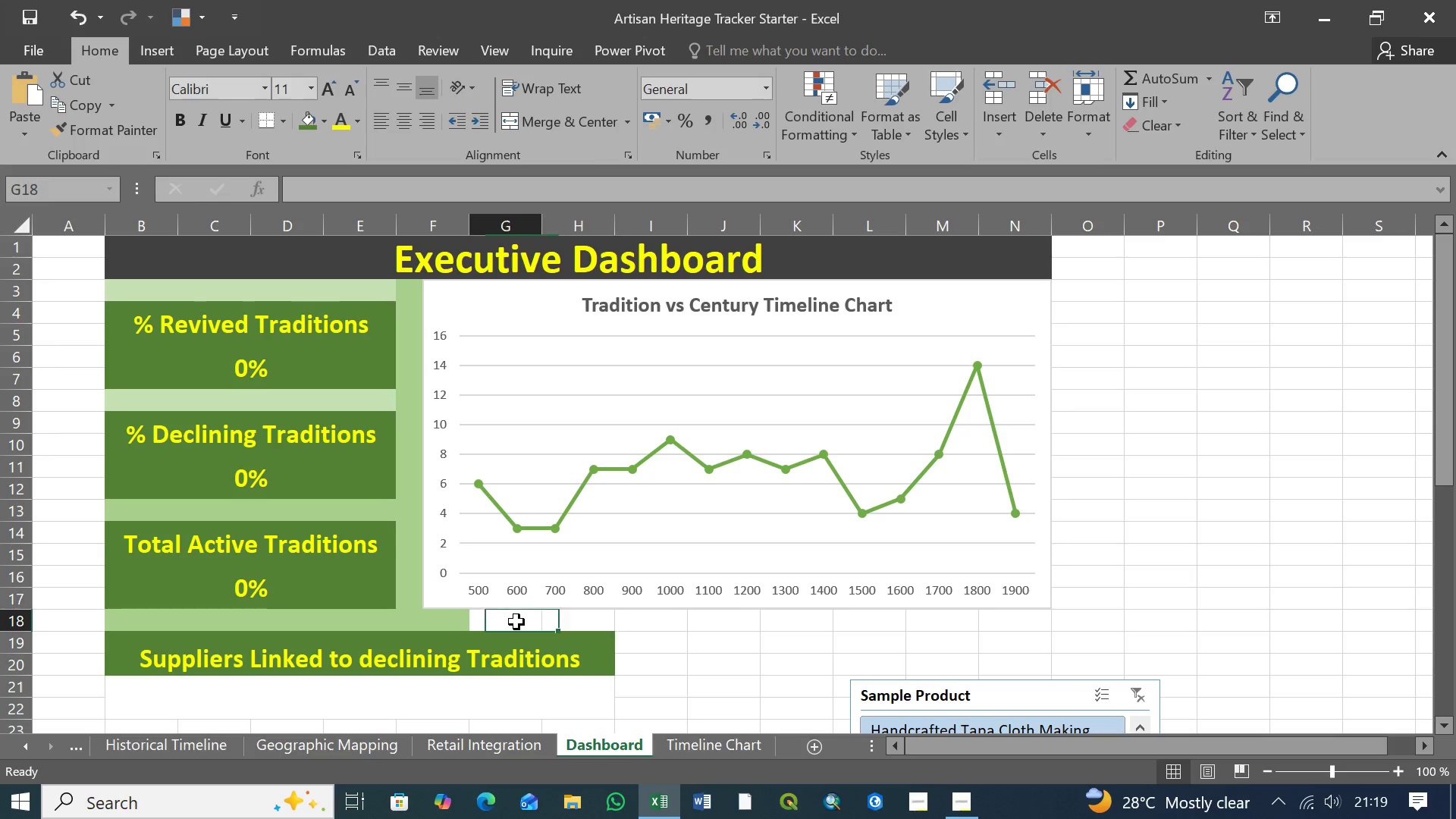 
left_click([516, 622])
 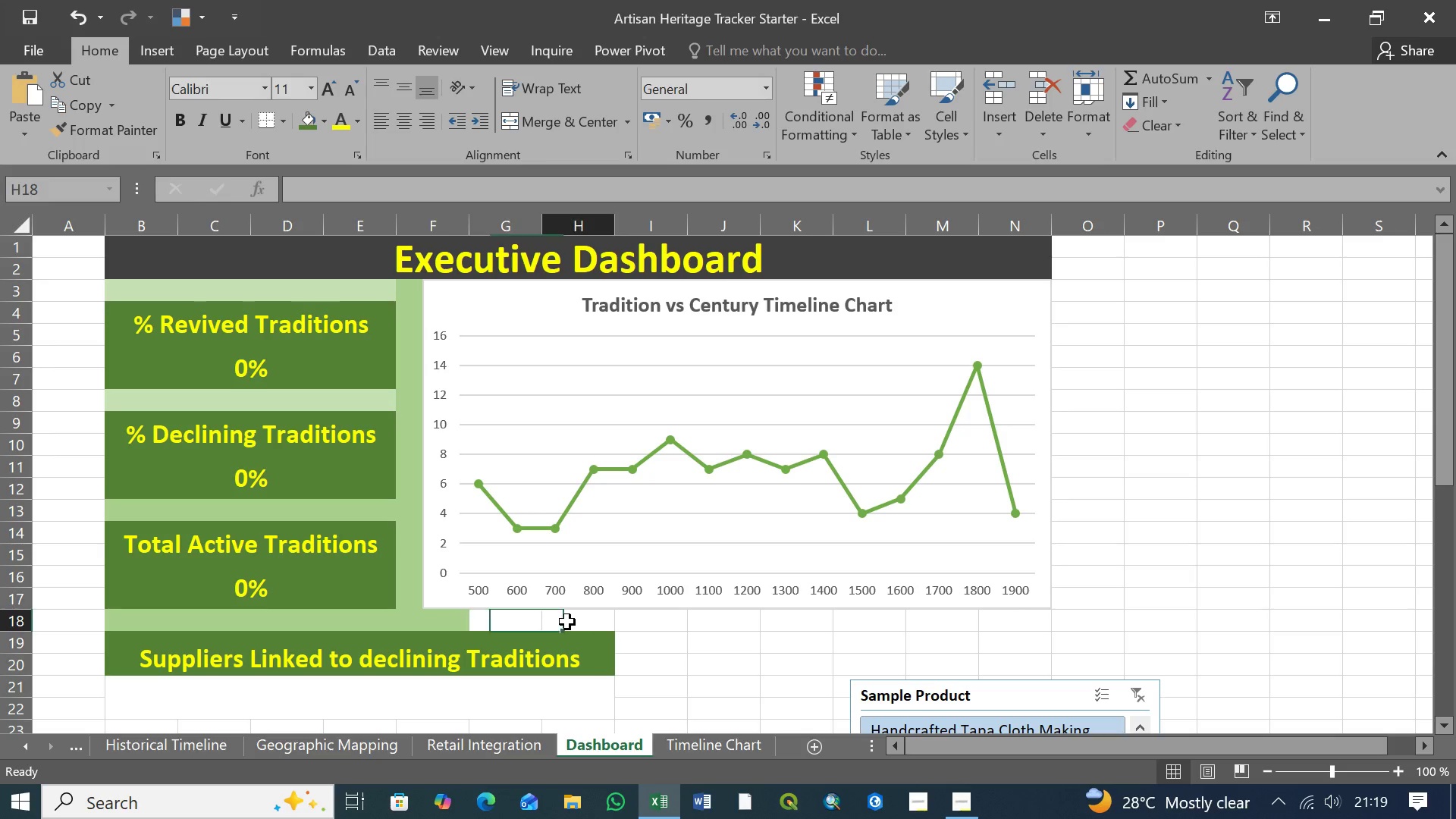 
left_click([567, 622])
 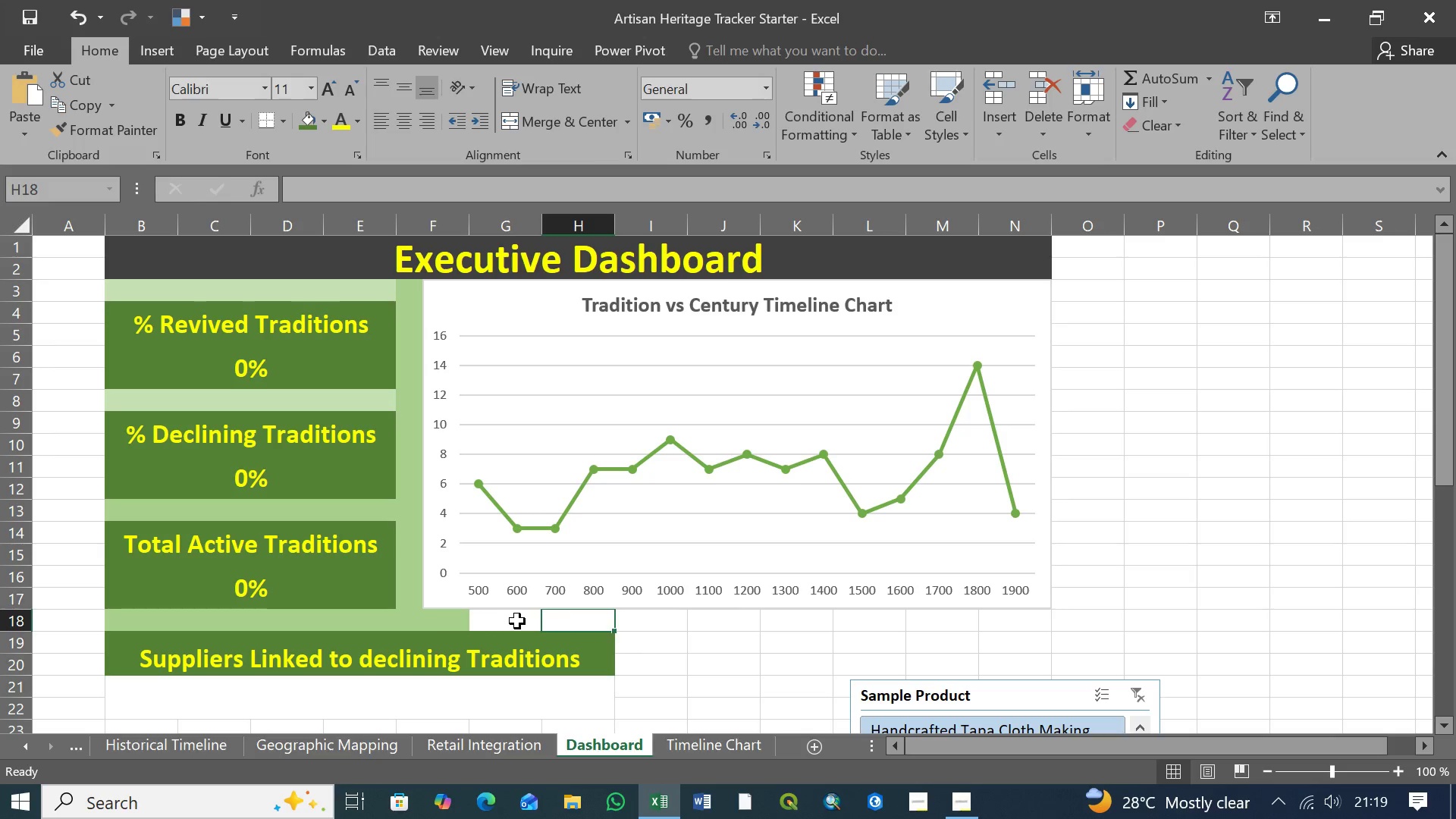 
left_click([517, 621])
 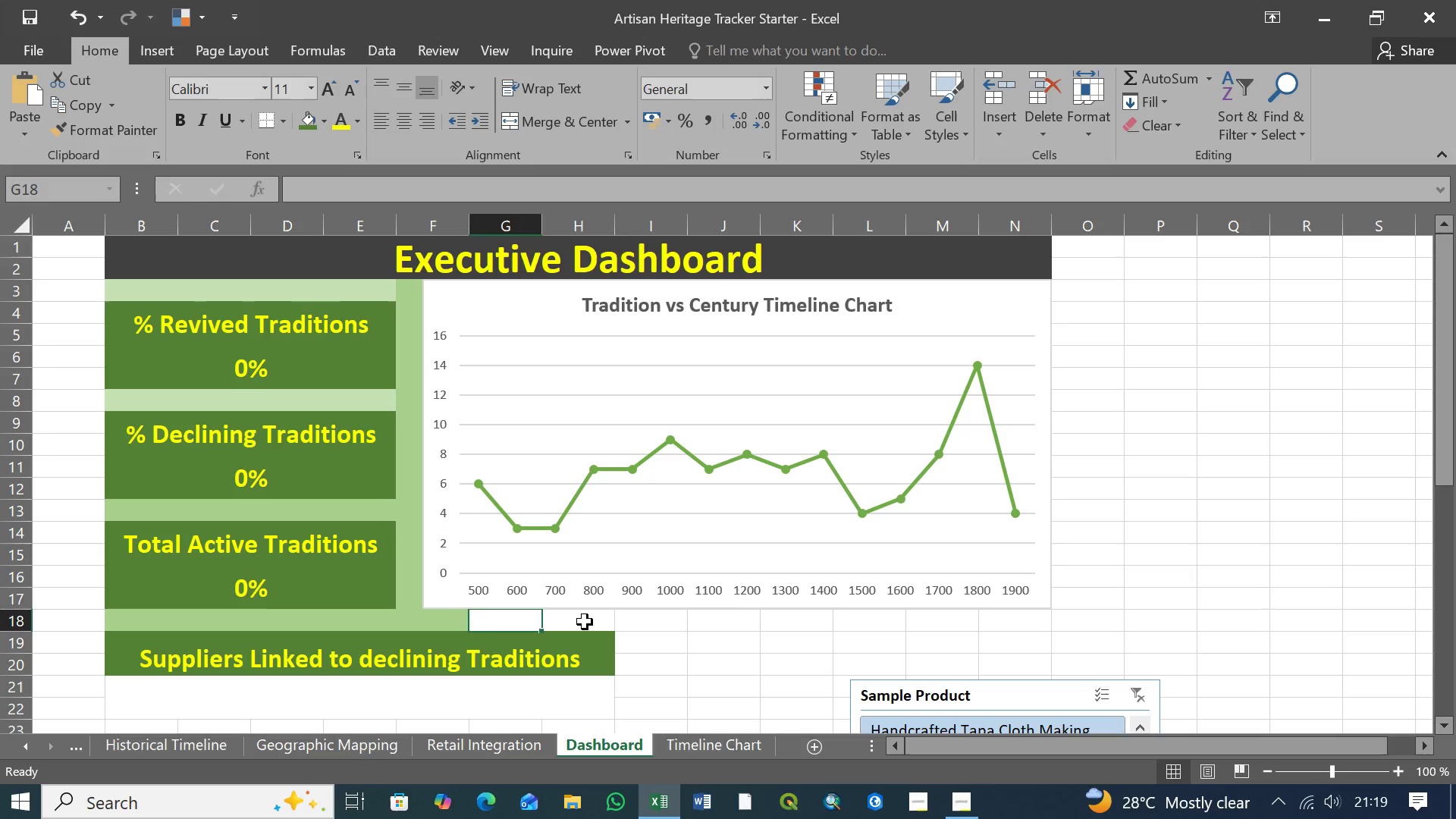 
left_click([585, 622])
 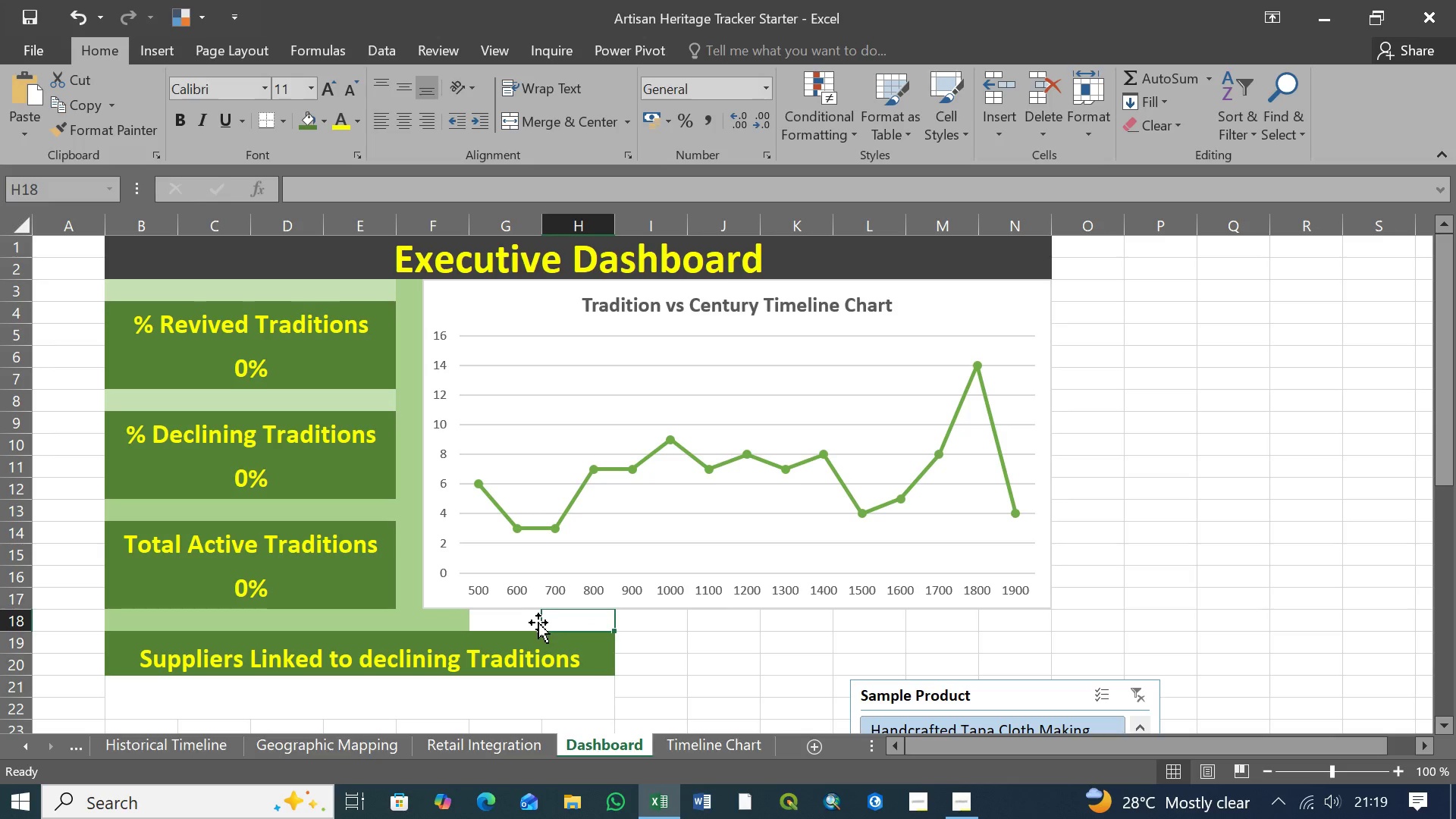 
left_click([521, 621])
 